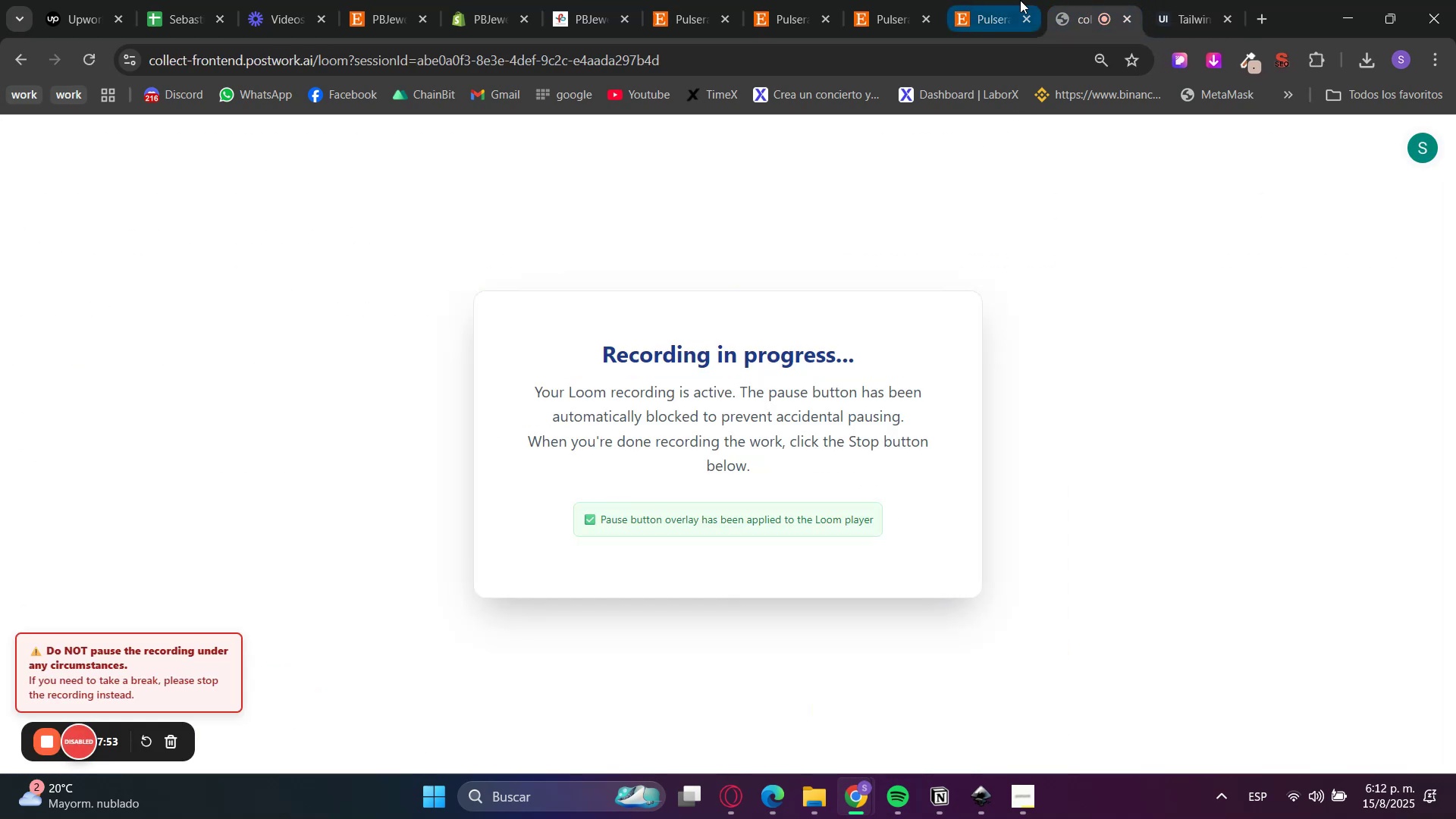 
left_click([1019, 0])
 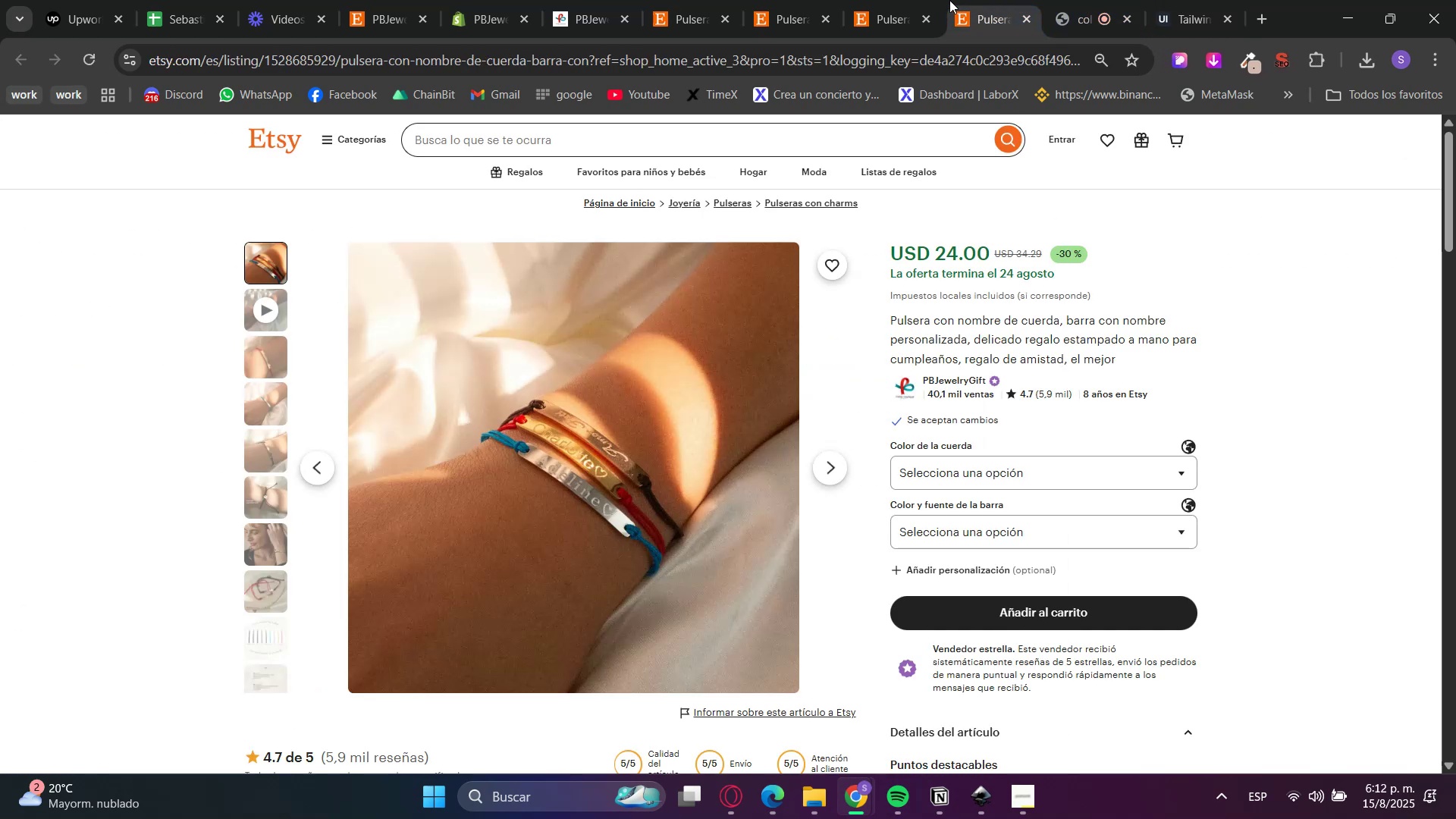 
left_click([929, 0])
 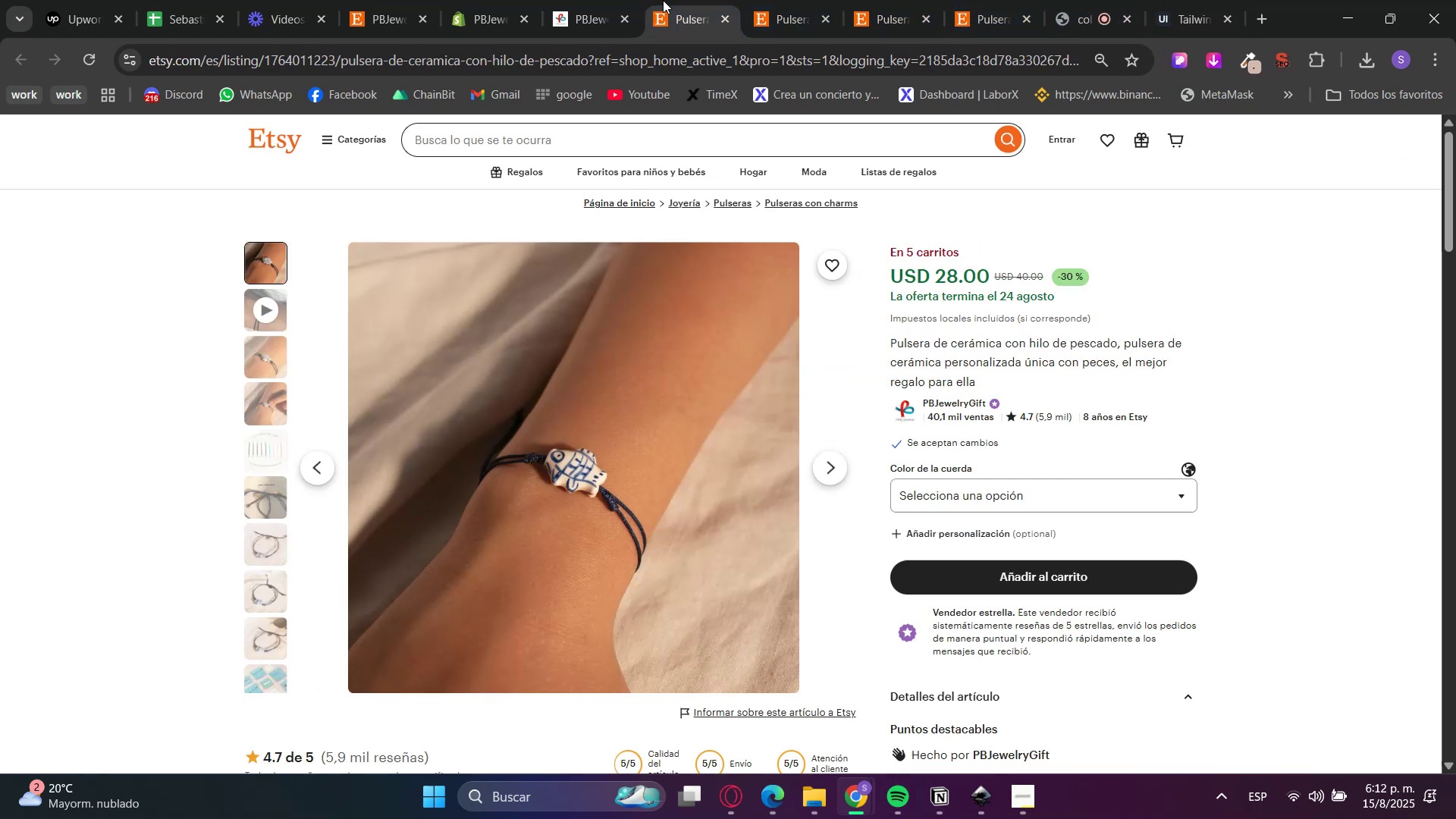 
double_click([552, 0])
 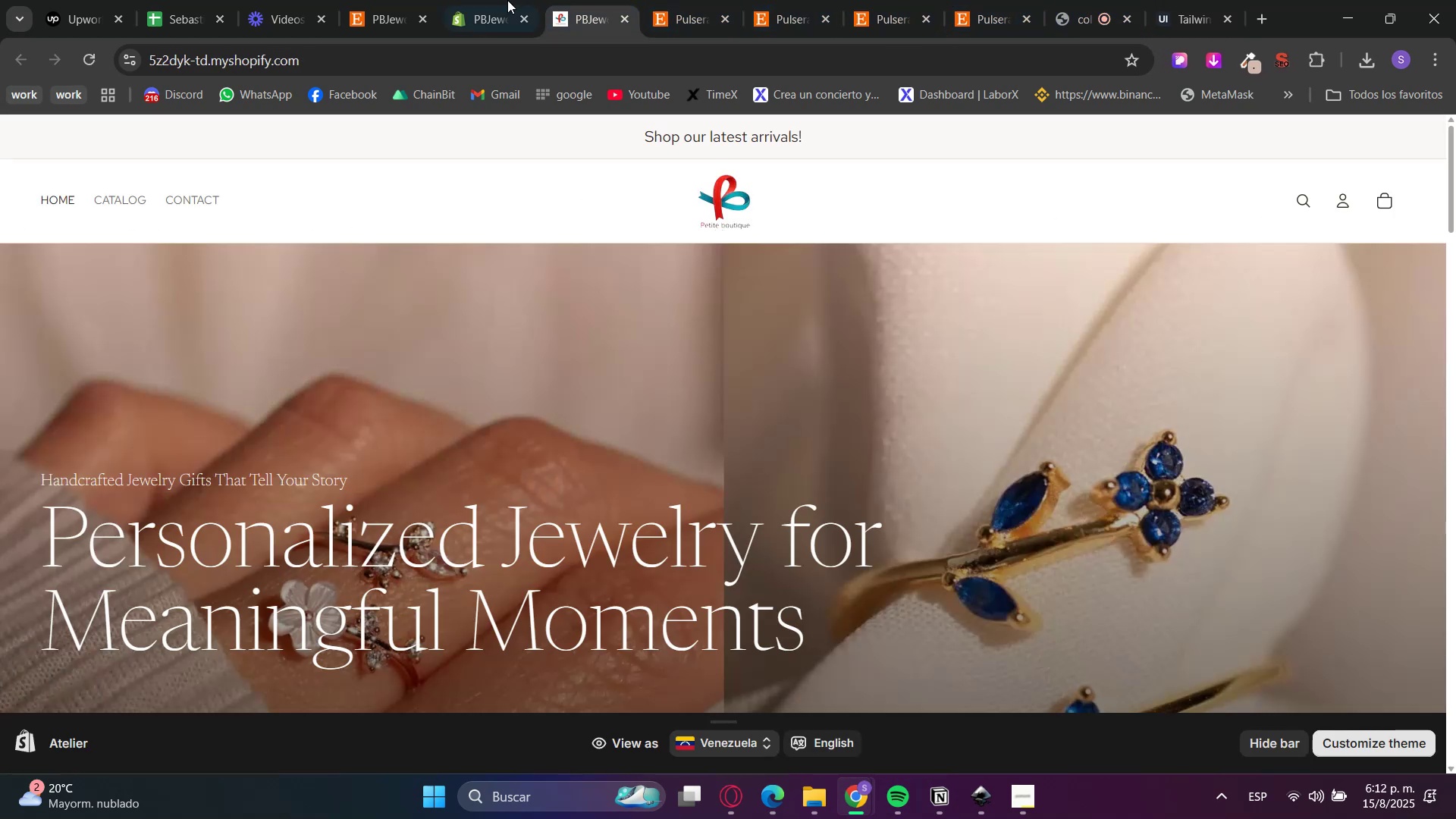 
triple_click([488, 0])
 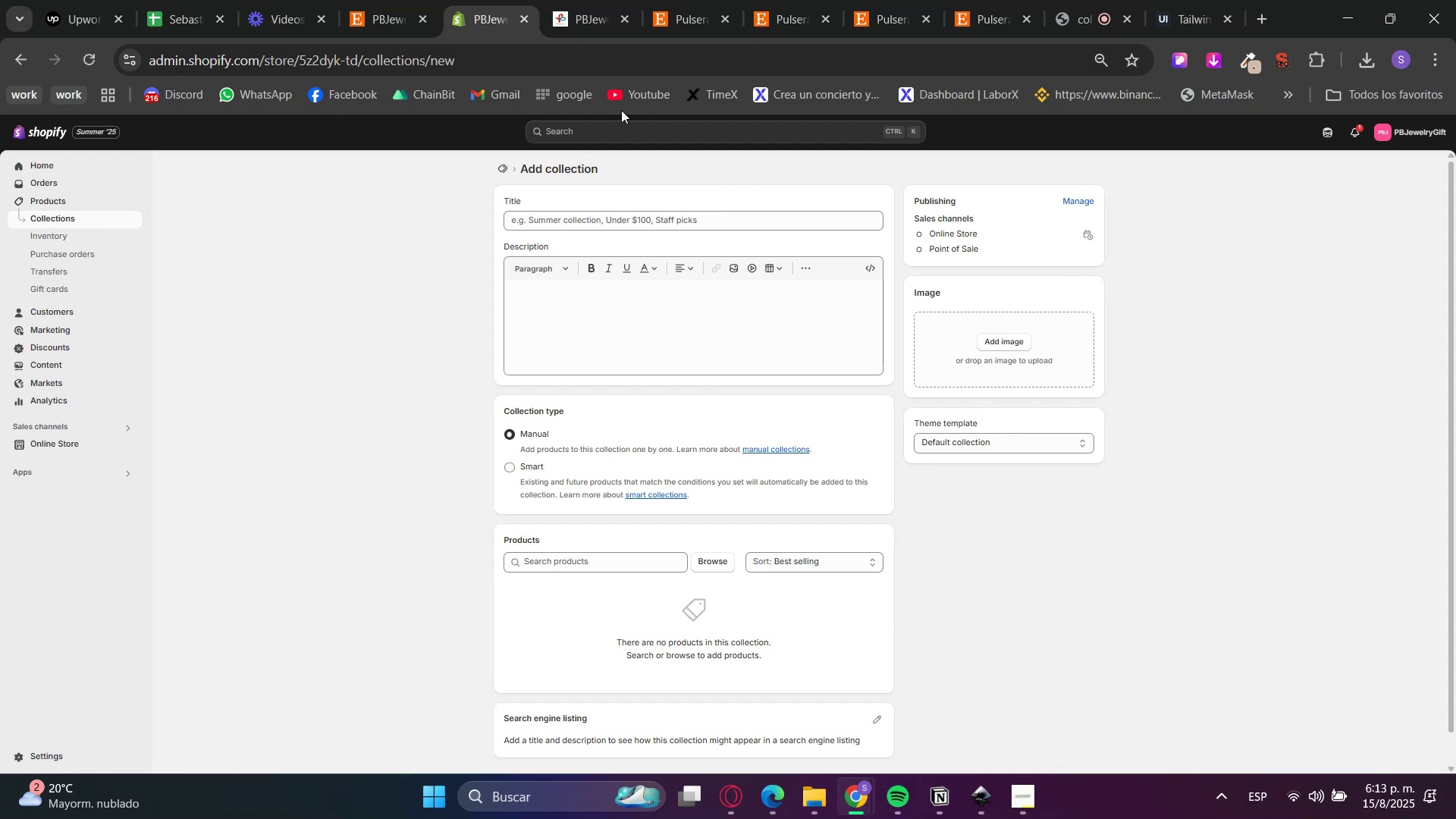 
wait(20.35)
 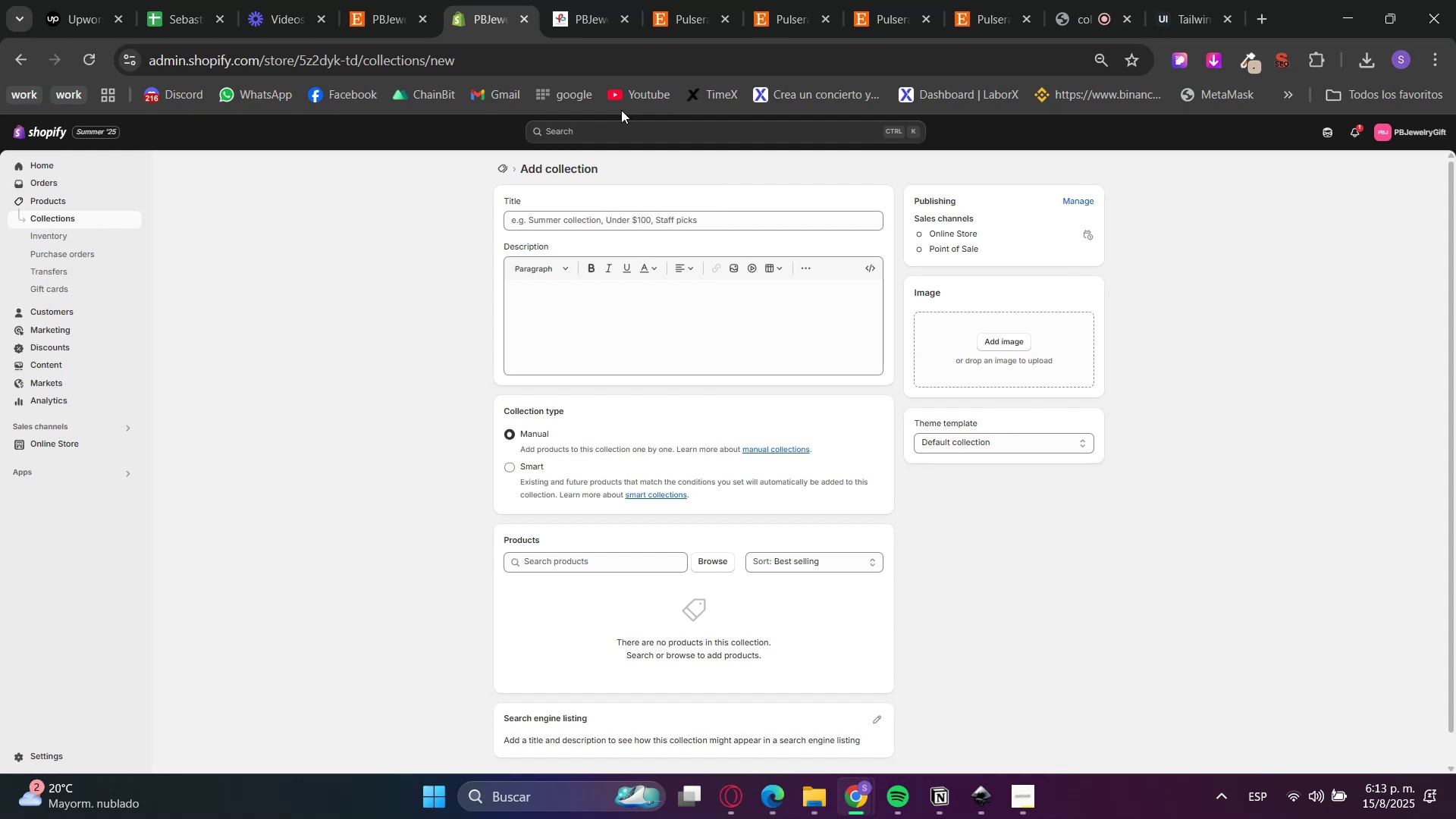 
left_click([49, 207])
 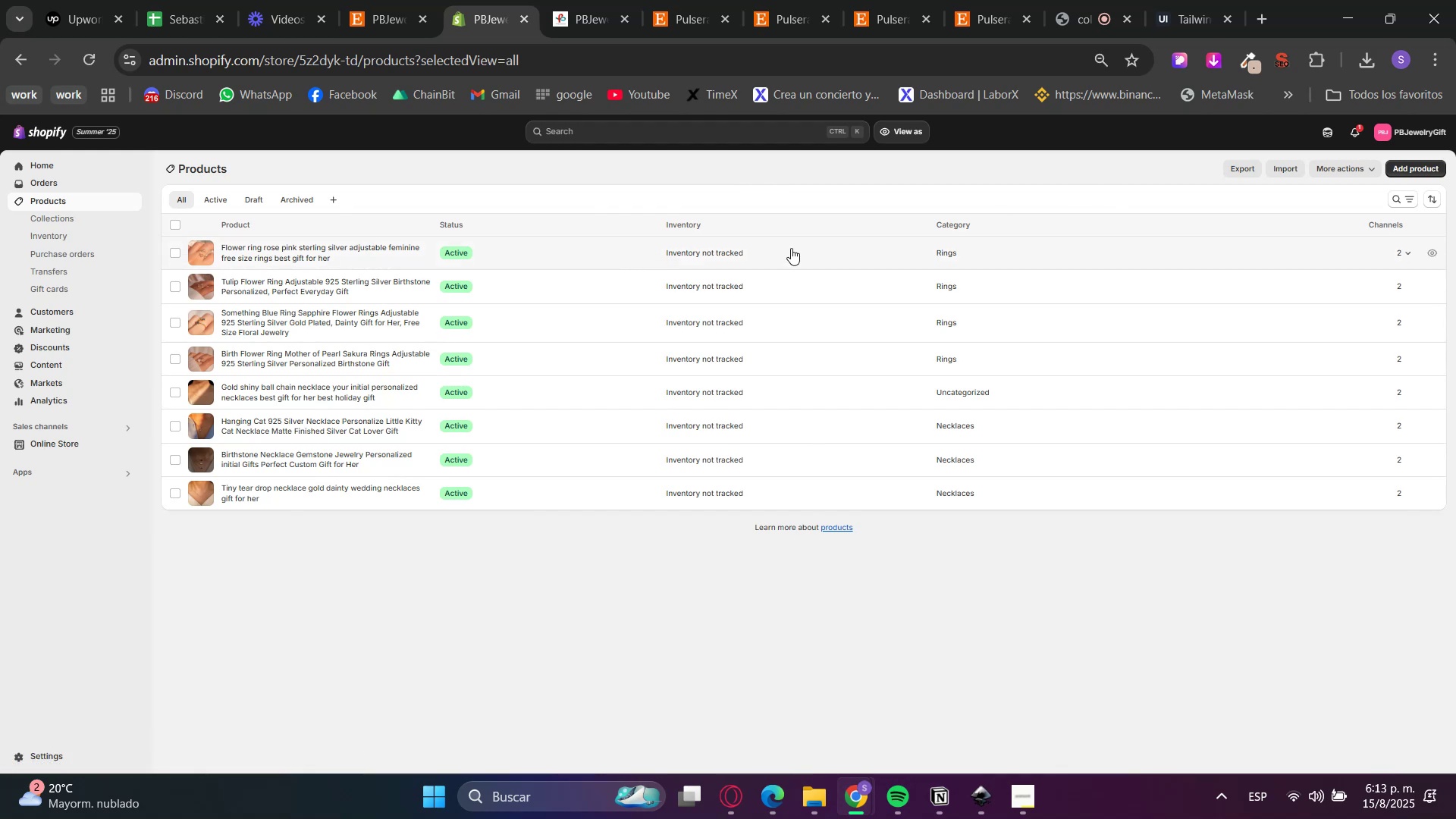 
wait(8.61)
 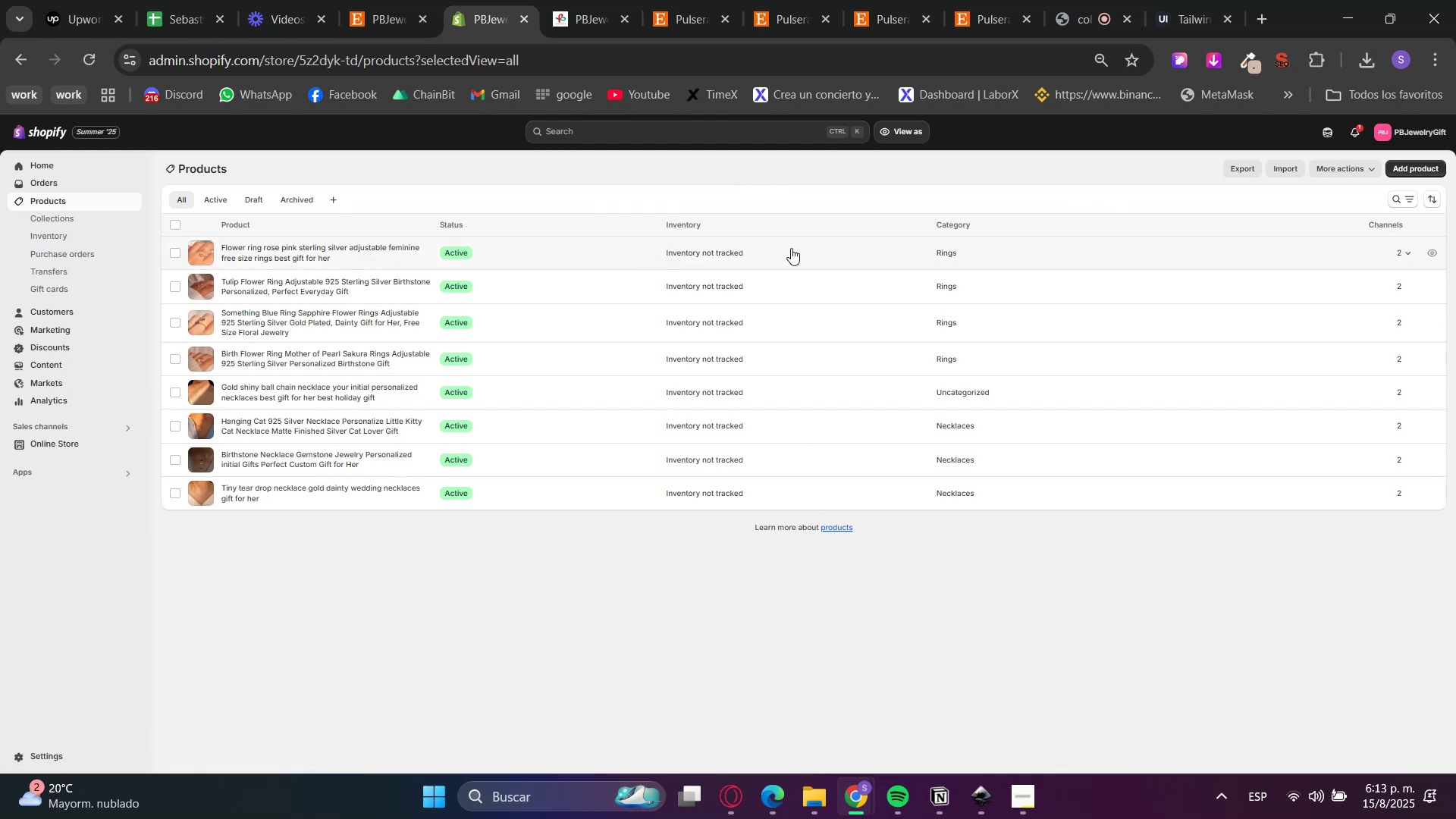 
left_click([1417, 168])
 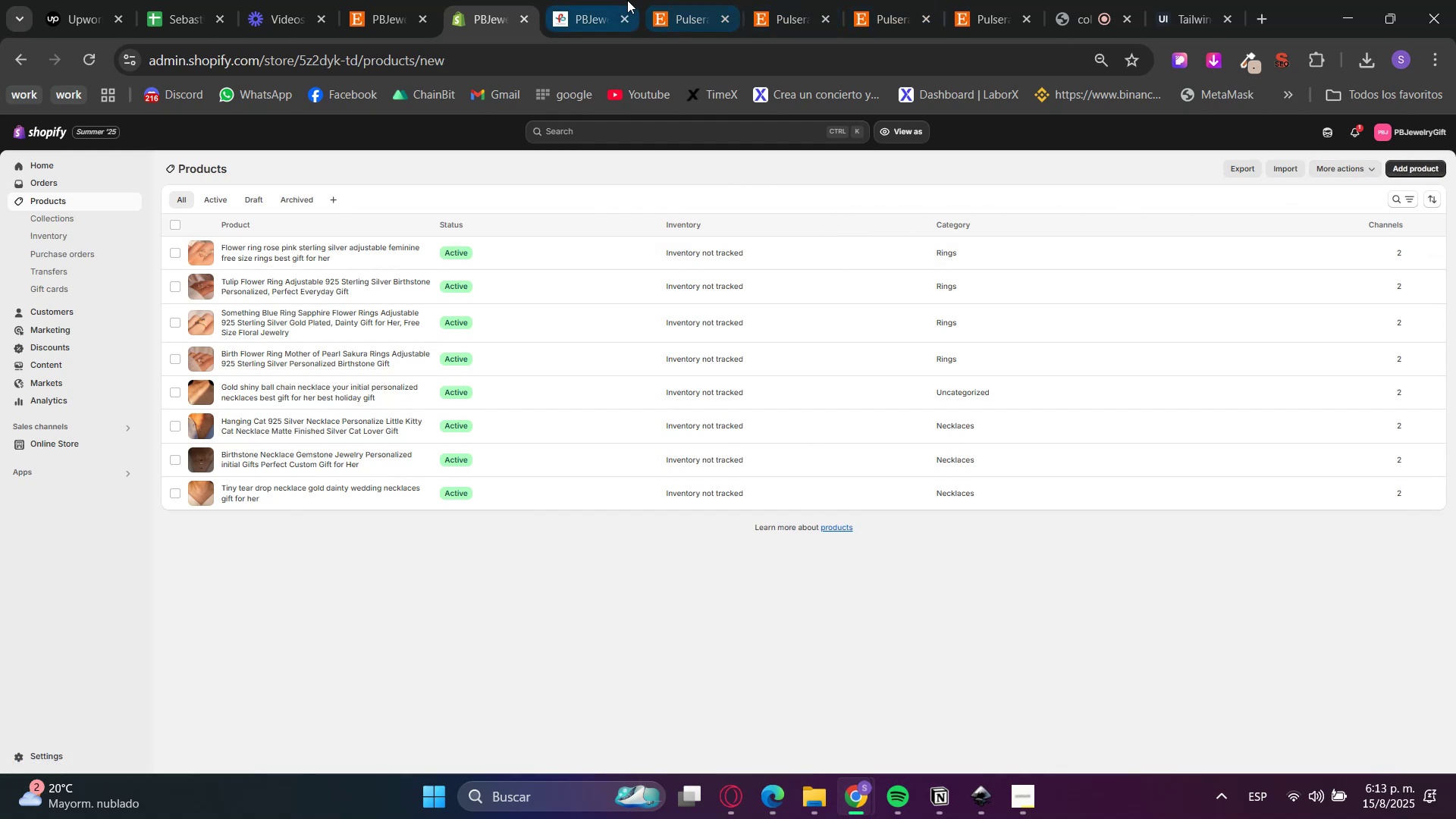 
left_click([627, 0])
 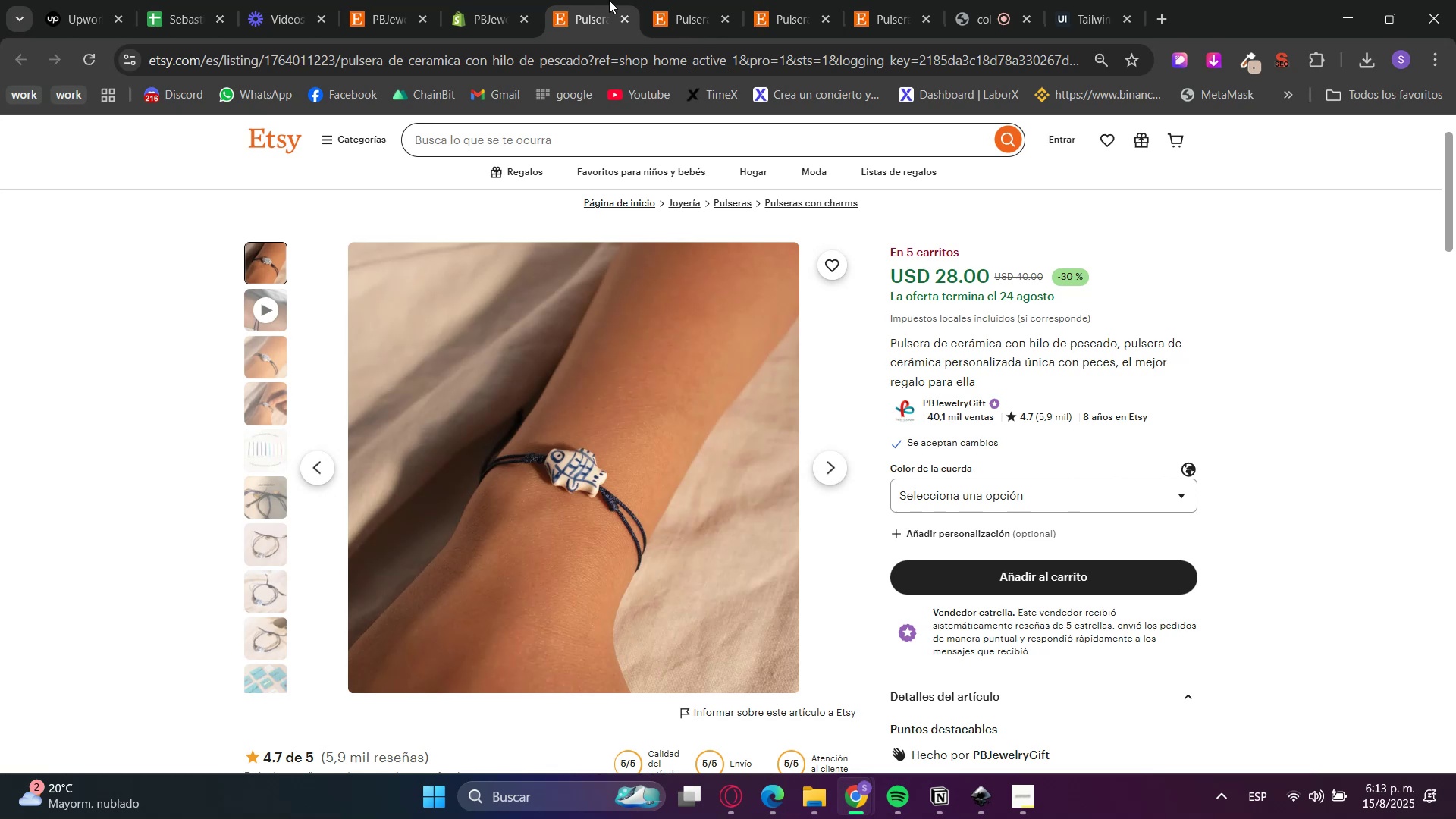 
wait(5.54)
 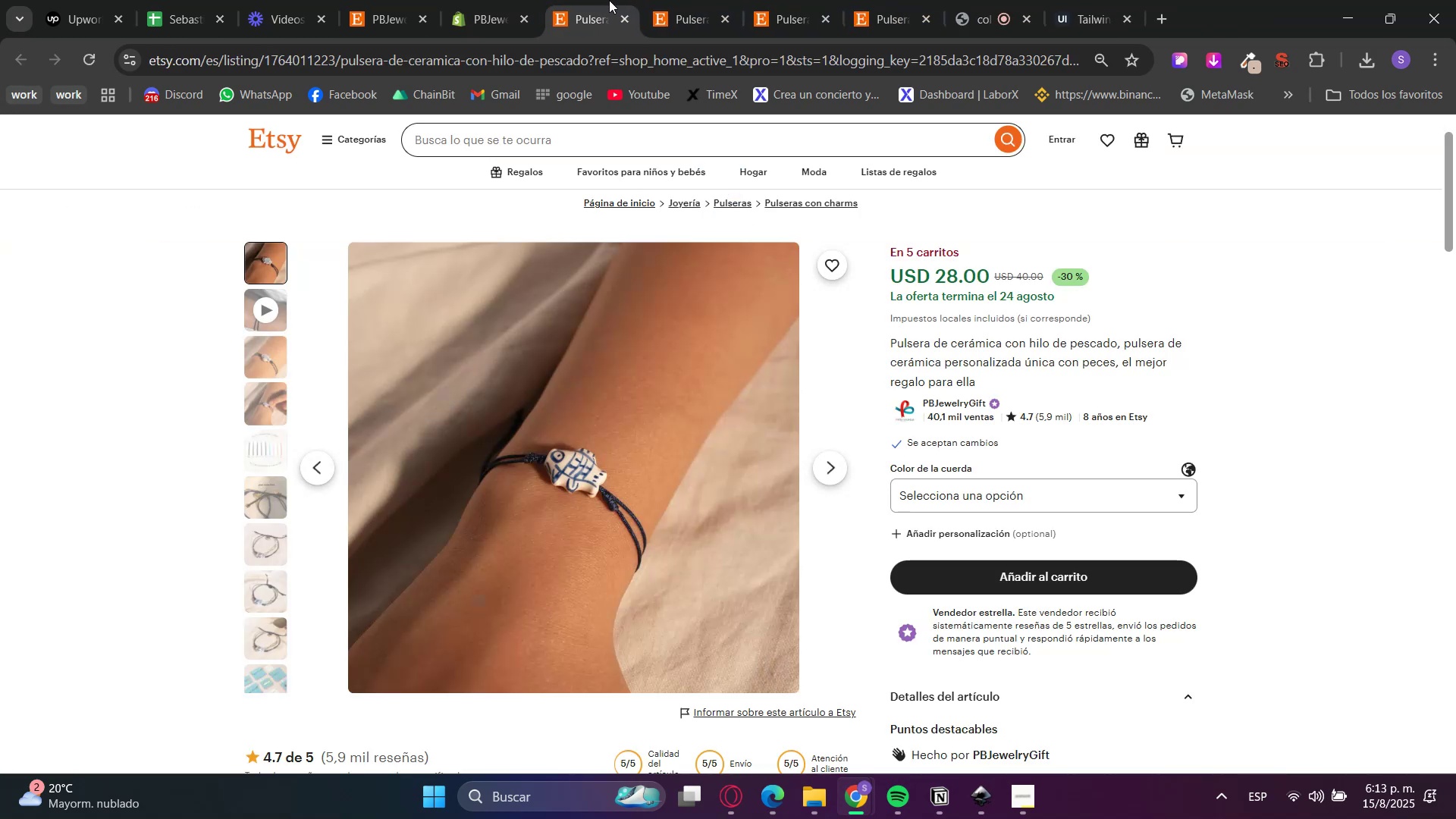 
scroll: coordinate [956, 491], scroll_direction: down, amount: 4.0
 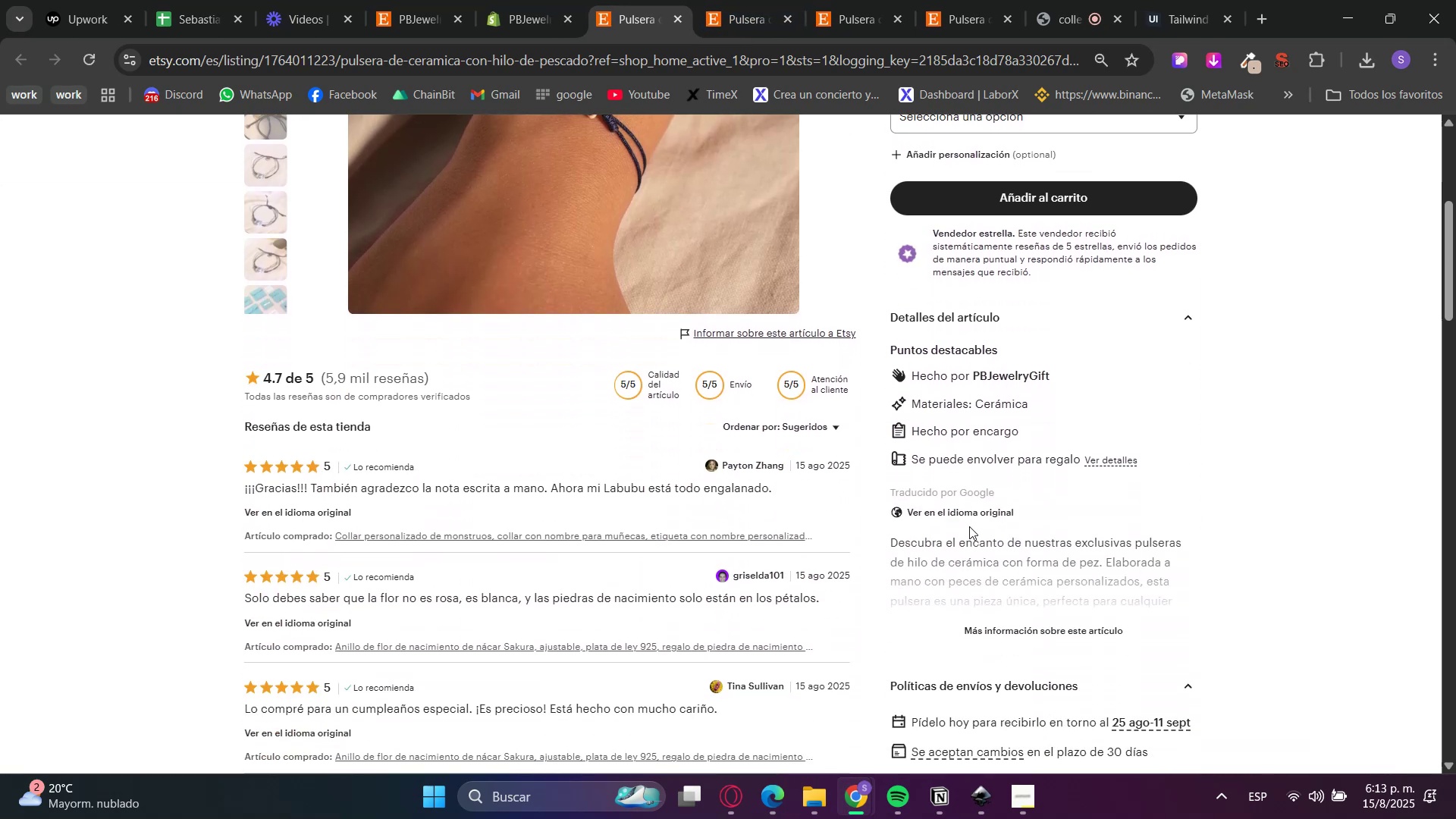 
left_click([970, 510])
 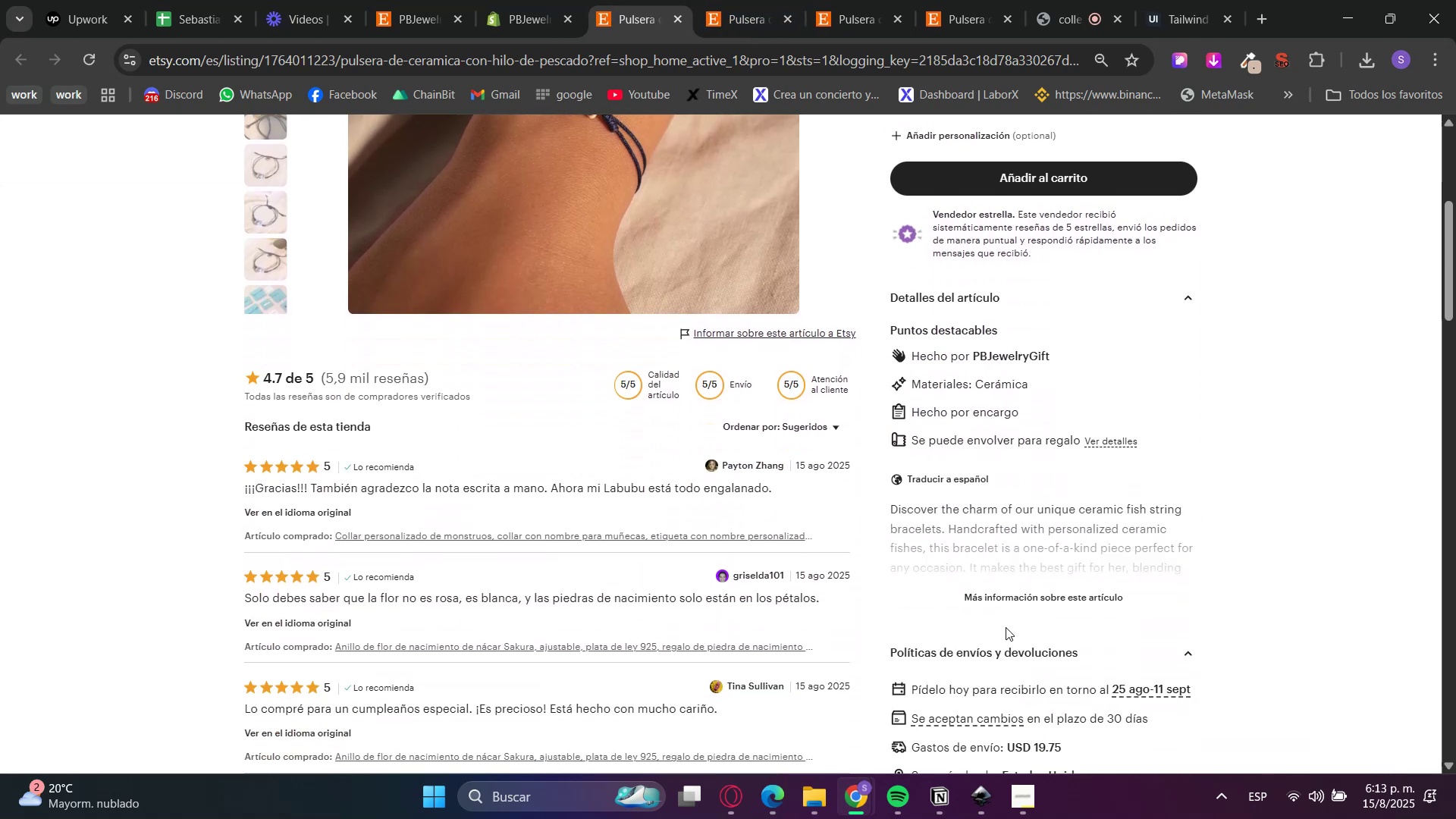 
left_click([995, 597])
 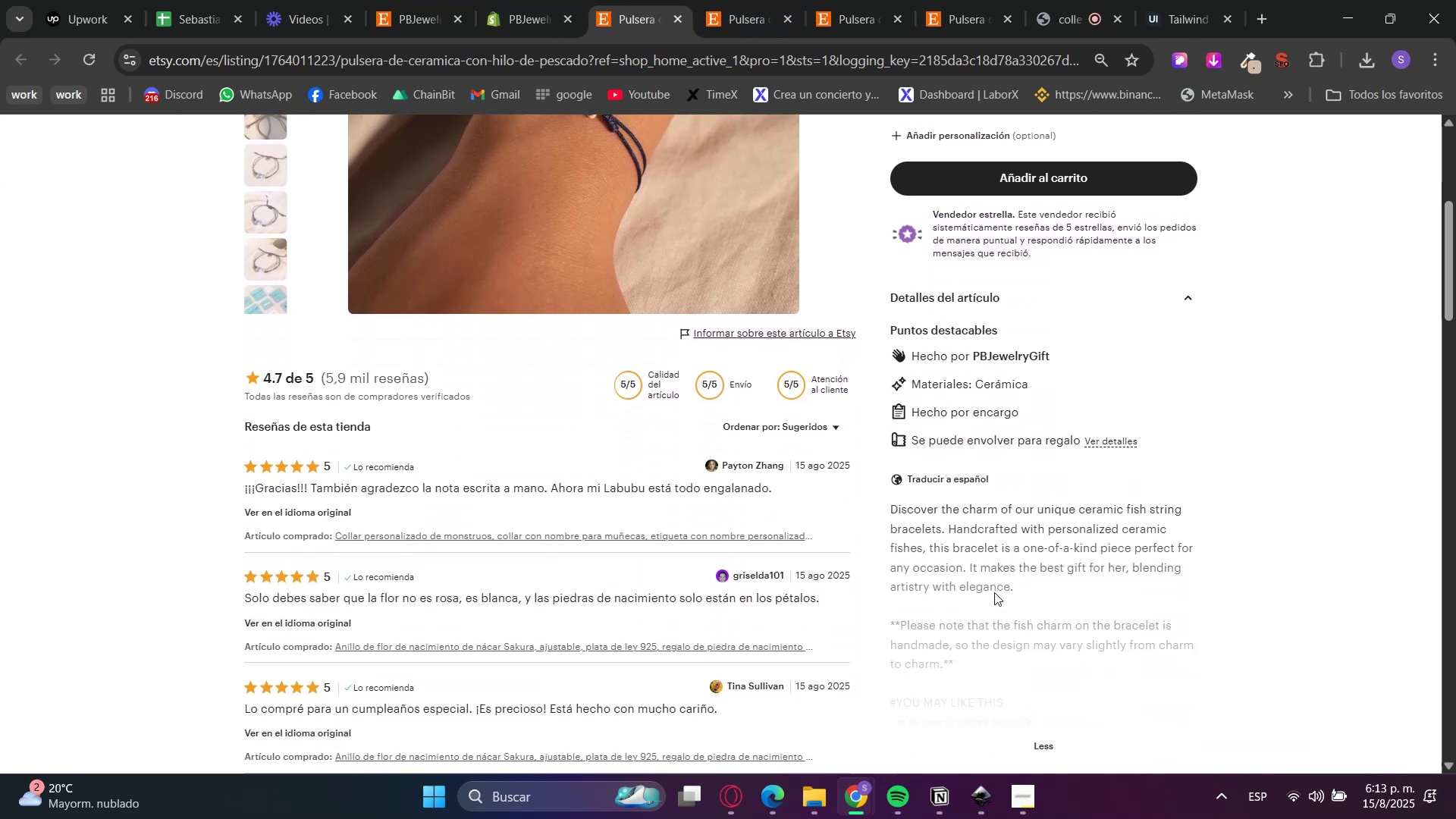 
scroll: coordinate [994, 589], scroll_direction: up, amount: 5.0
 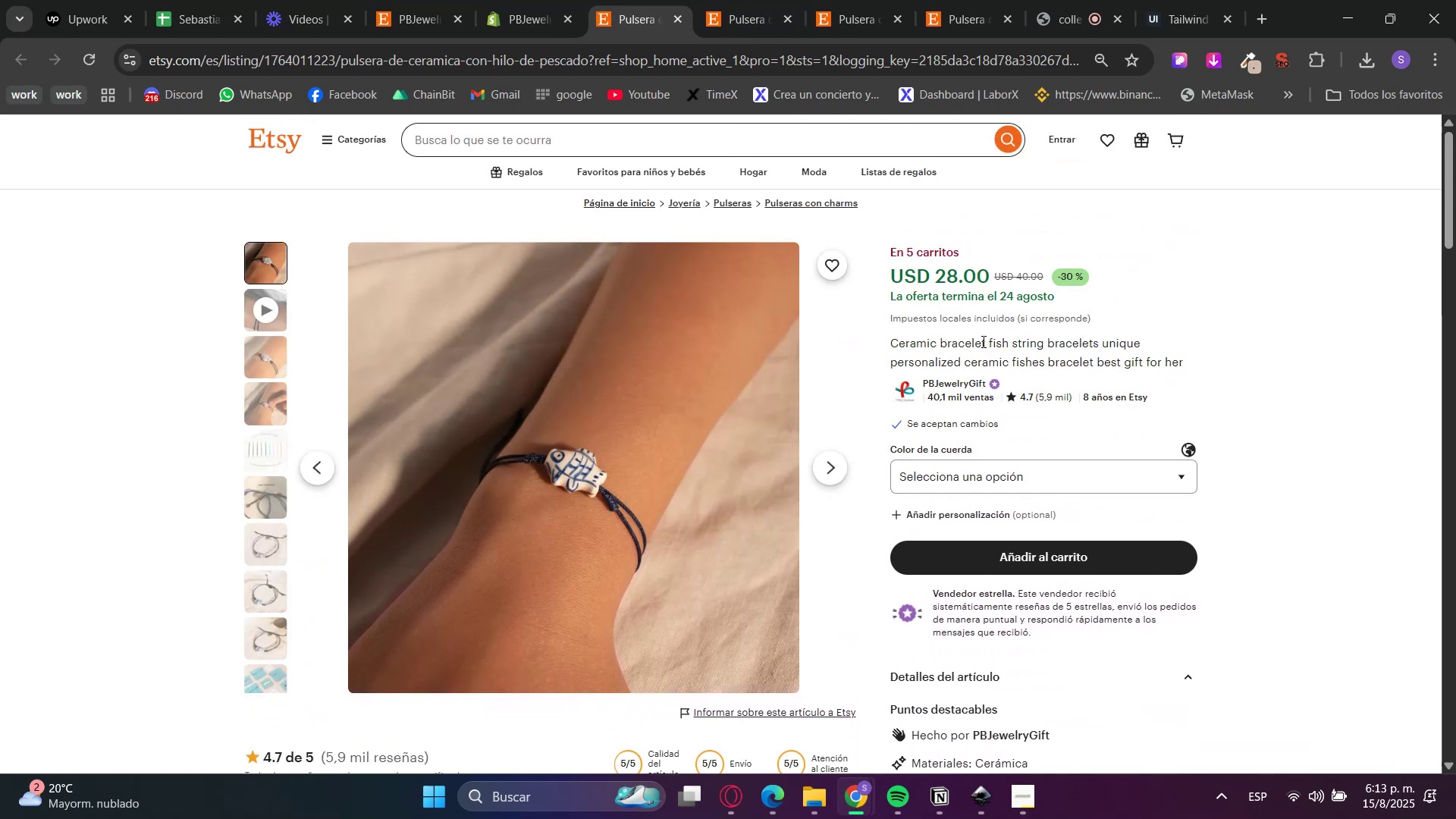 
double_click([981, 341])
 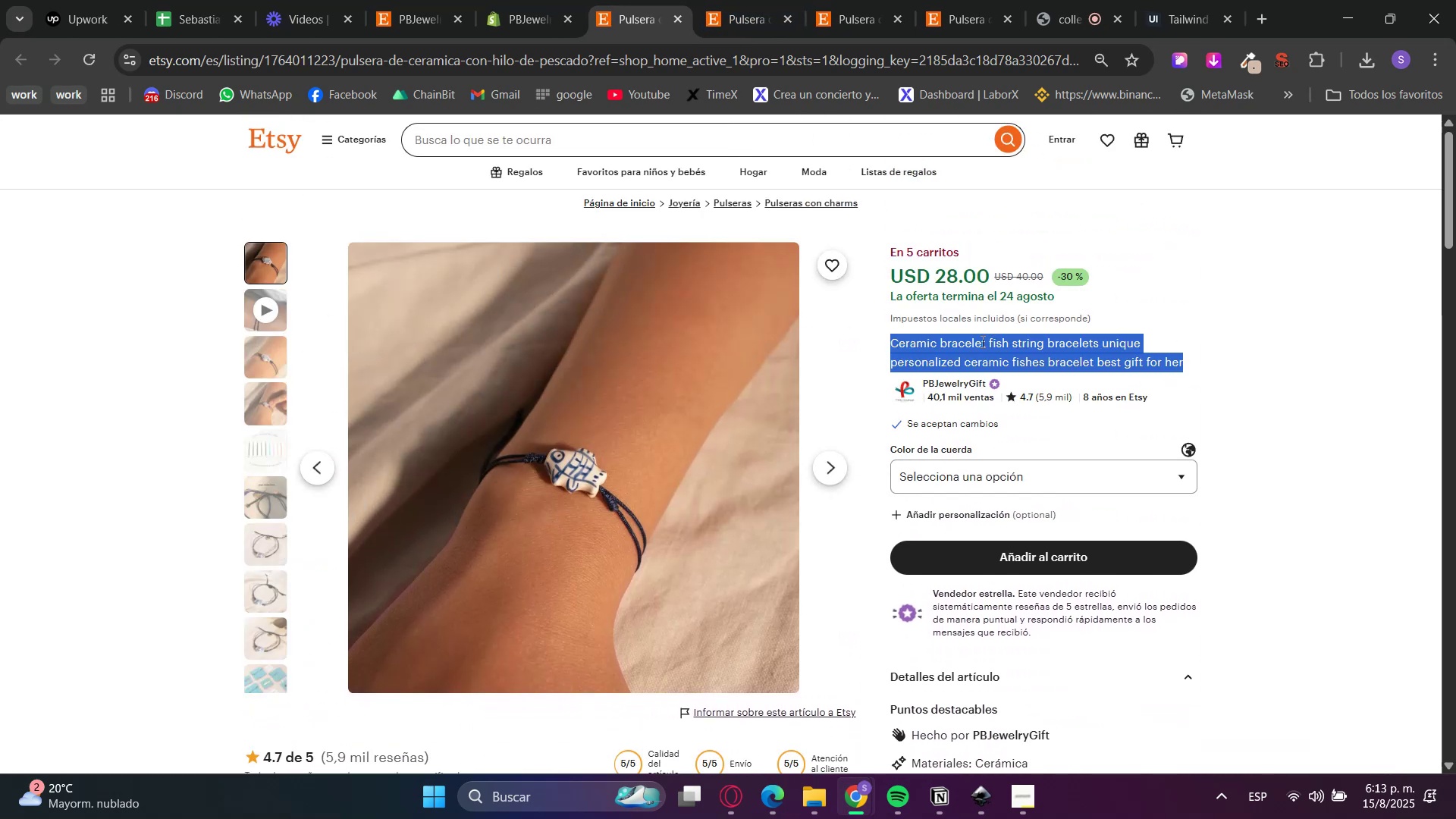 
triple_click([981, 341])
 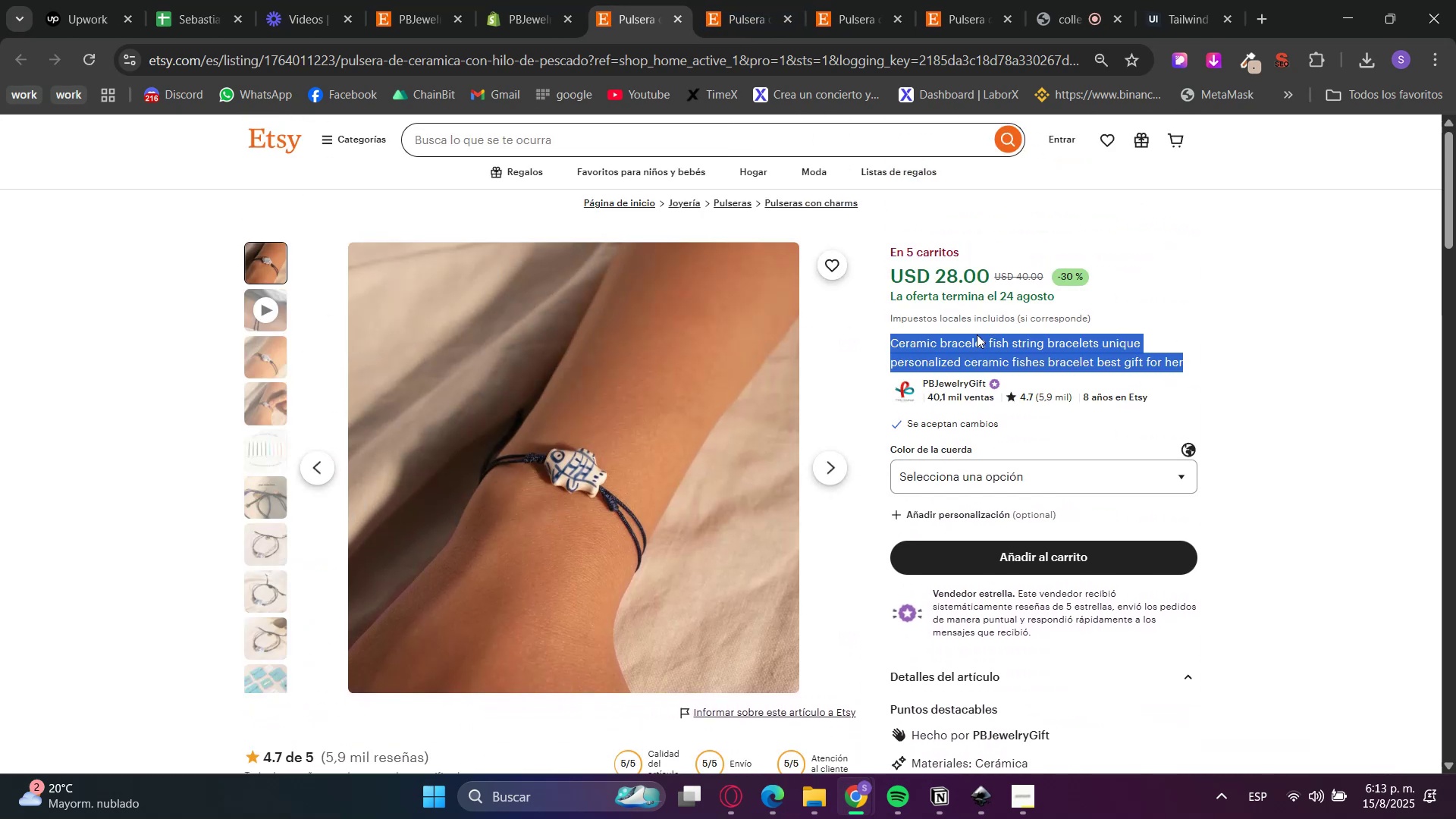 
key(Control+C)
 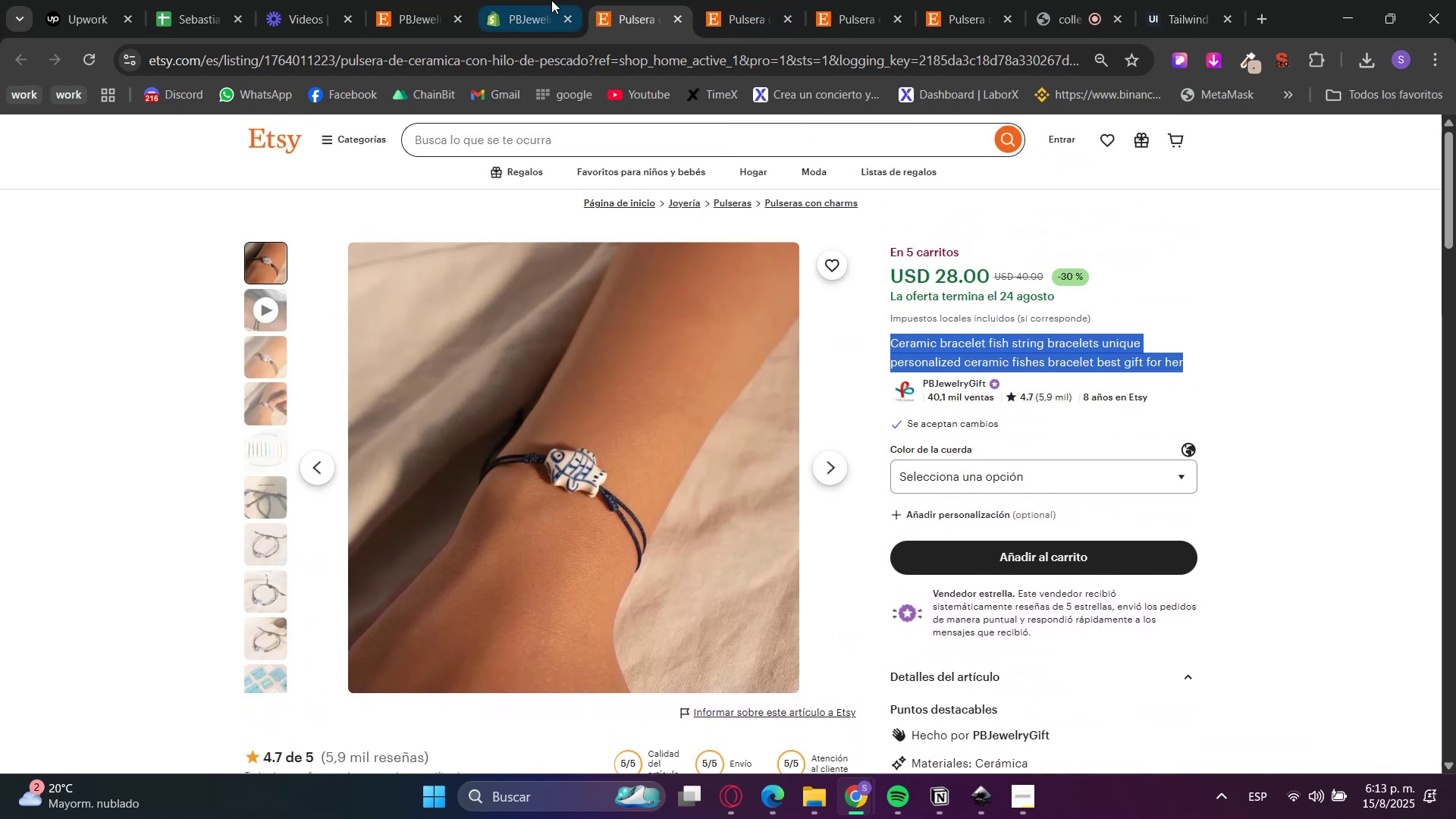 
key(Control+C)
 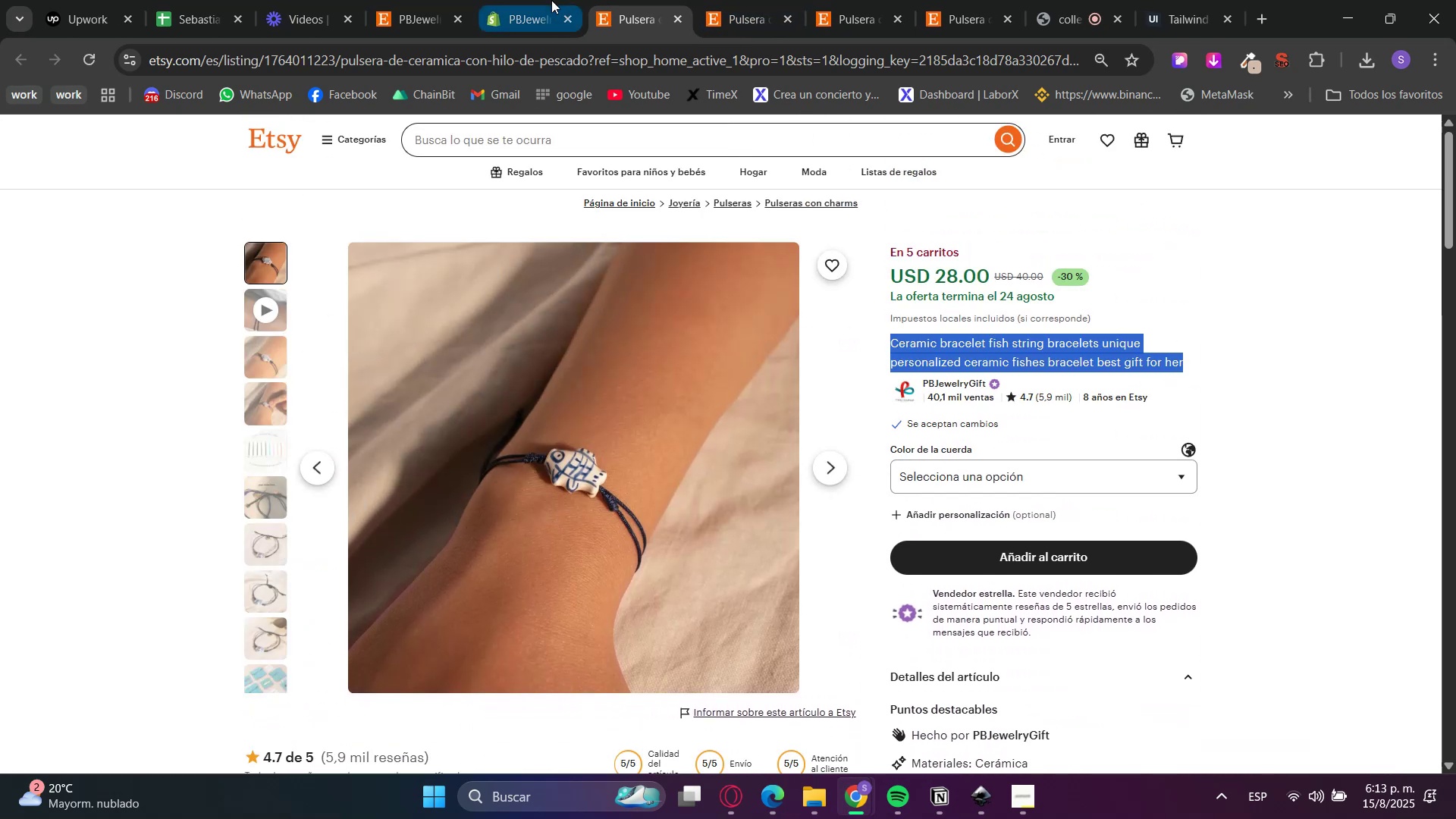 
left_click([551, 0])
 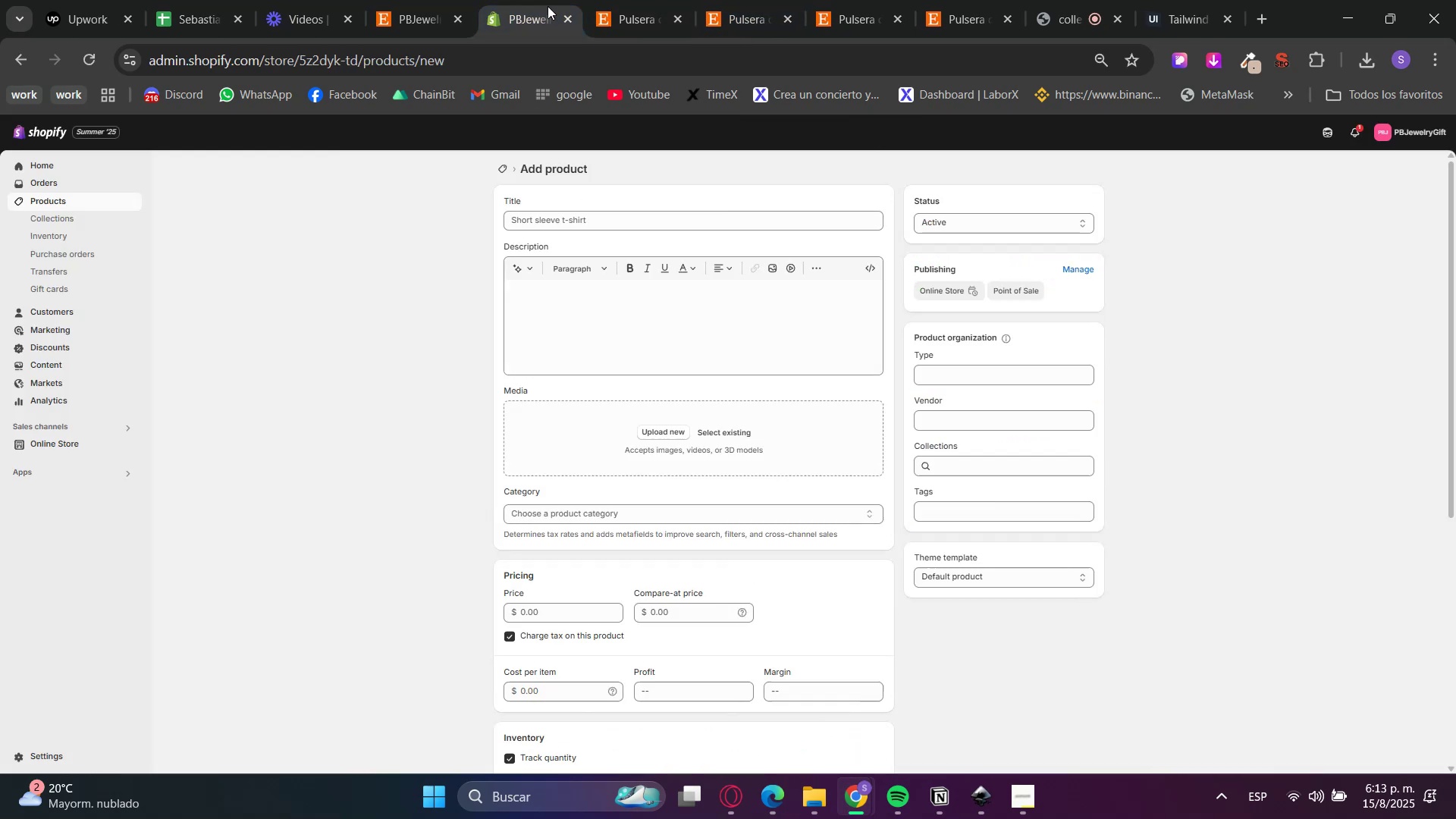 
left_click([620, 199])
 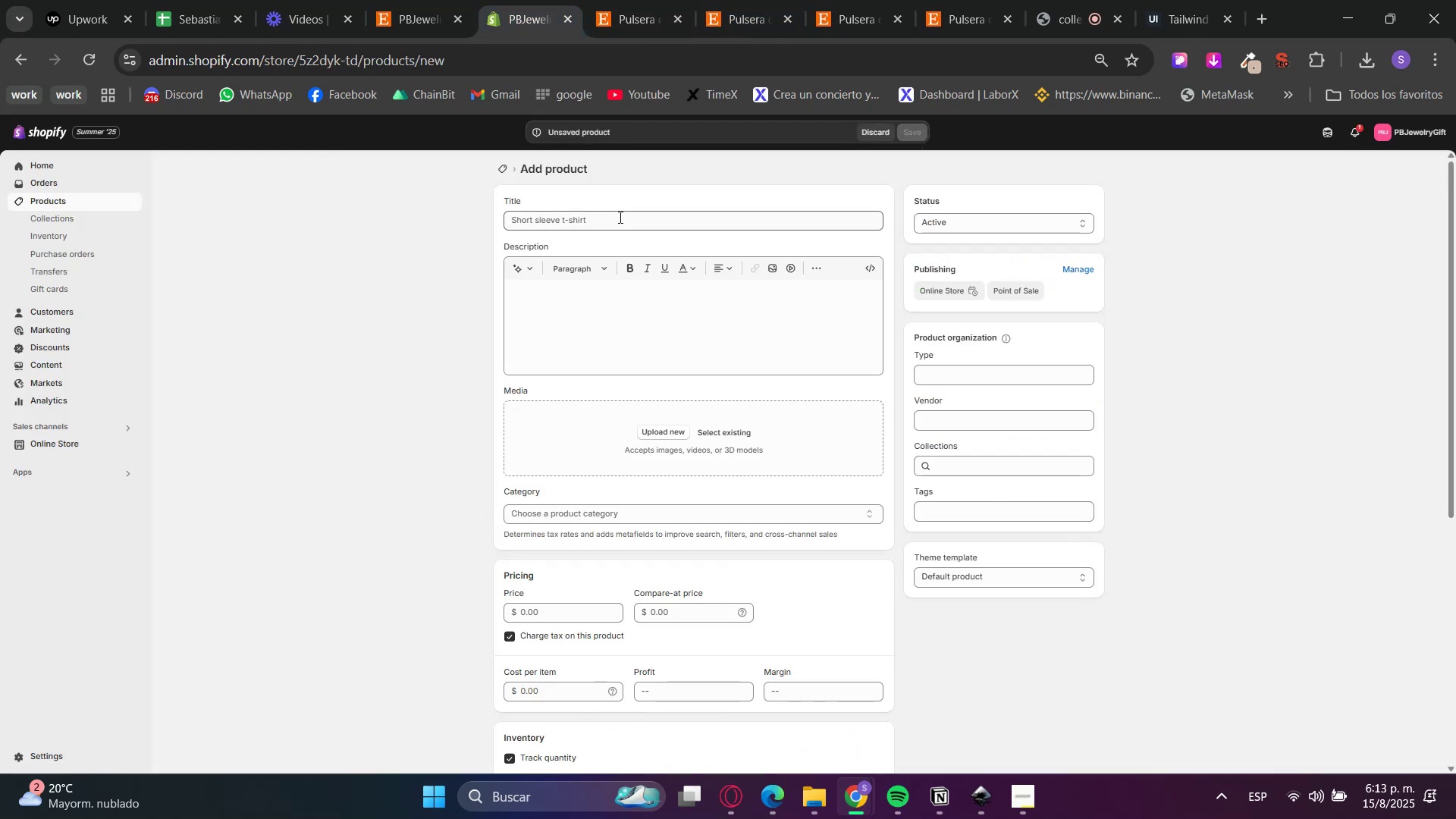 
double_click([617, 221])
 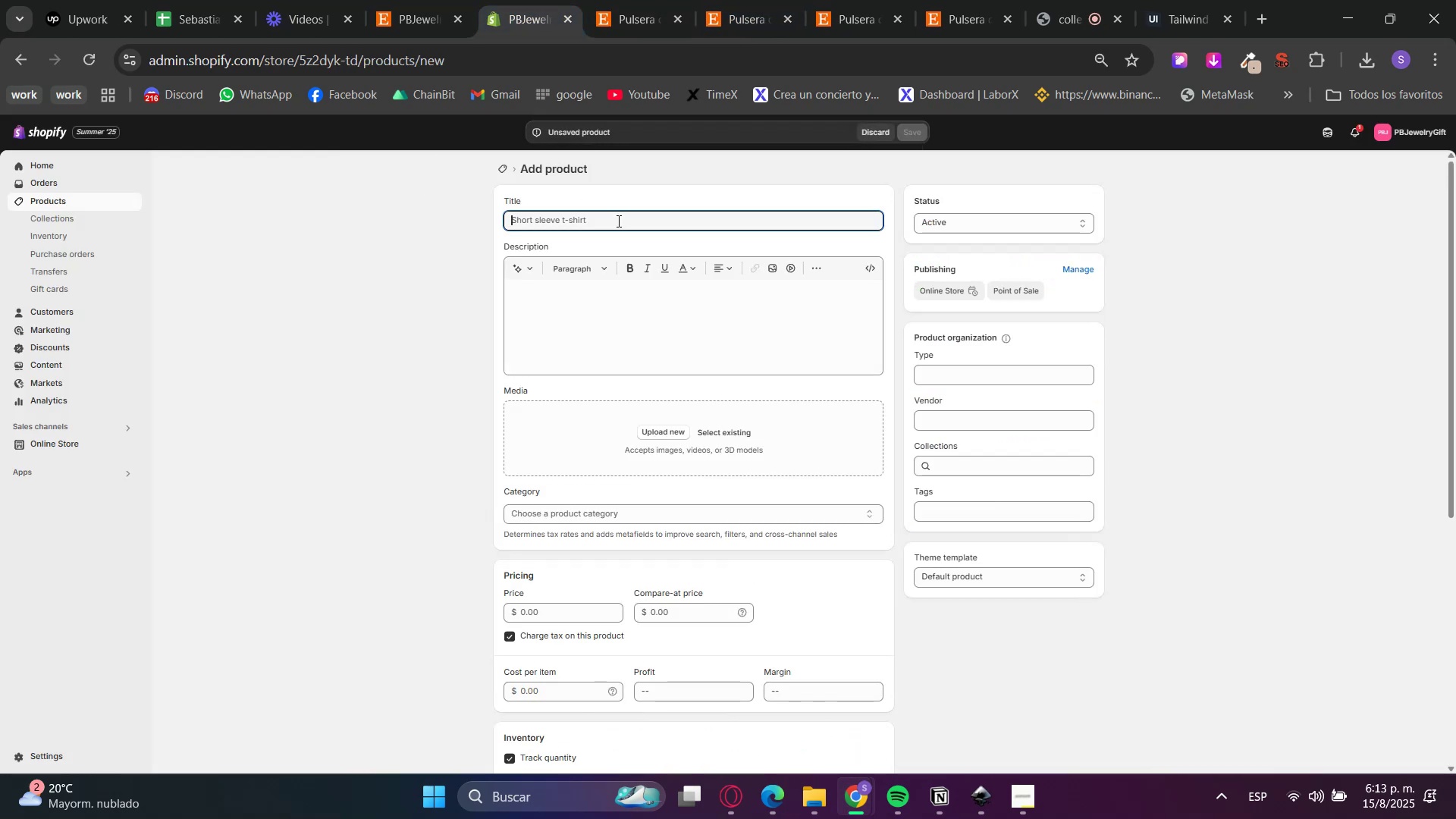 
key(Control+V)
 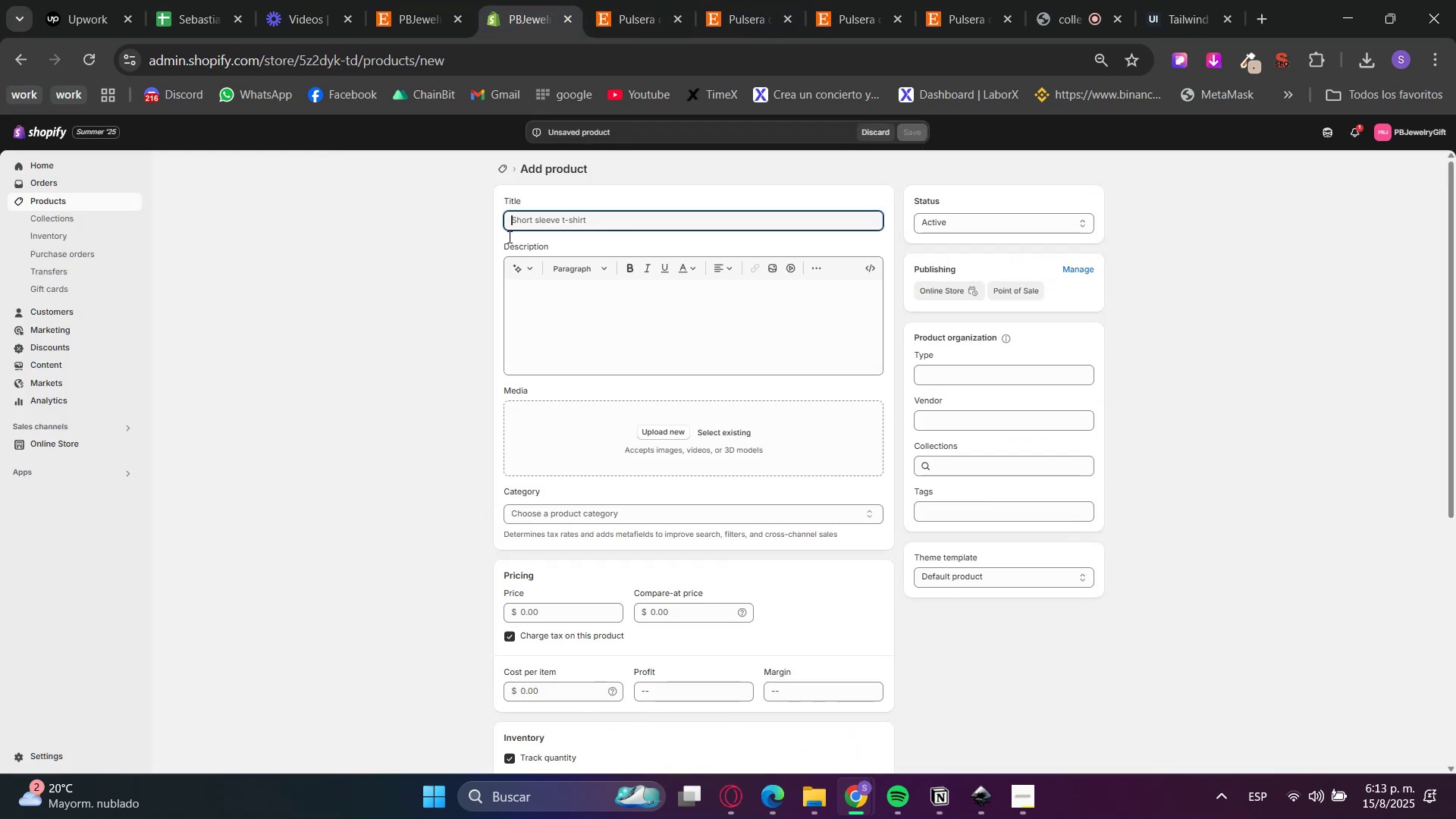 
left_click_drag(start_coordinate=[481, 261], to_coordinate=[475, 283])
 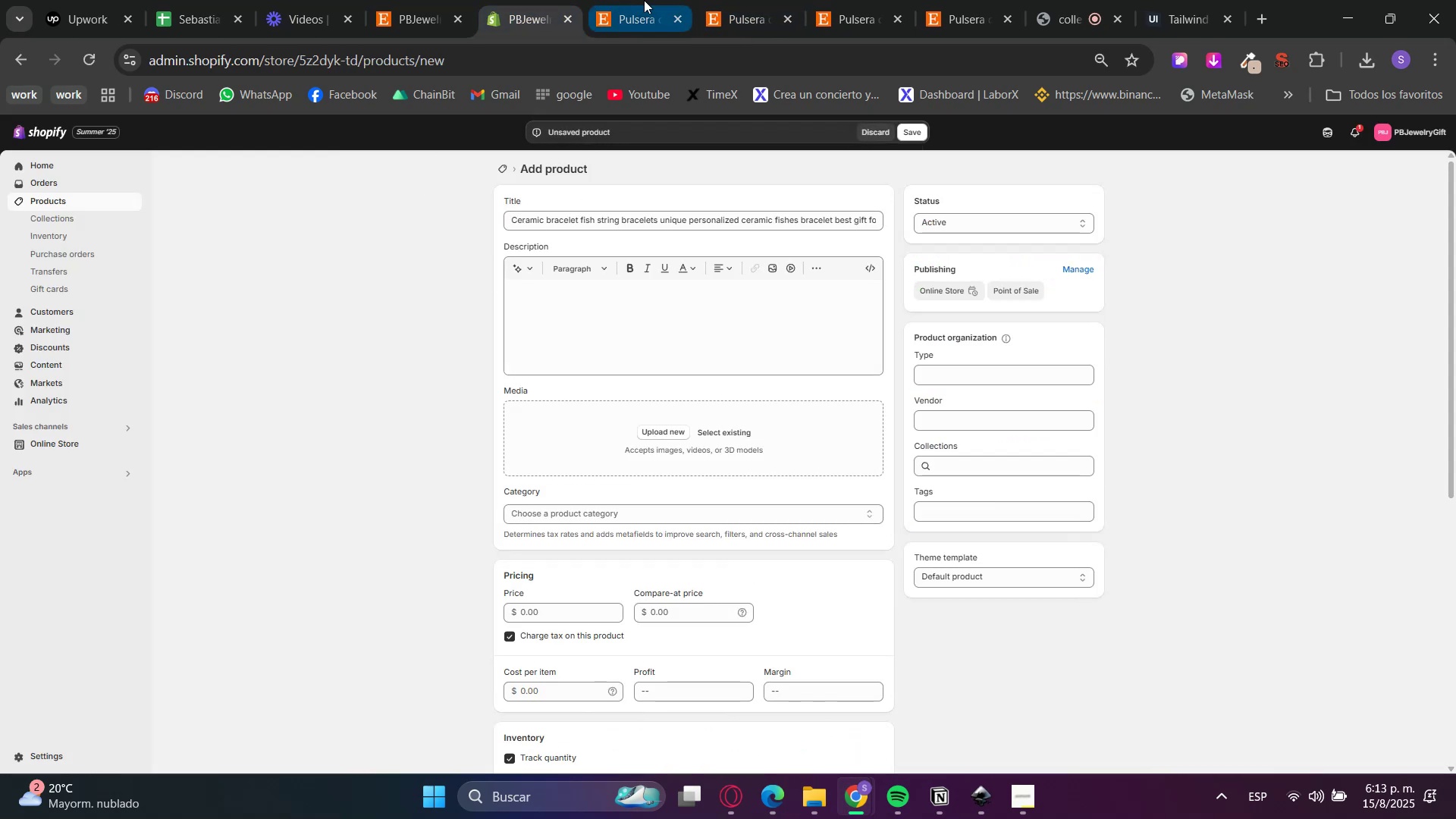 
left_click([644, 0])
 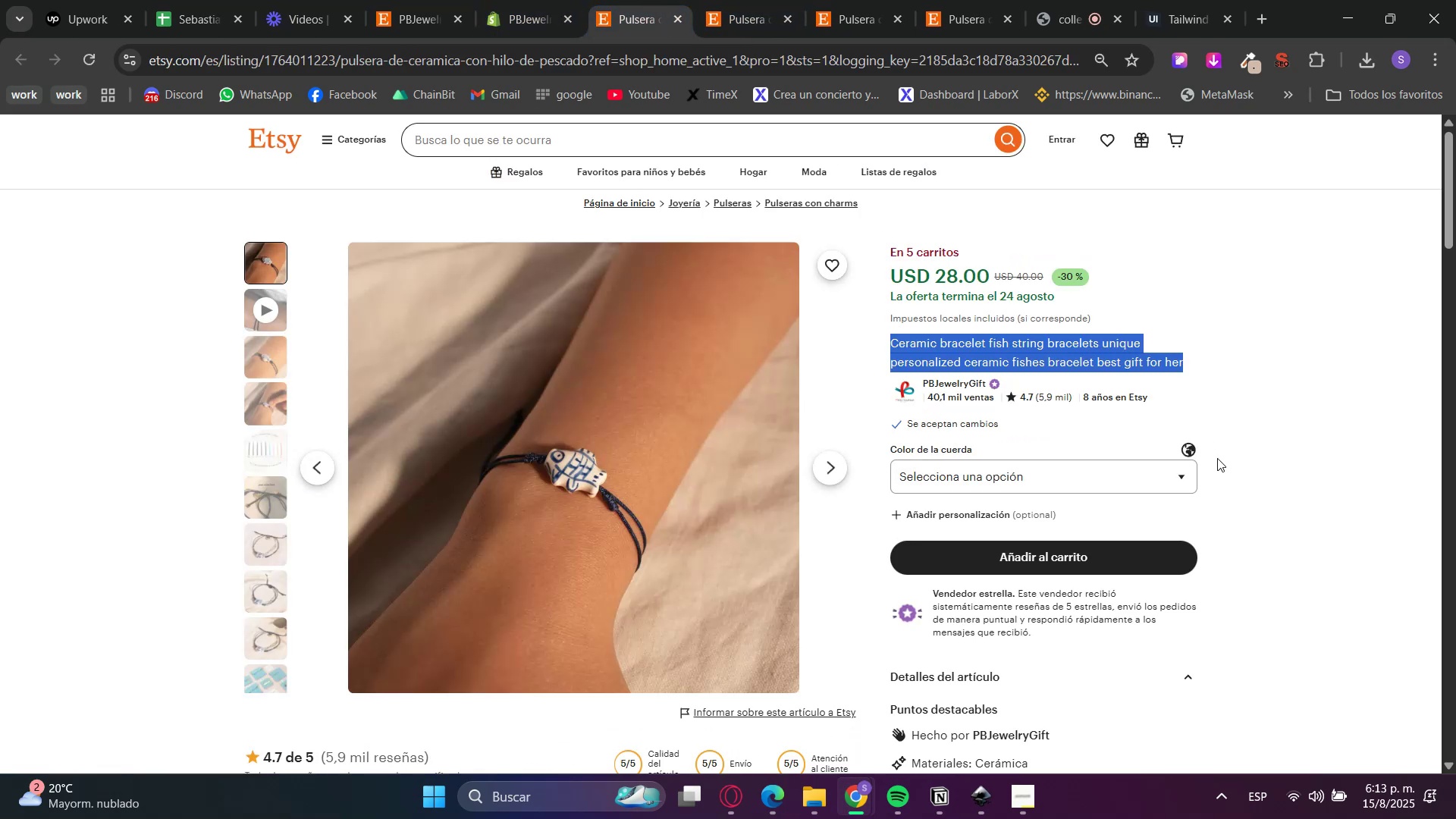 
scroll: coordinate [1247, 516], scroll_direction: down, amount: 5.0
 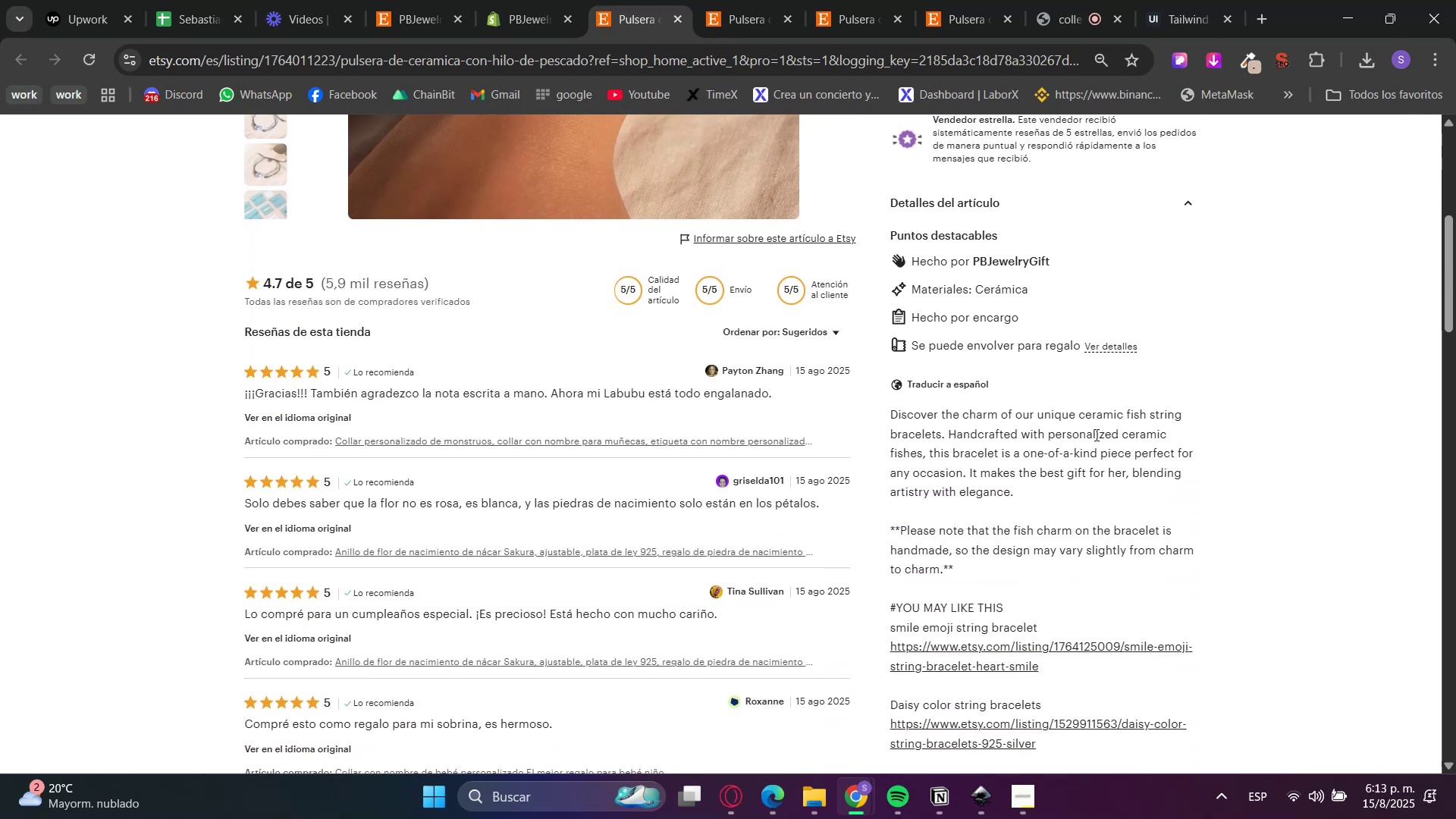 
double_click([1095, 435])
 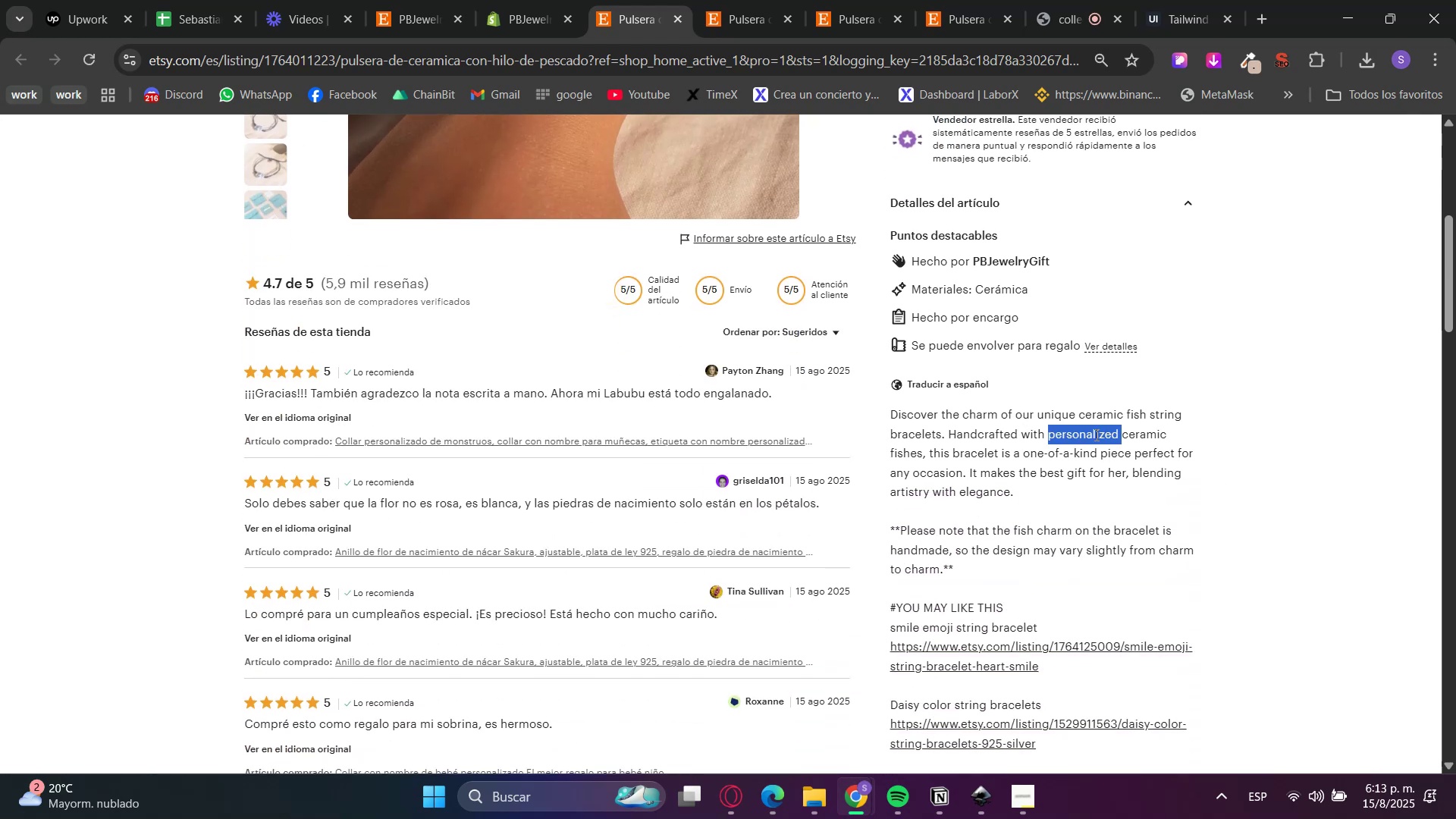 
left_click_drag(start_coordinate=[1095, 435], to_coordinate=[979, 523])
 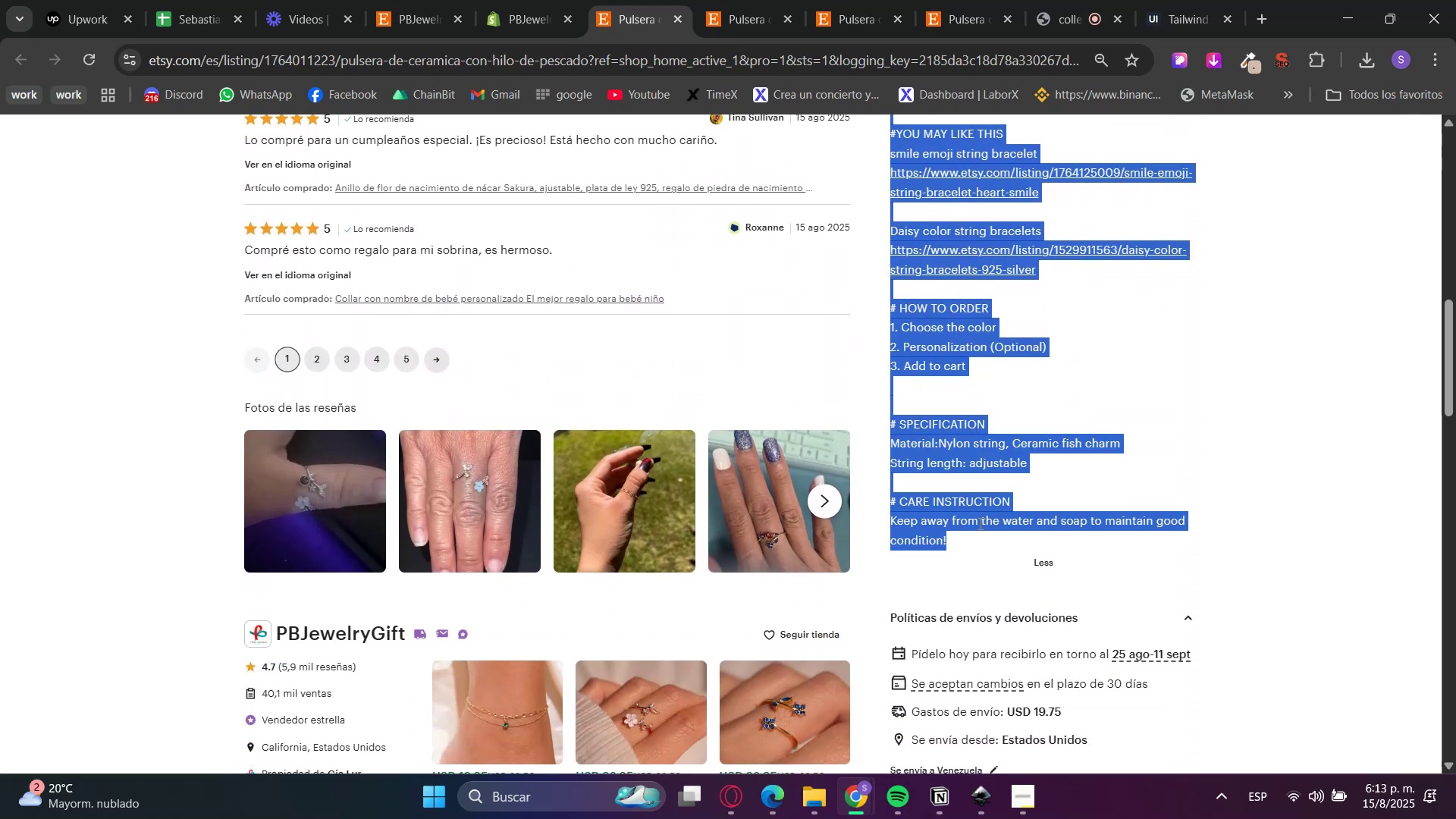 
scroll: coordinate [1081, 438], scroll_direction: down, amount: 5.0
 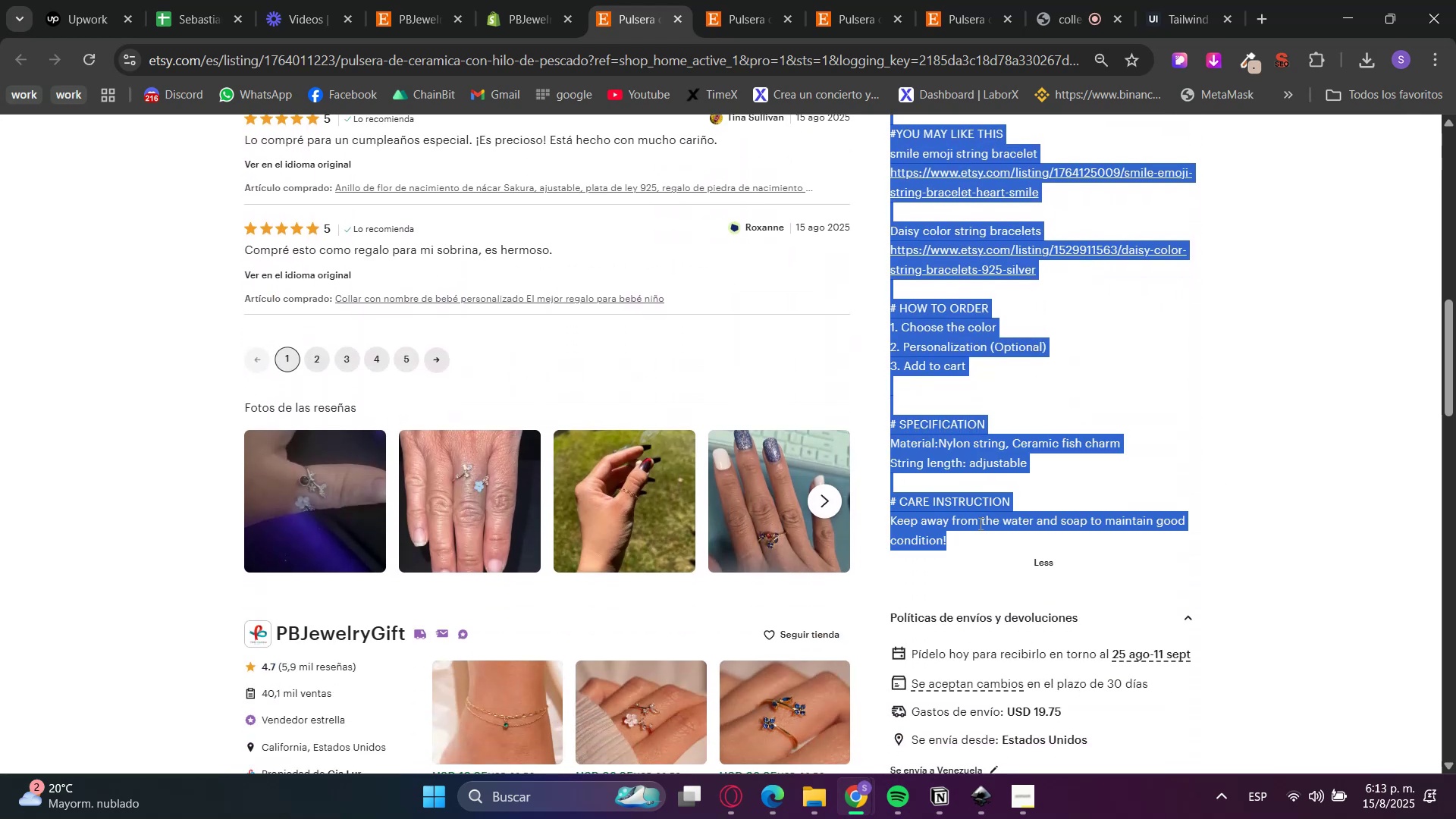 
key(Control+C)
 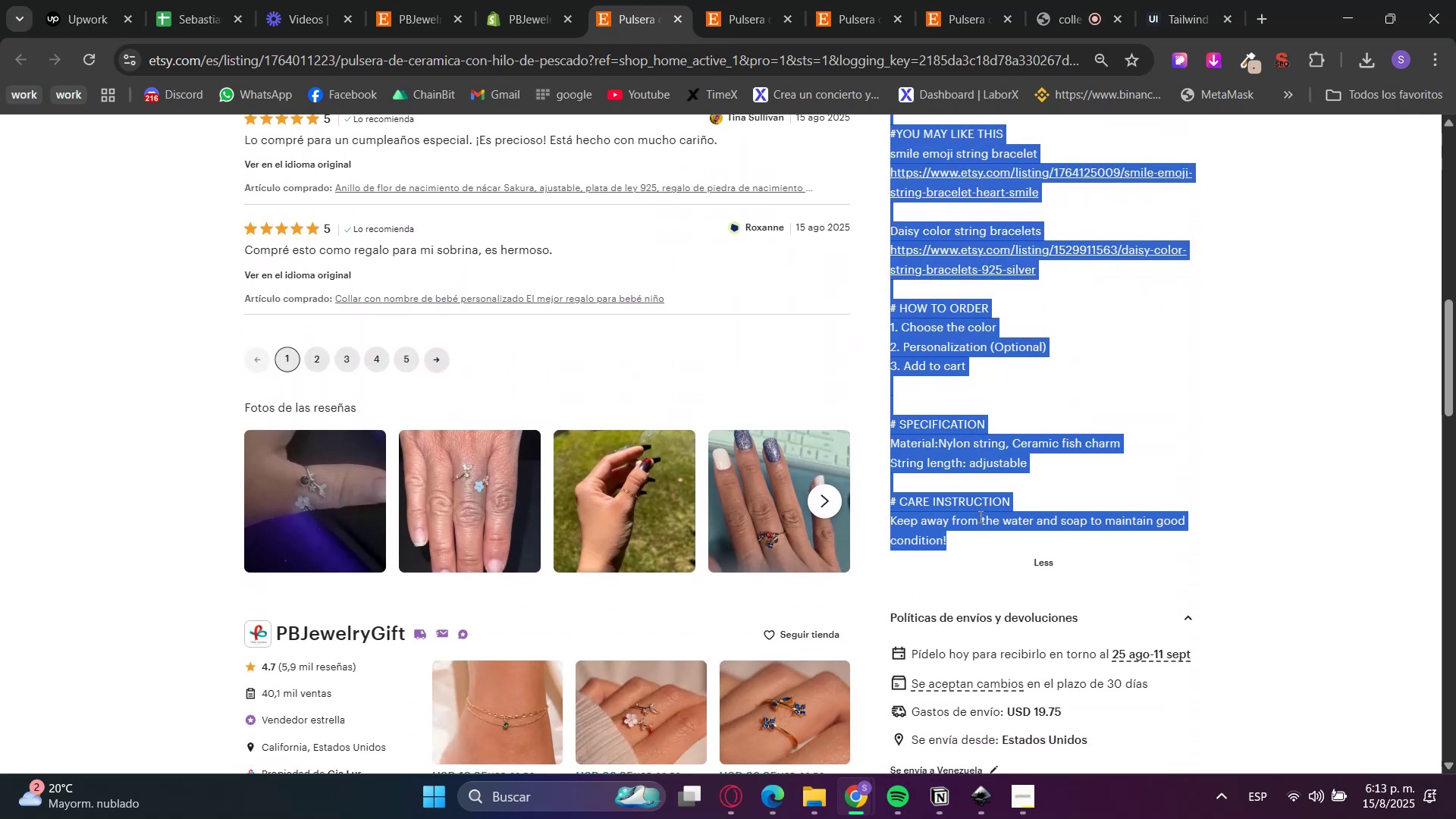 
key(Control+C)
 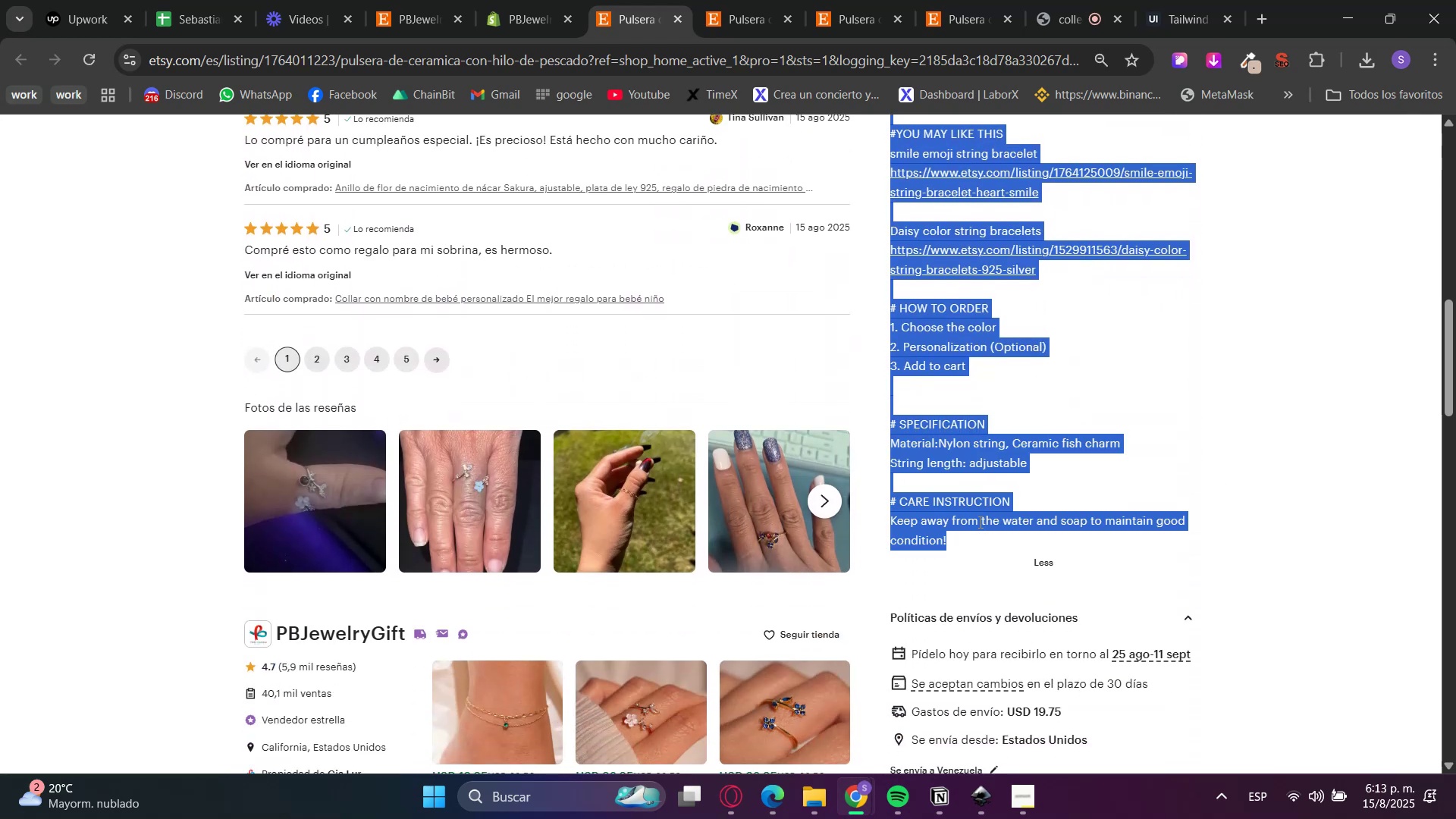 
scroll: coordinate [969, 641], scroll_direction: up, amount: 15.0
 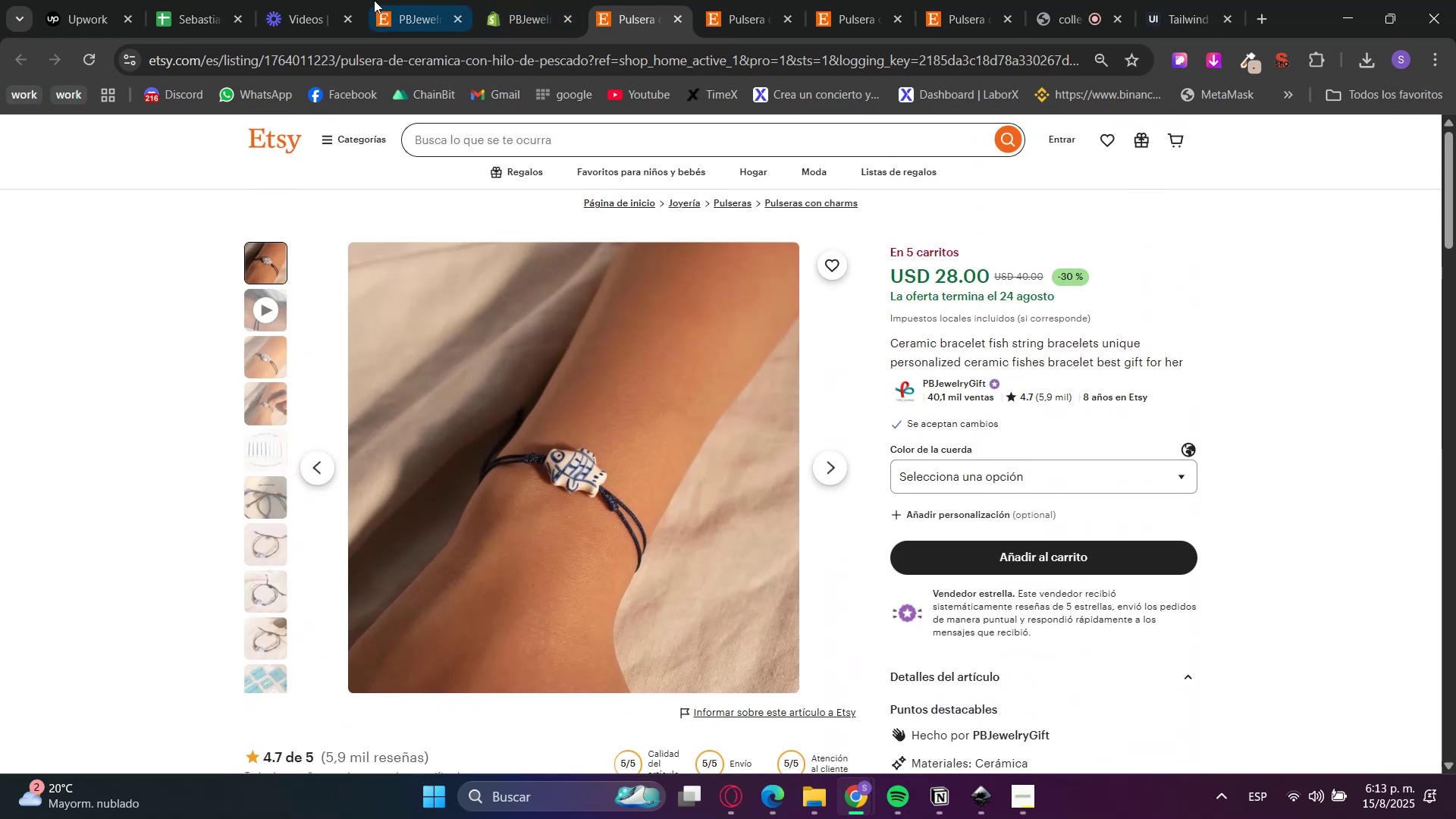 
double_click([418, 0])
 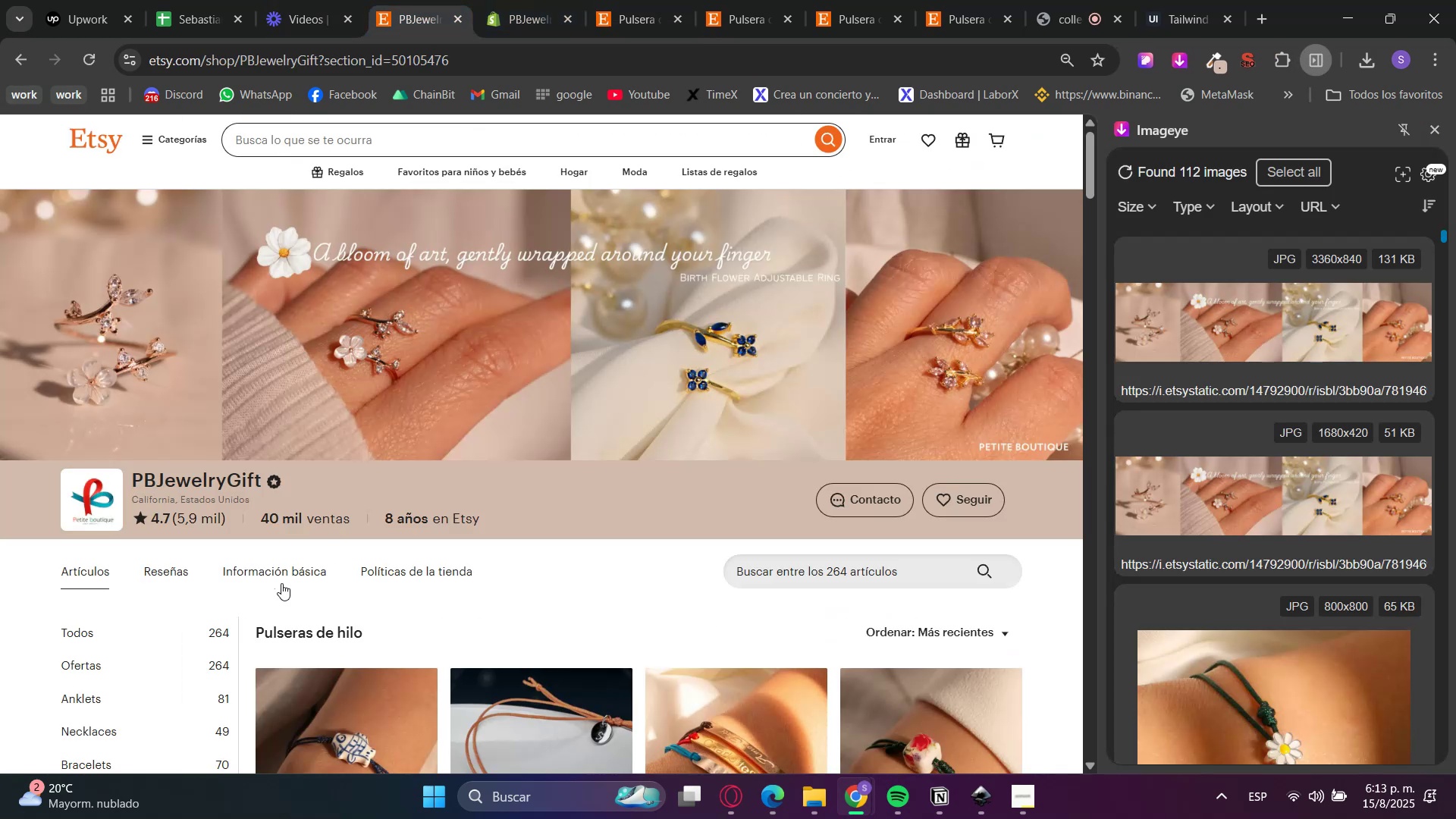 
scroll: coordinate [243, 585], scroll_direction: down, amount: 3.0
 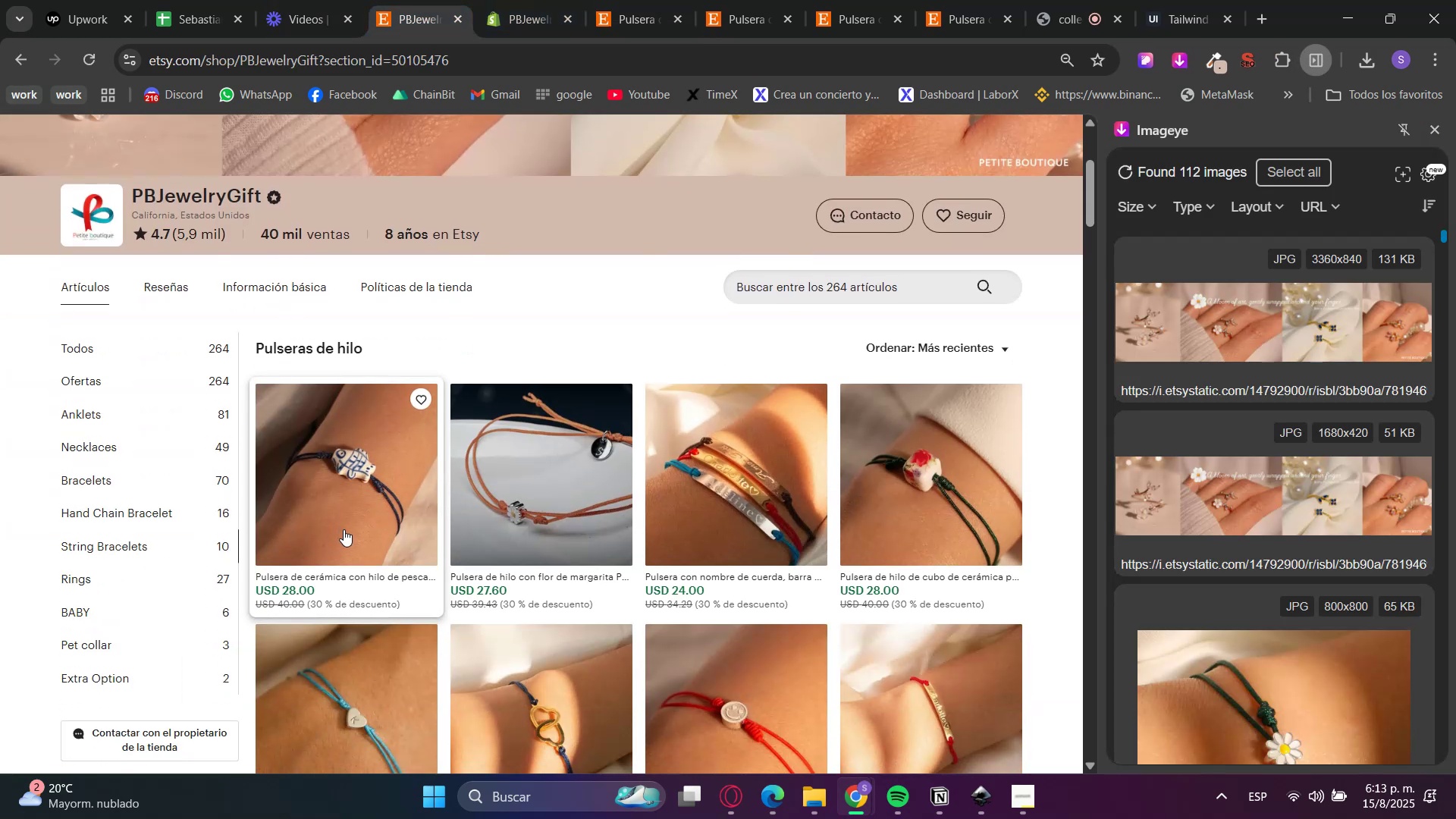 
mouse_move([383, 550])
 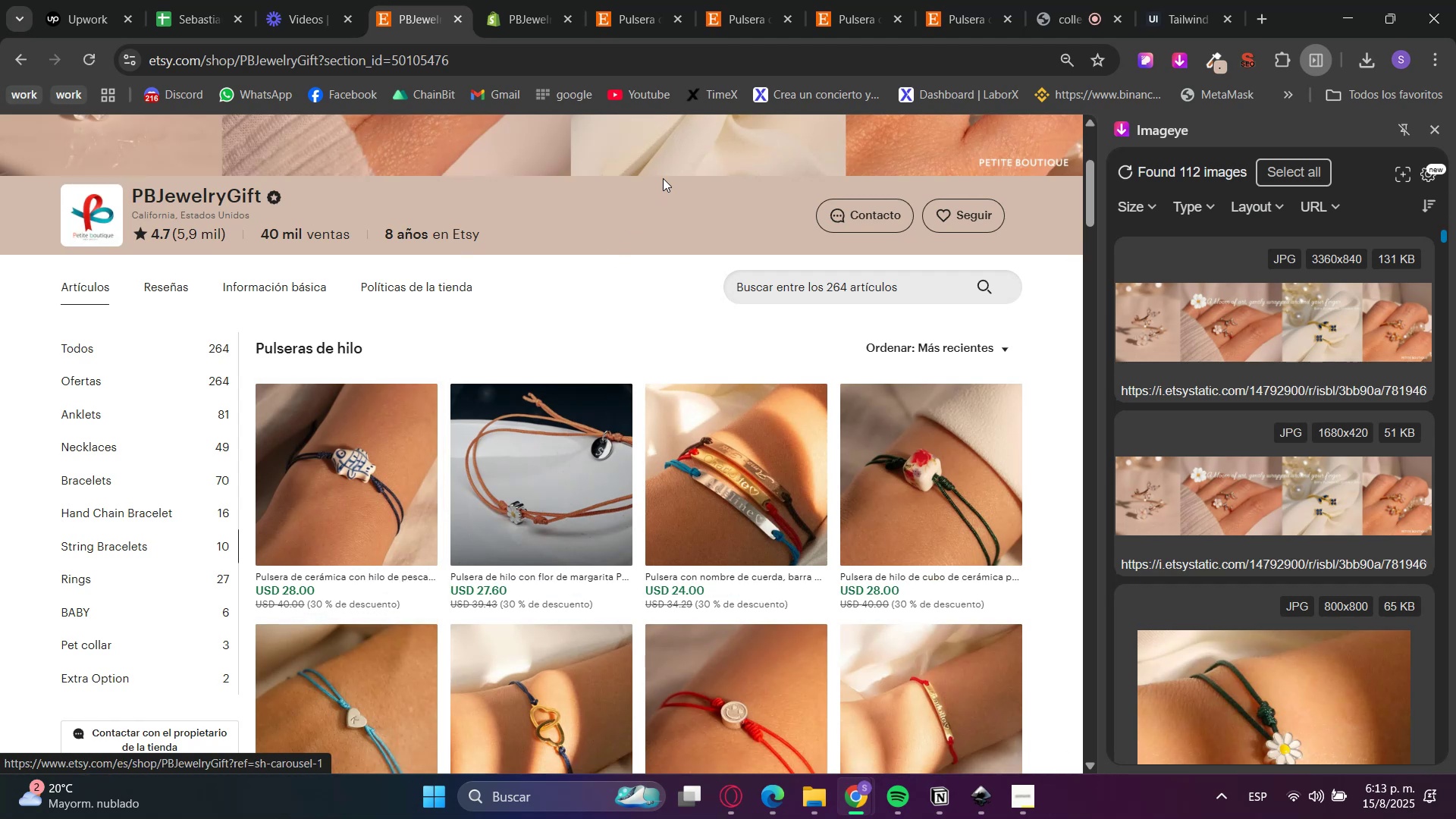 
scroll: coordinate [677, 219], scroll_direction: down, amount: 2.0
 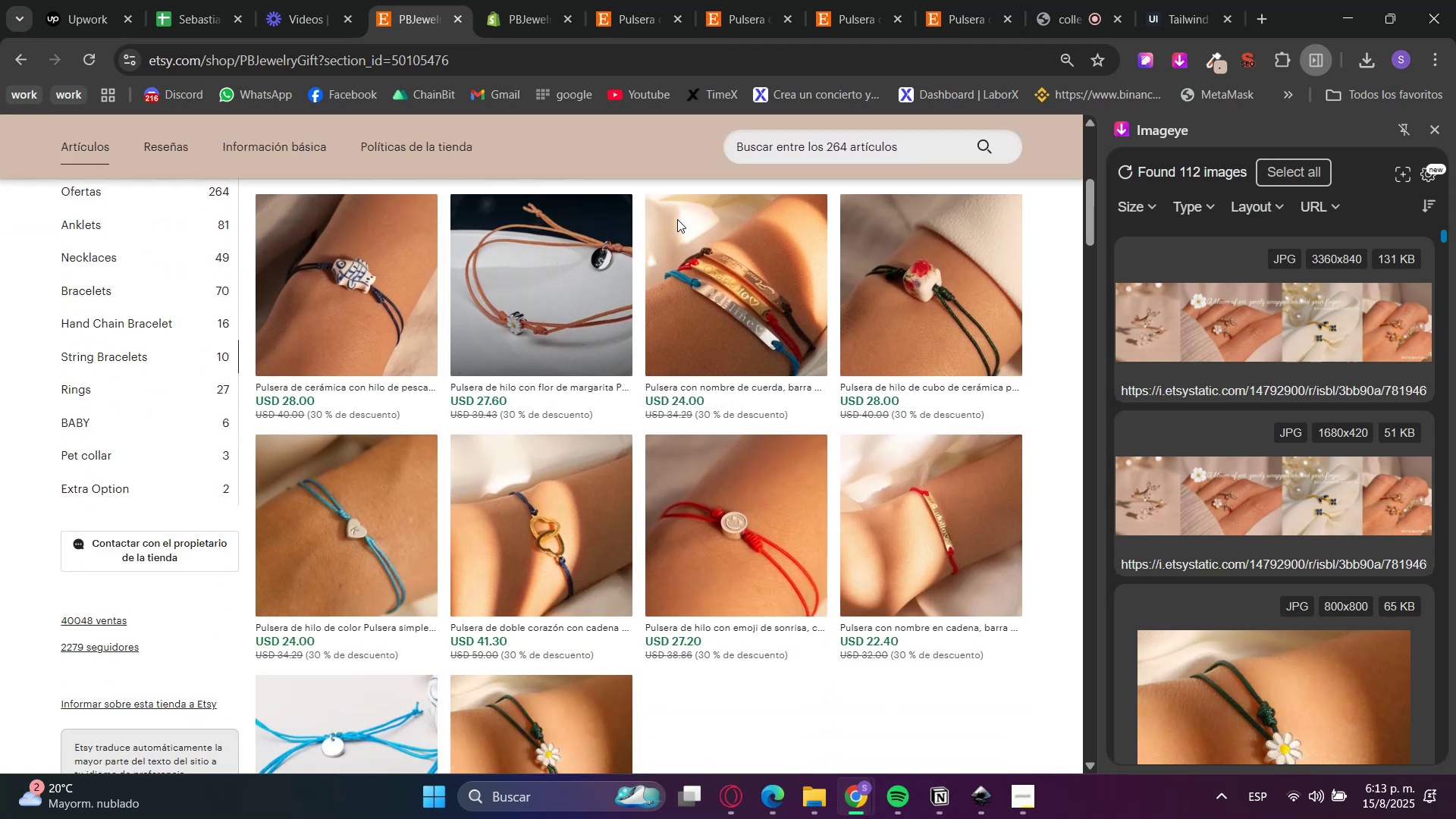 
scroll: coordinate [356, 411], scroll_direction: none, amount: 0.0
 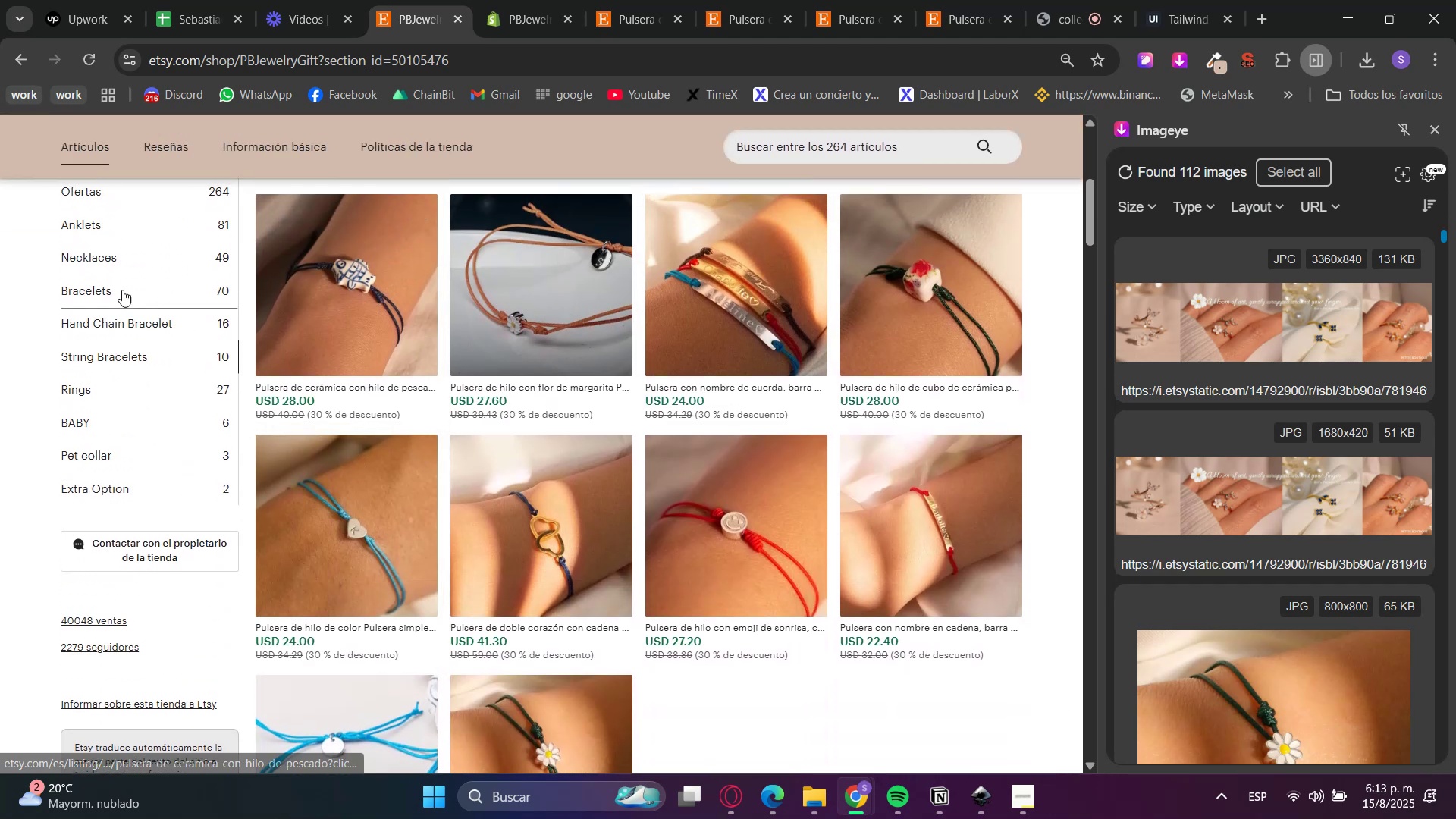 
left_click([118, 287])
 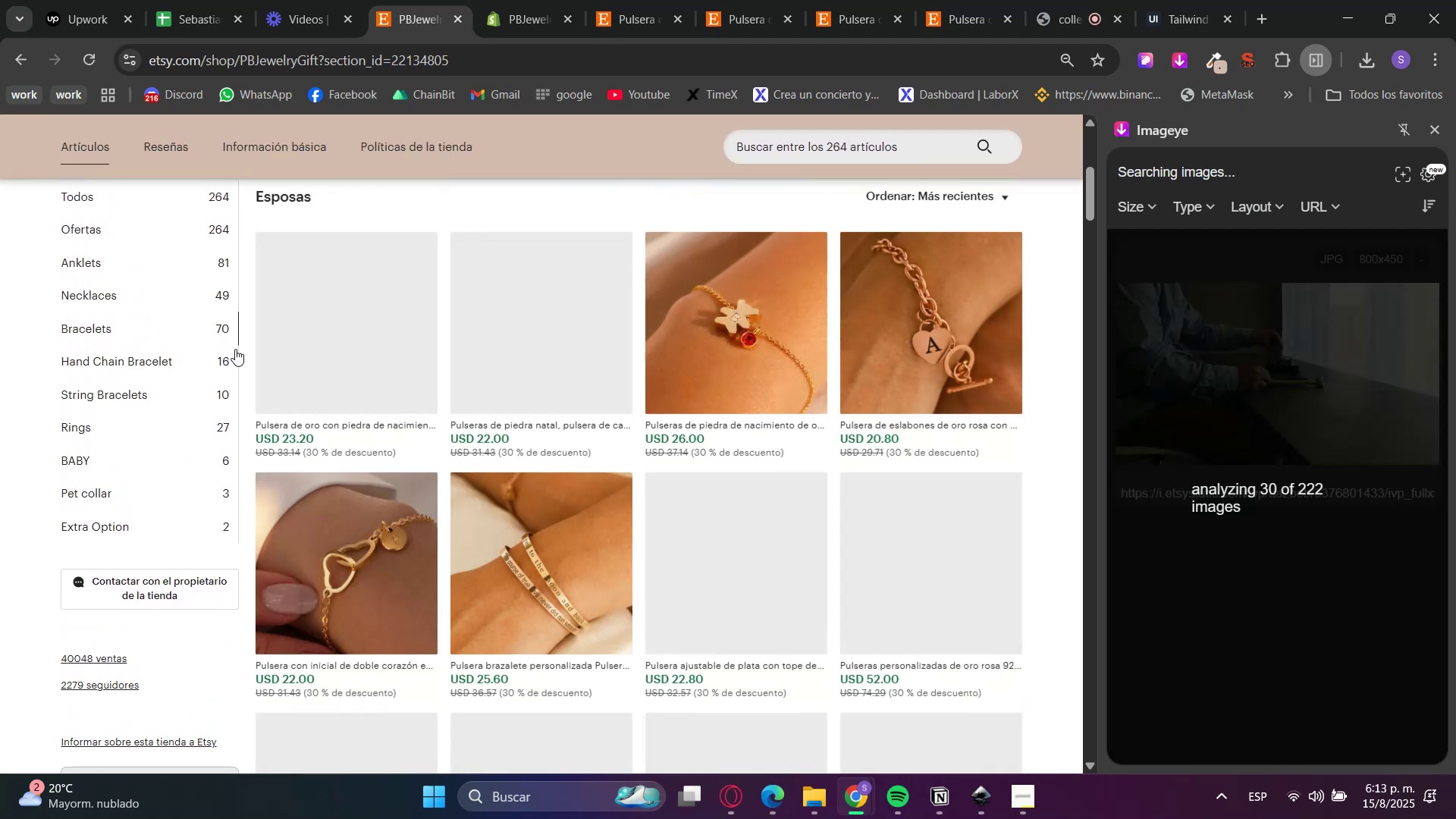 
scroll: coordinate [295, 391], scroll_direction: up, amount: 4.0
 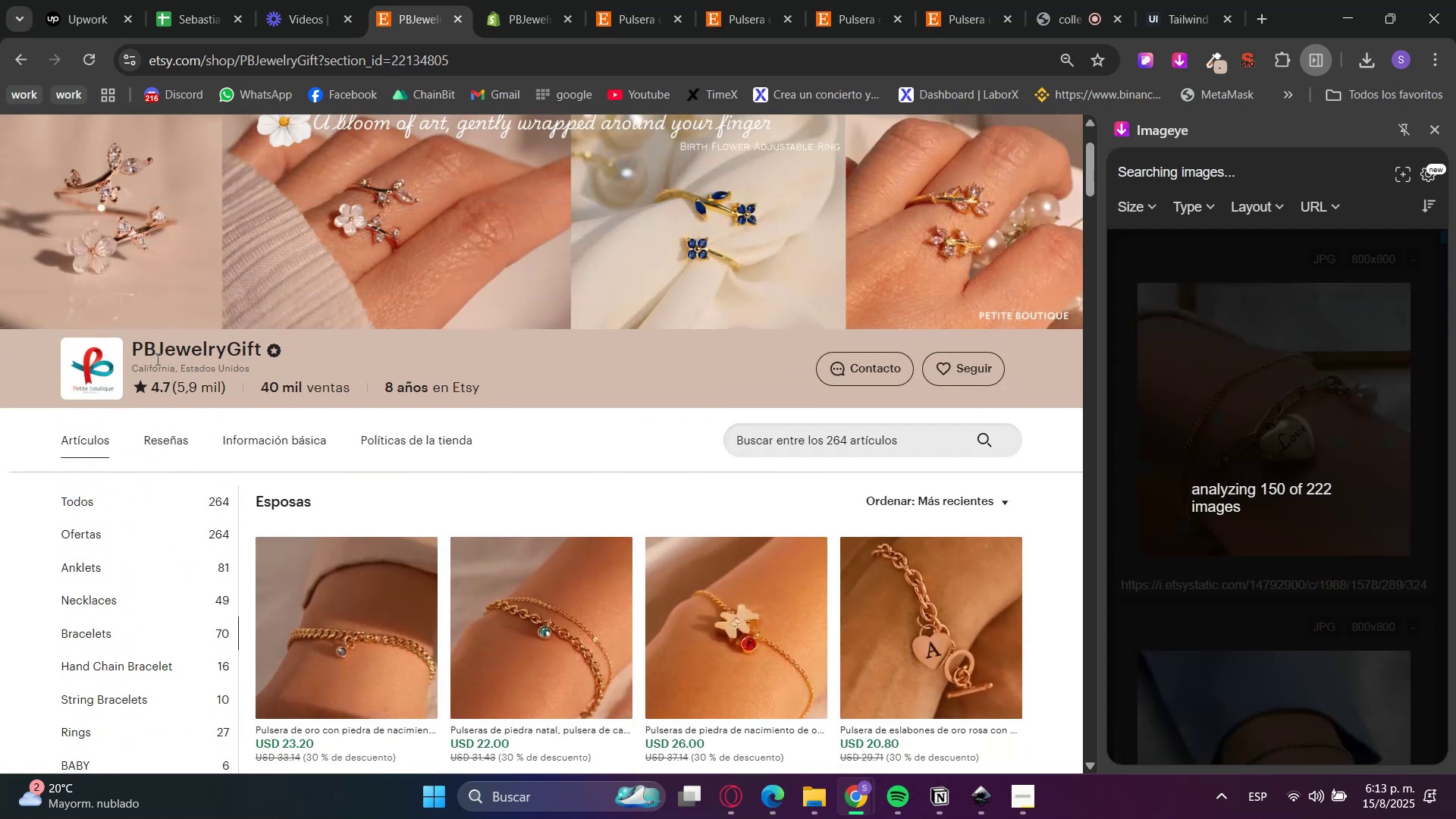 
scroll: coordinate [617, 488], scroll_direction: down, amount: 4.0
 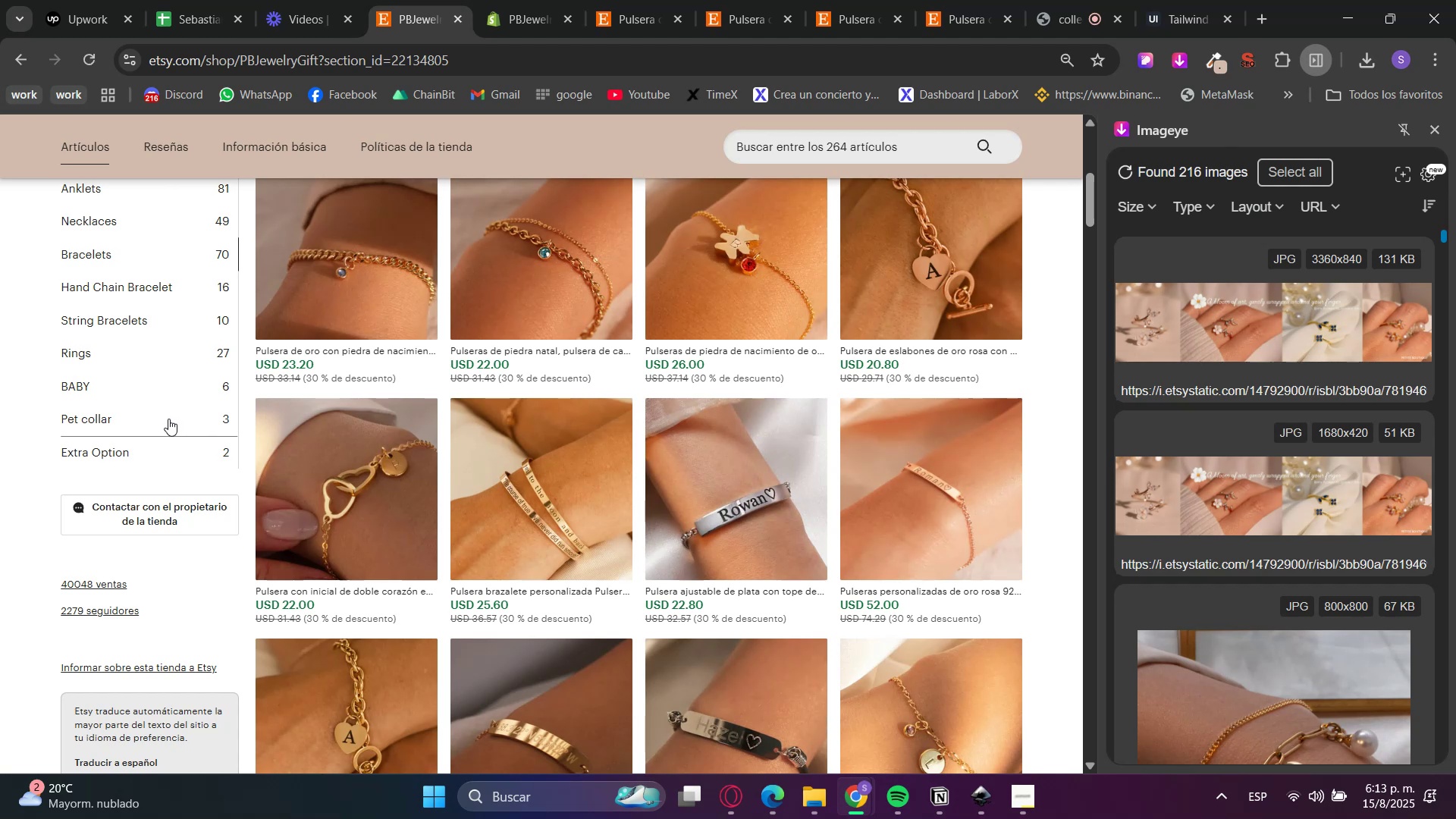 
scroll: coordinate [176, 416], scroll_direction: up, amount: 1.0
 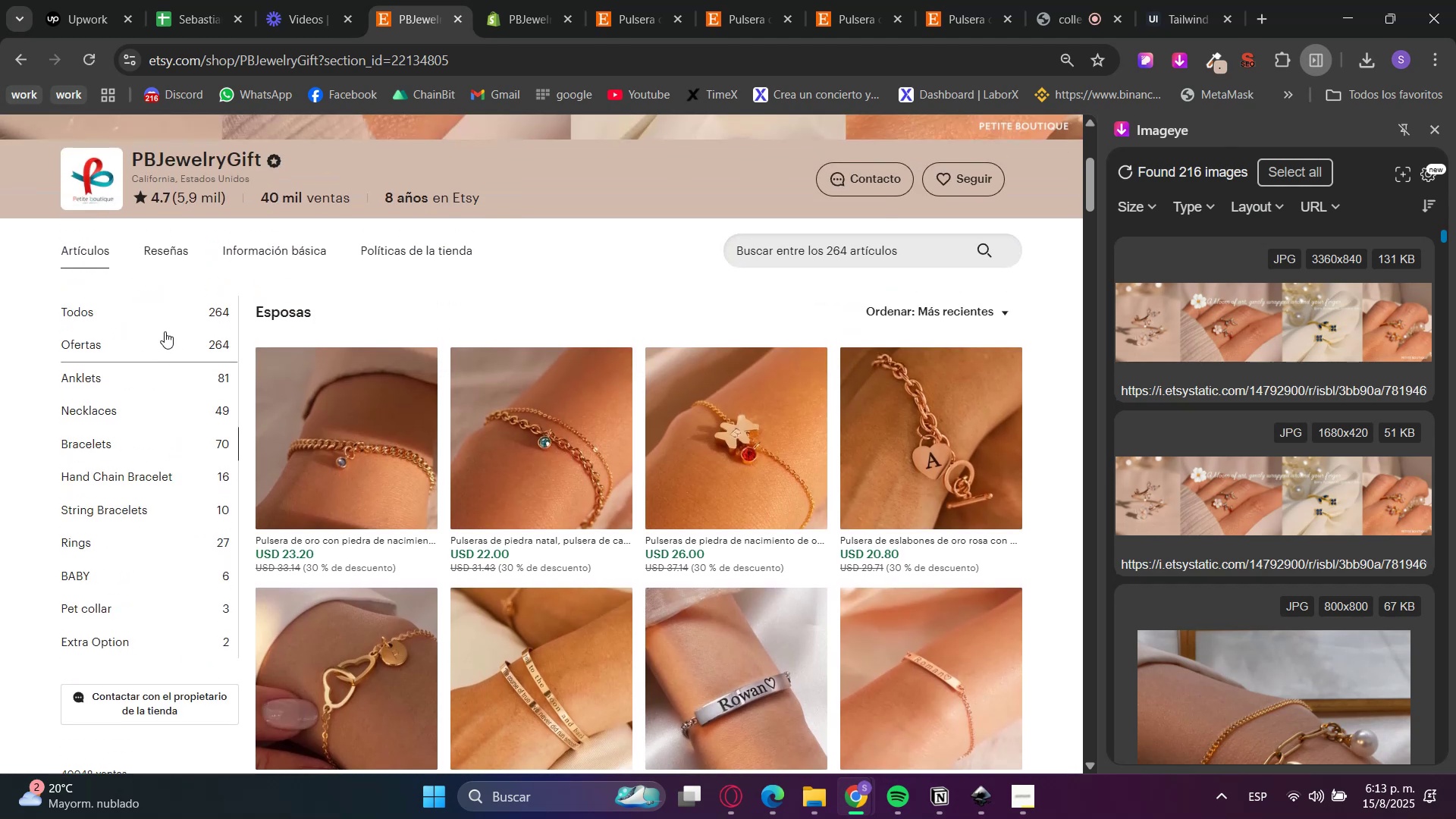 
left_click([158, 325])
 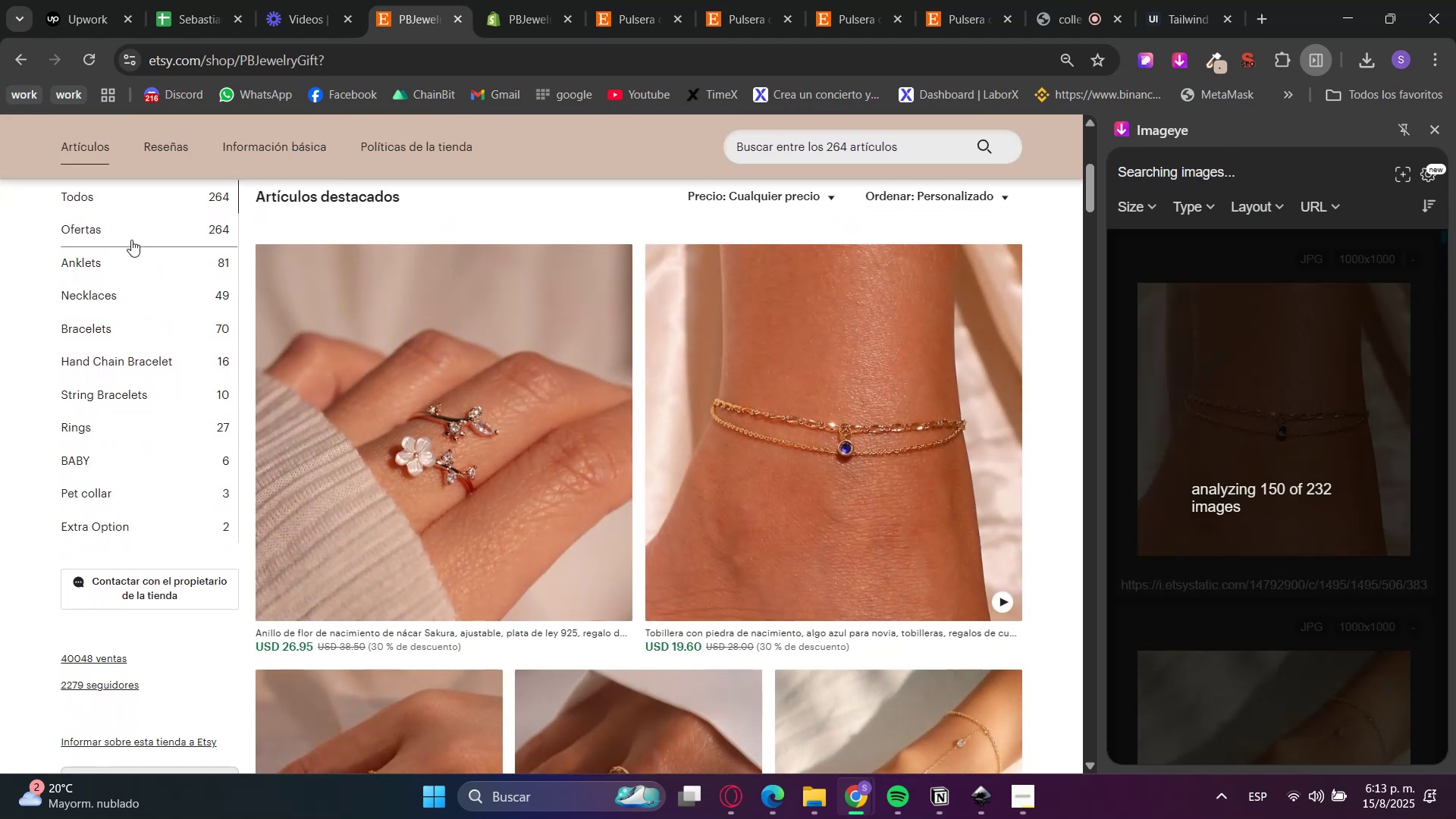 
left_click([131, 240])
 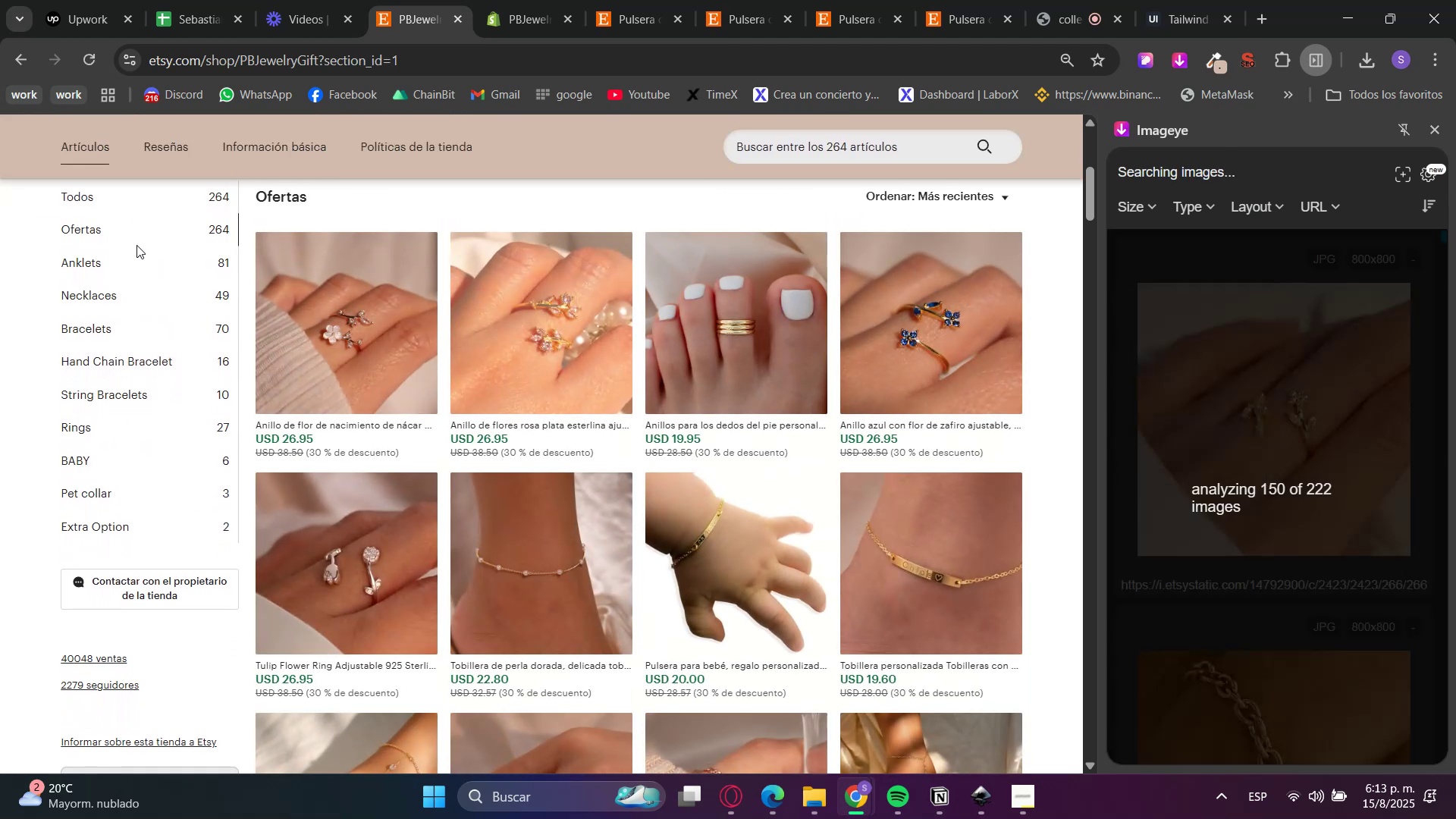 
mouse_move([329, 422])
 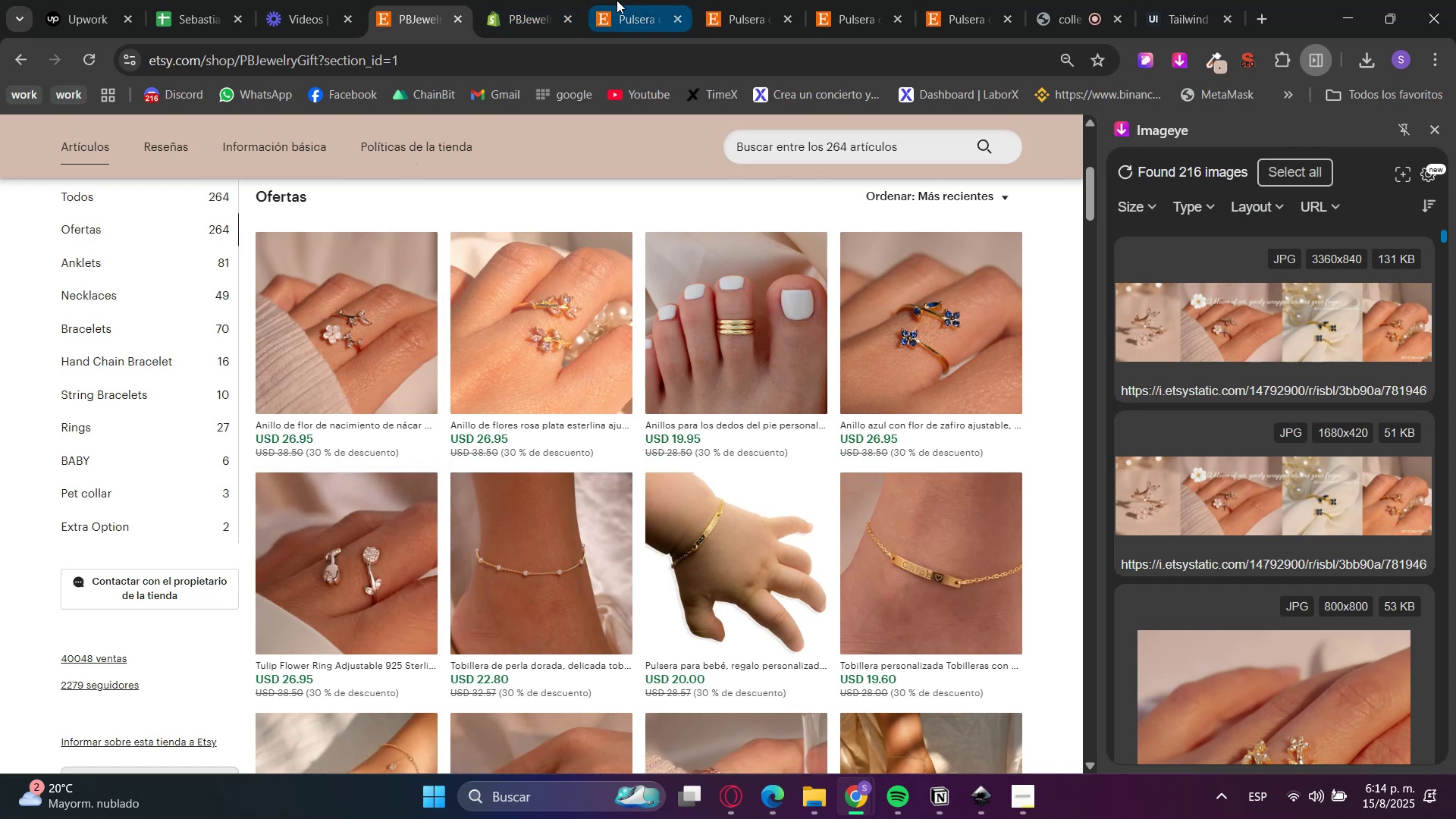 
left_click([582, 0])
 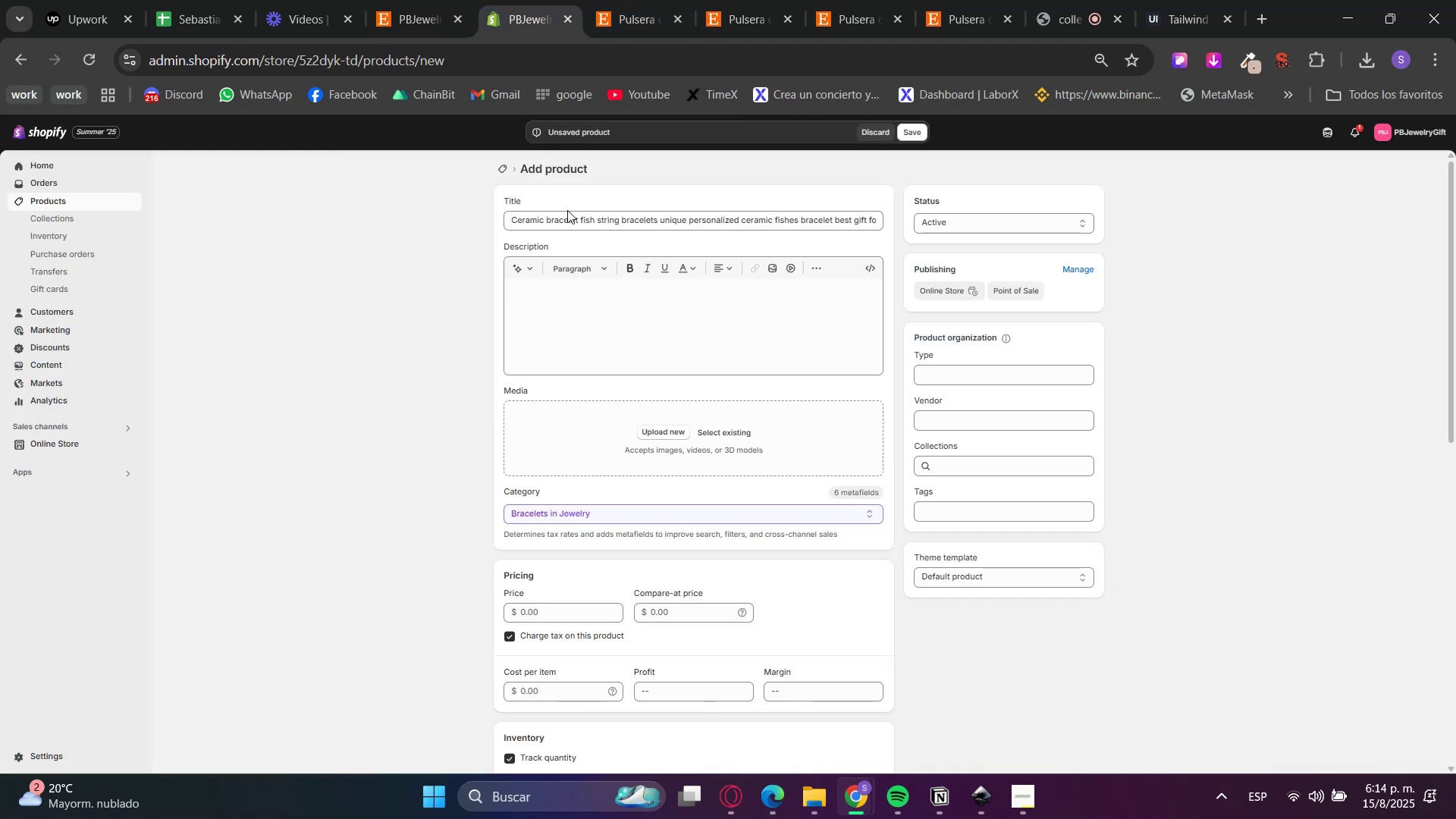 
left_click([666, 0])
 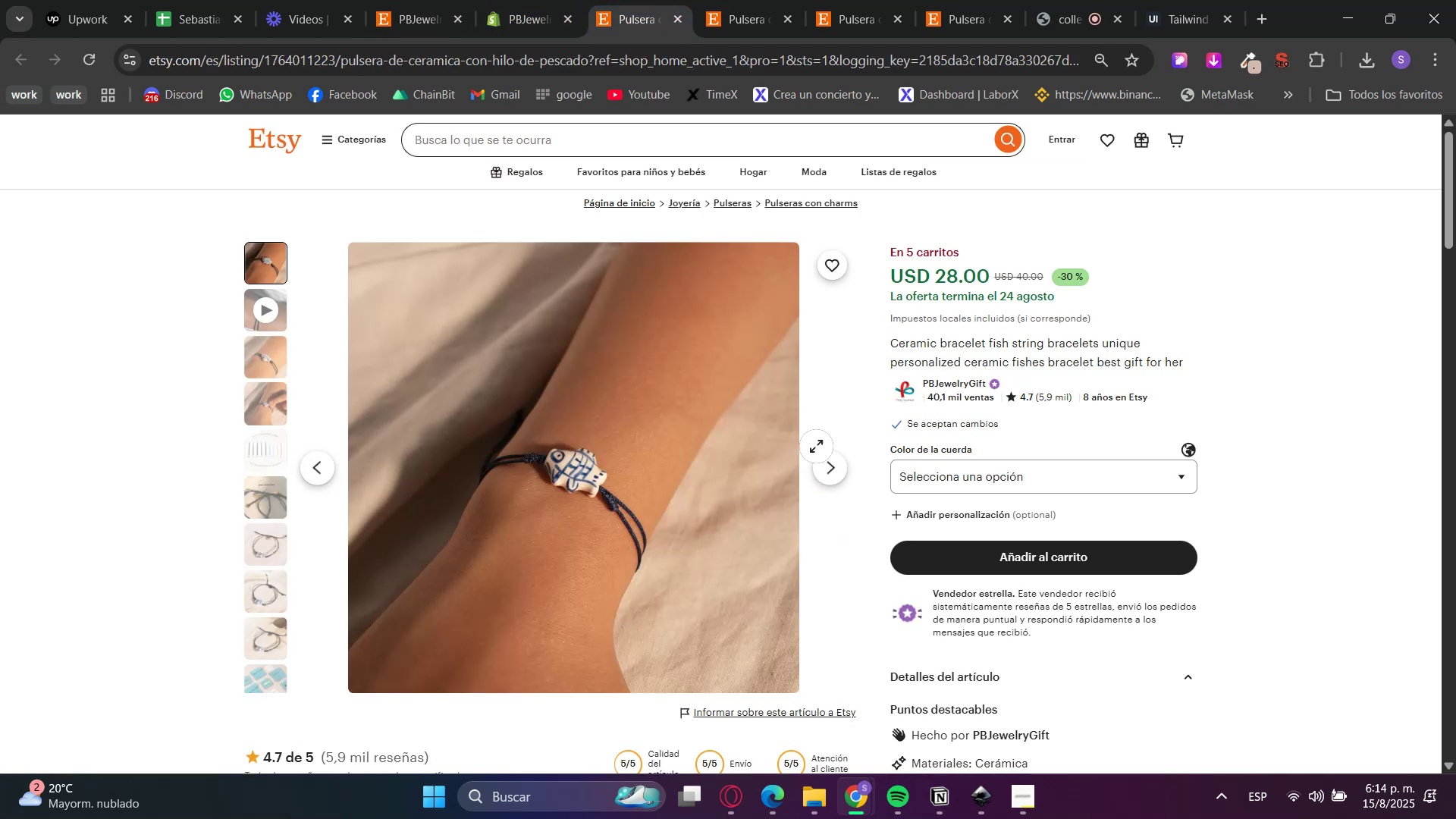 
scroll: coordinate [927, 601], scroll_direction: down, amount: 6.0
 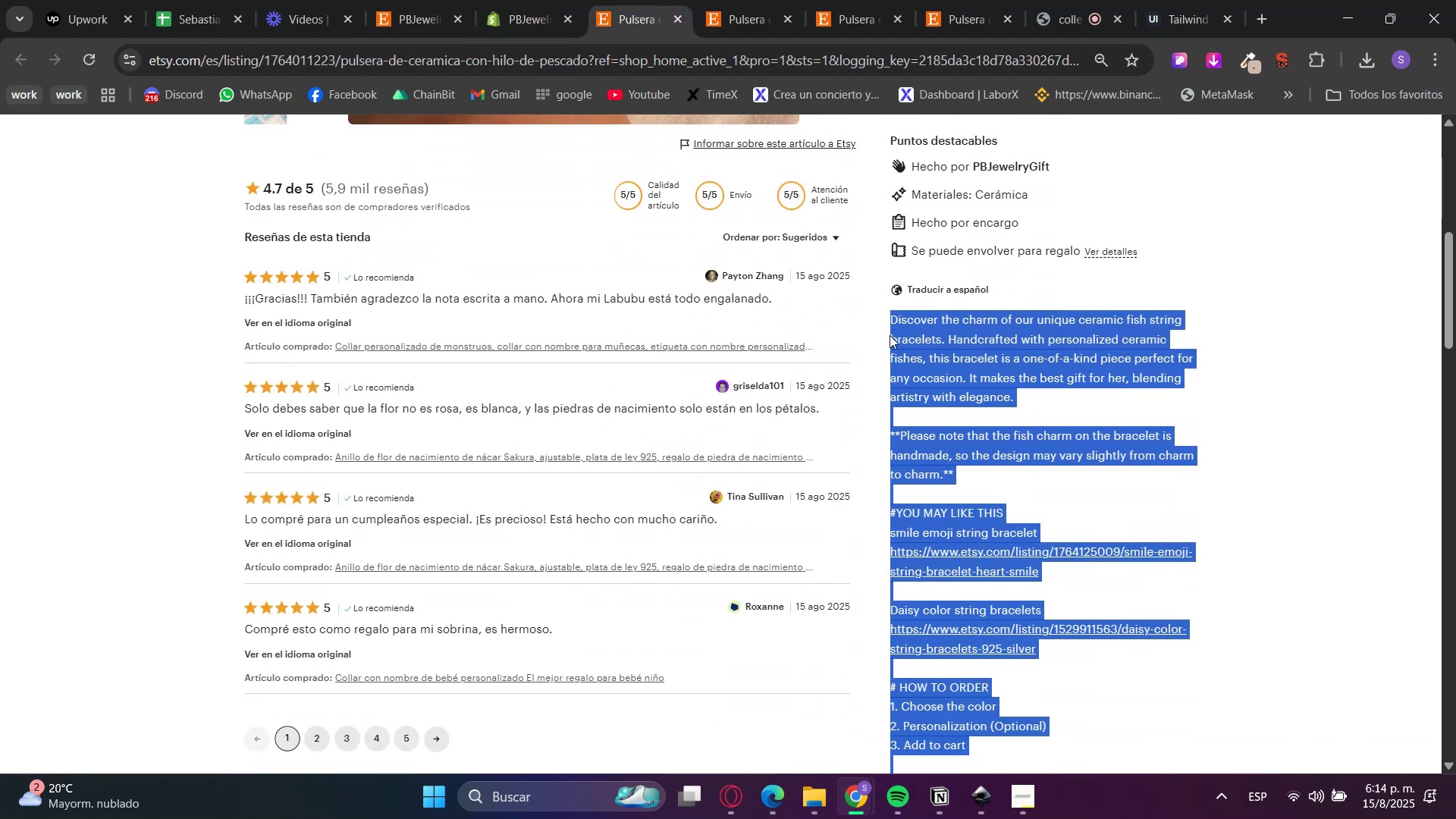 
right_click([889, 334])
 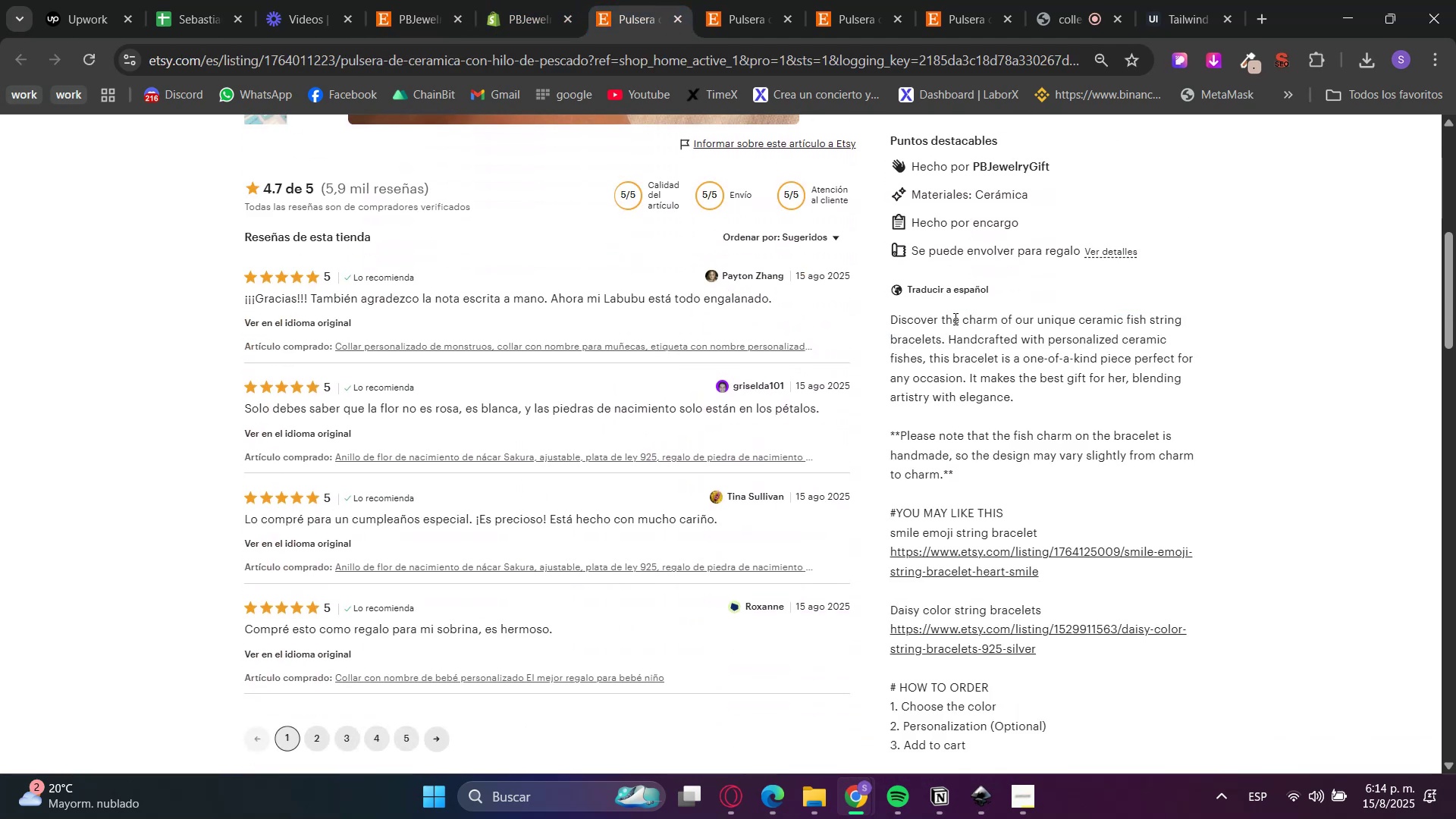 
double_click([954, 318])
 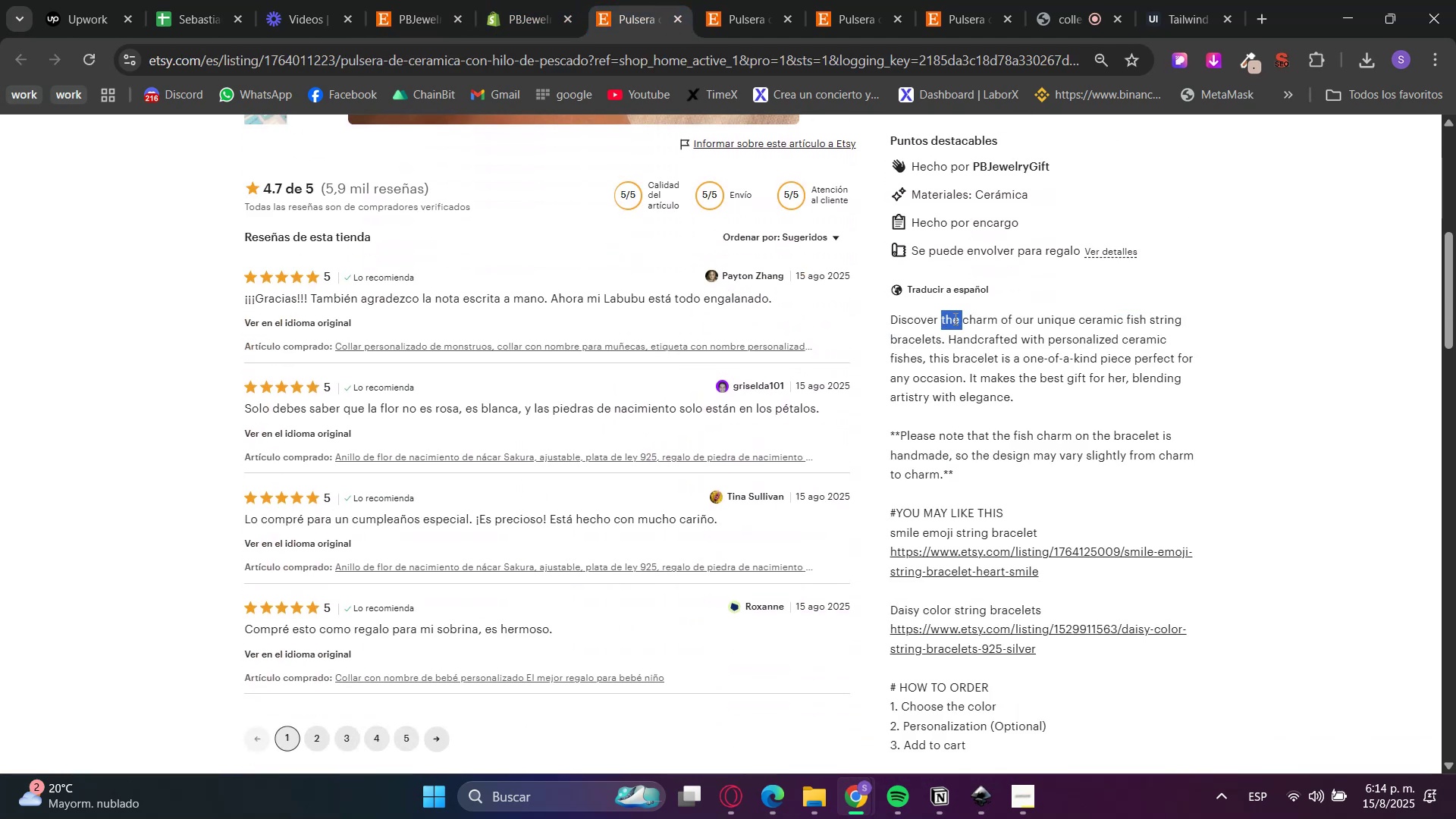 
left_click_drag(start_coordinate=[954, 318], to_coordinate=[996, 635])
 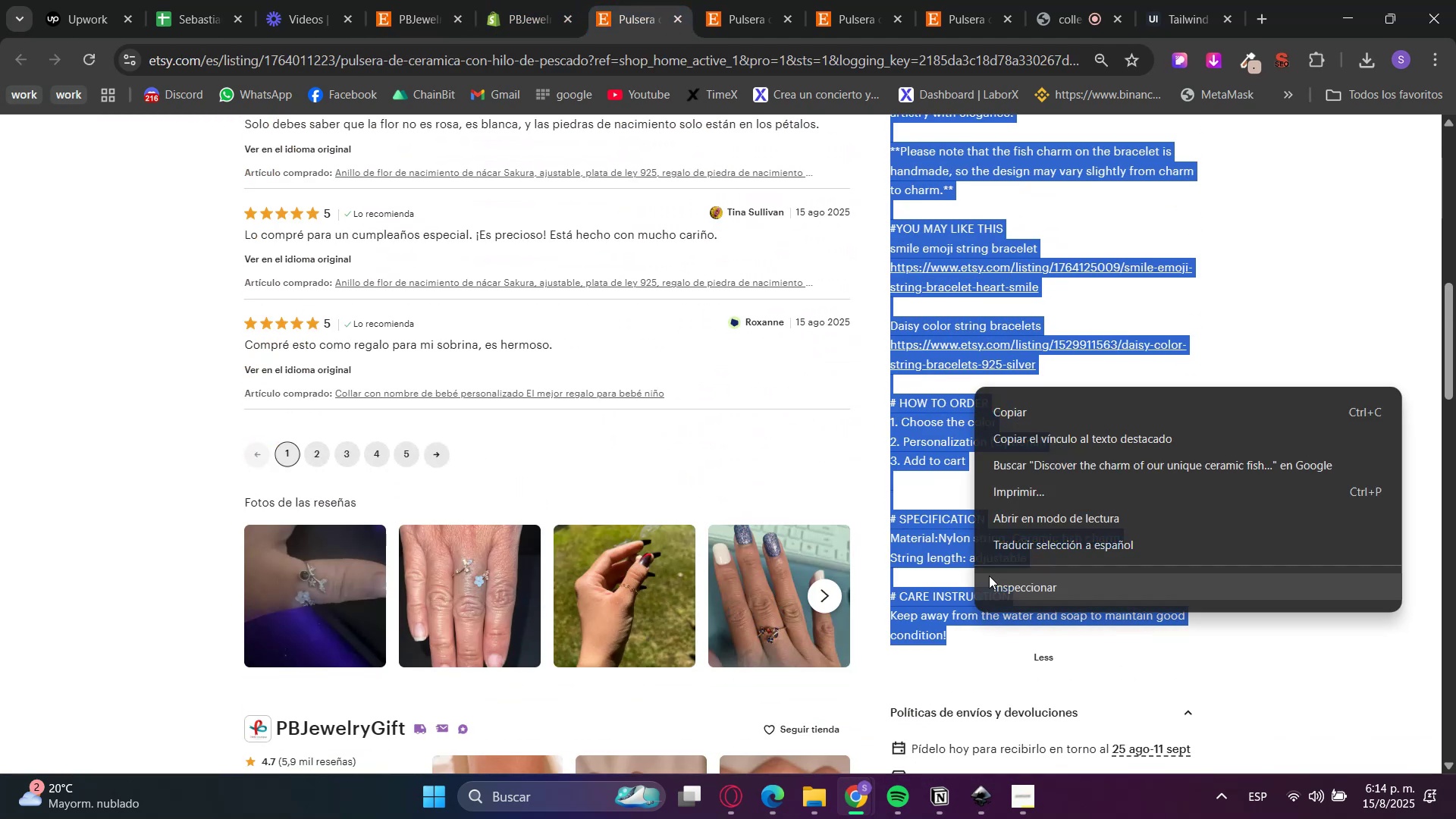 
scroll: coordinate [1004, 567], scroll_direction: down, amount: 3.0
 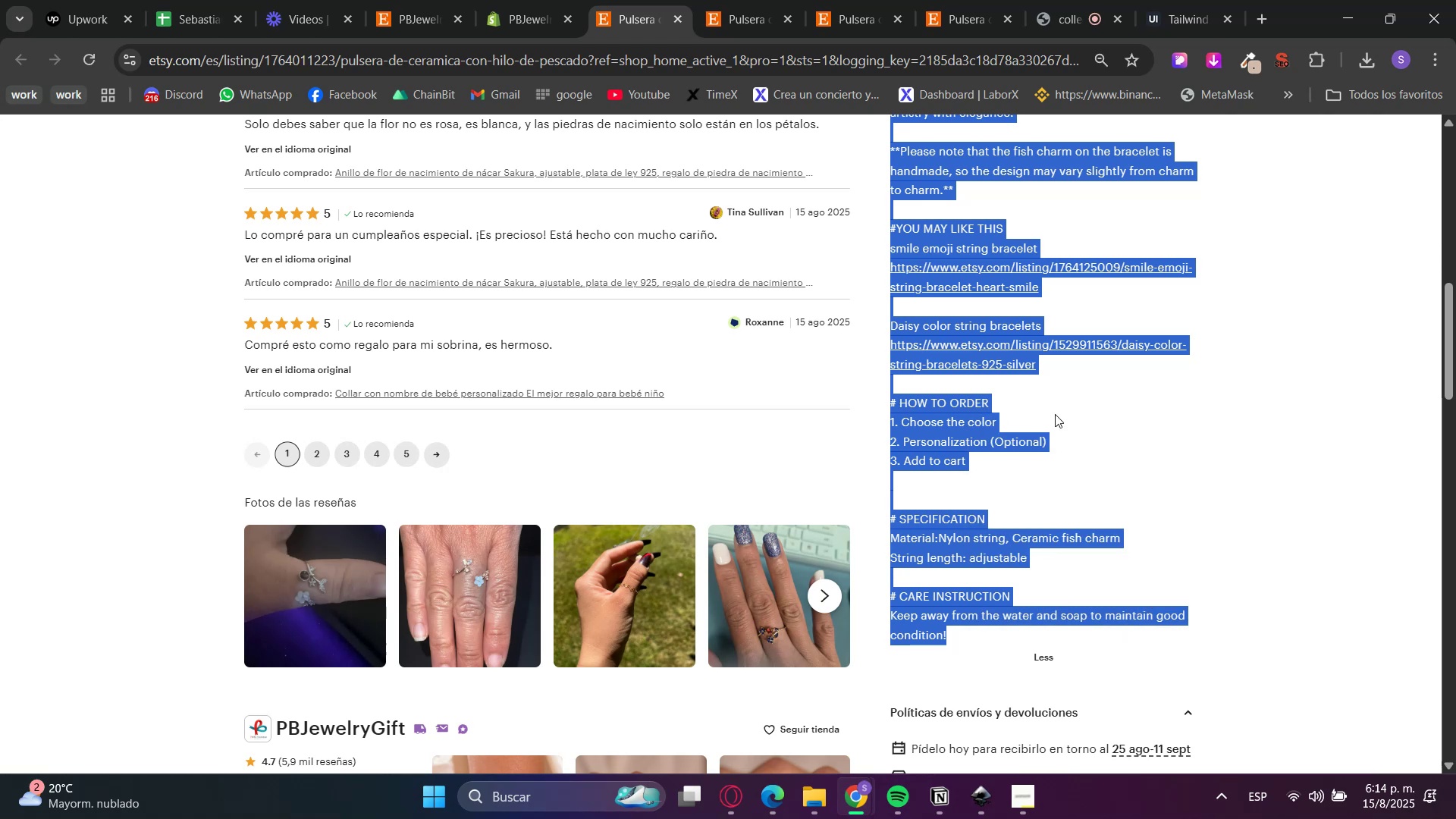 
left_click([526, 0])
 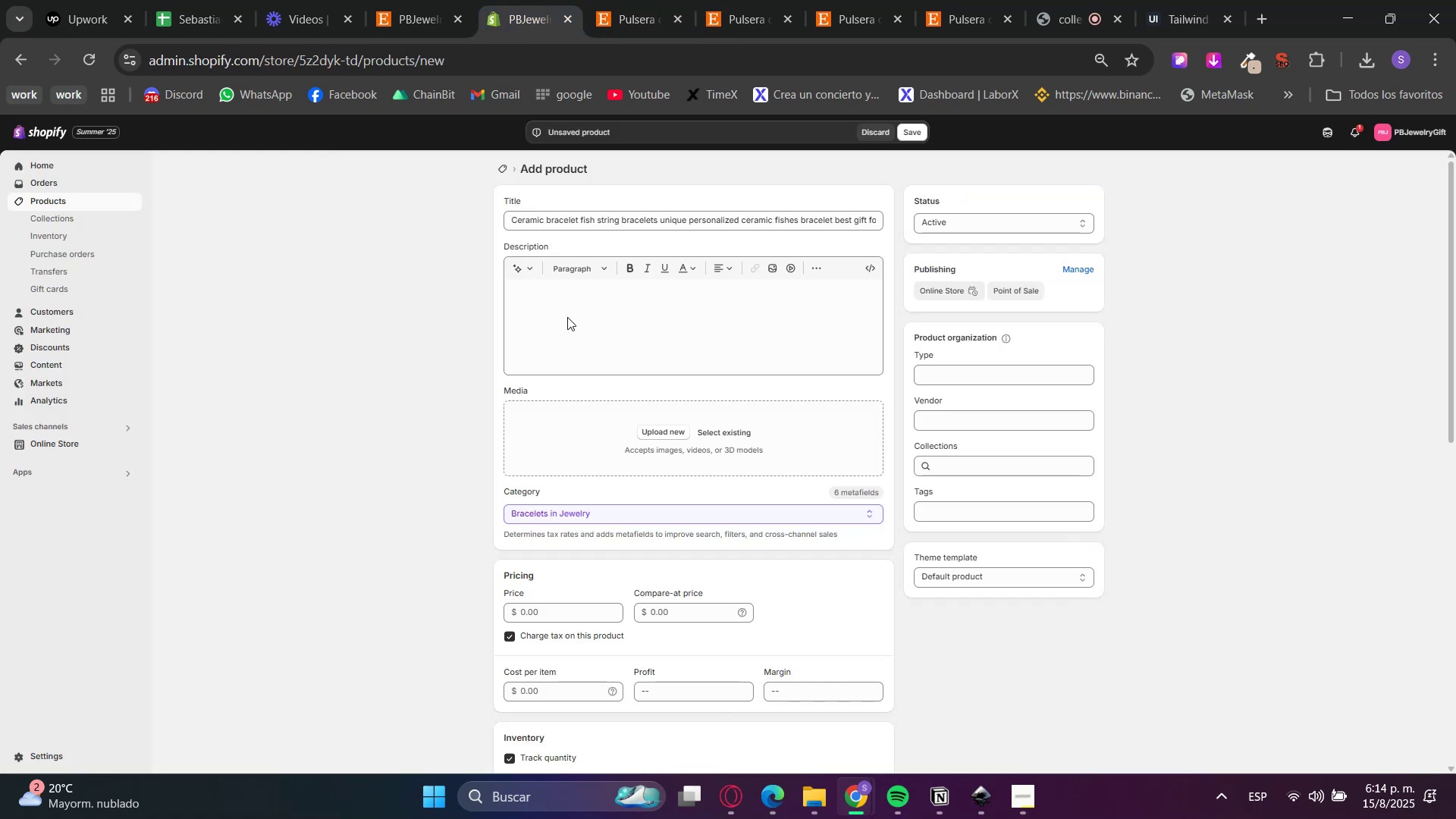 
double_click([568, 318])
 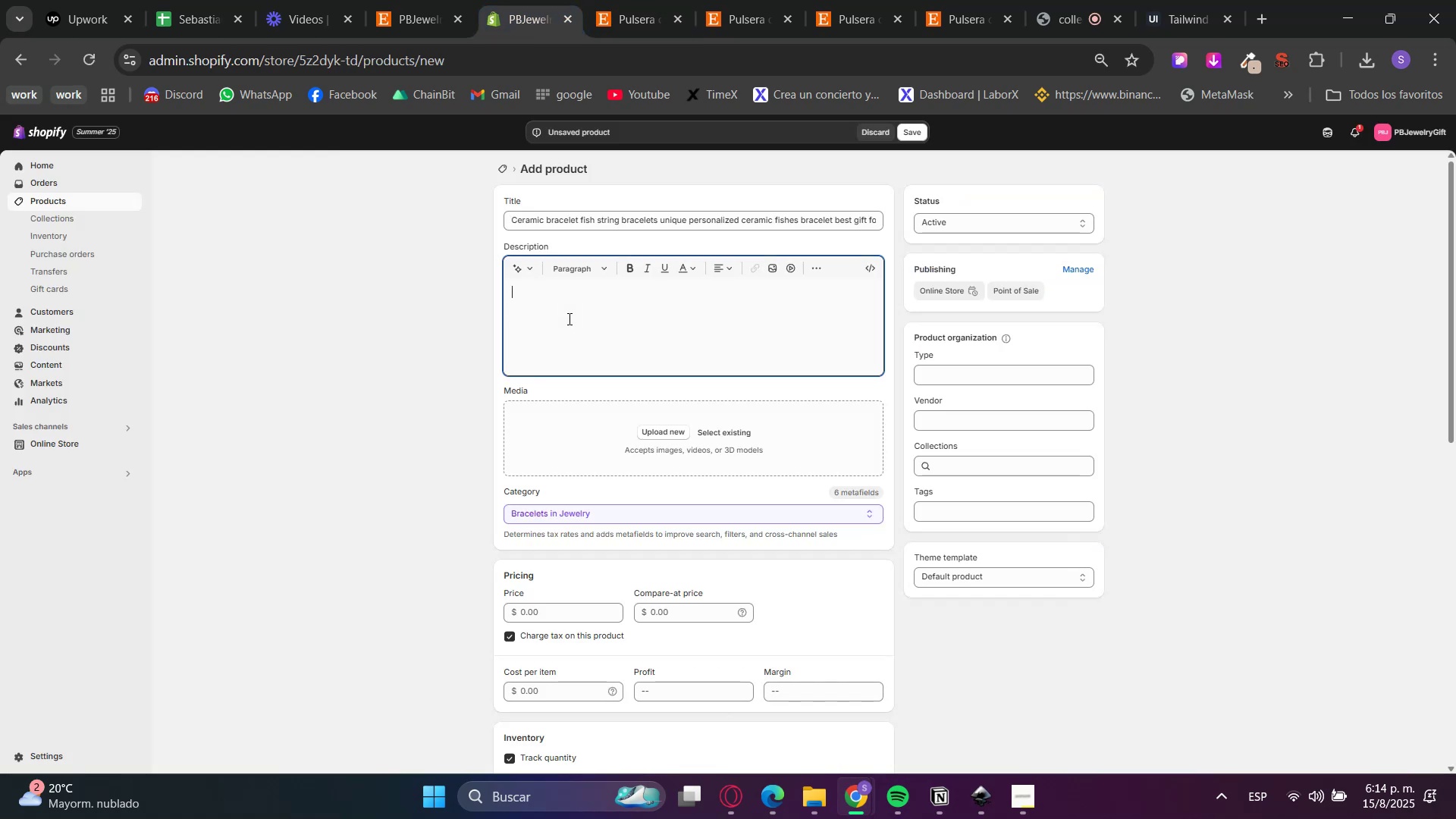 
key(Control+V)
 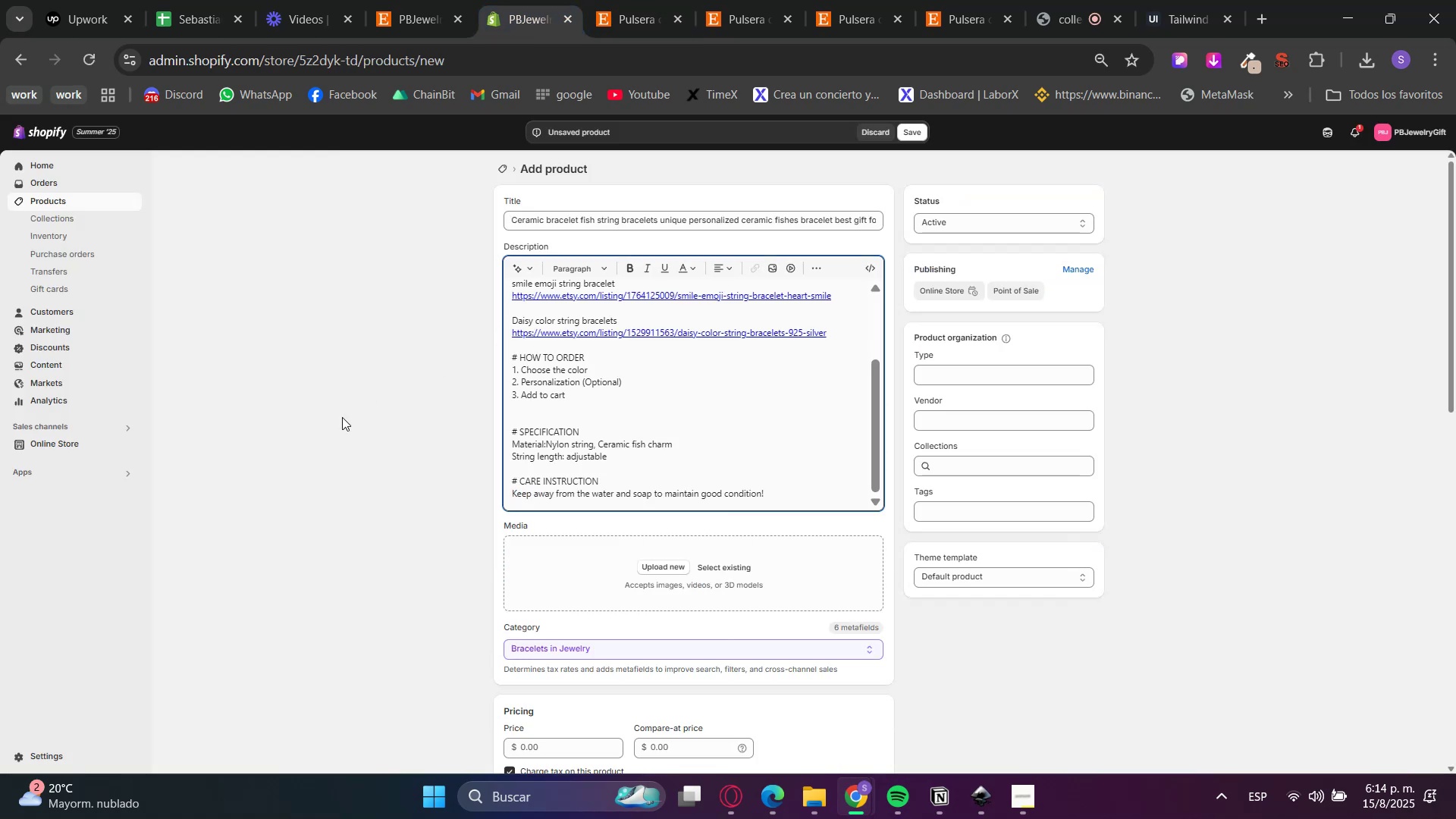 
left_click([342, 417])
 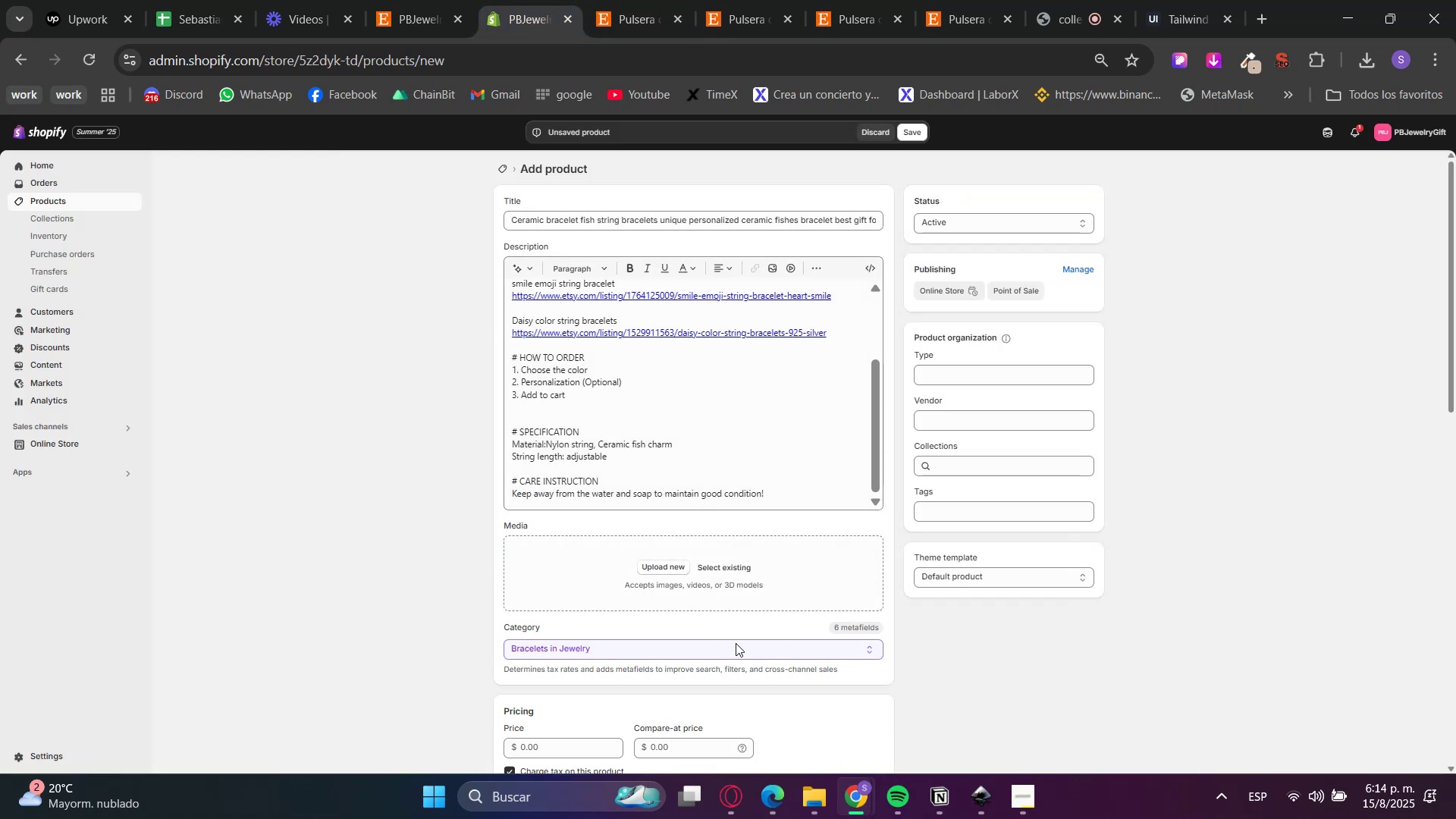 
left_click([652, 0])
 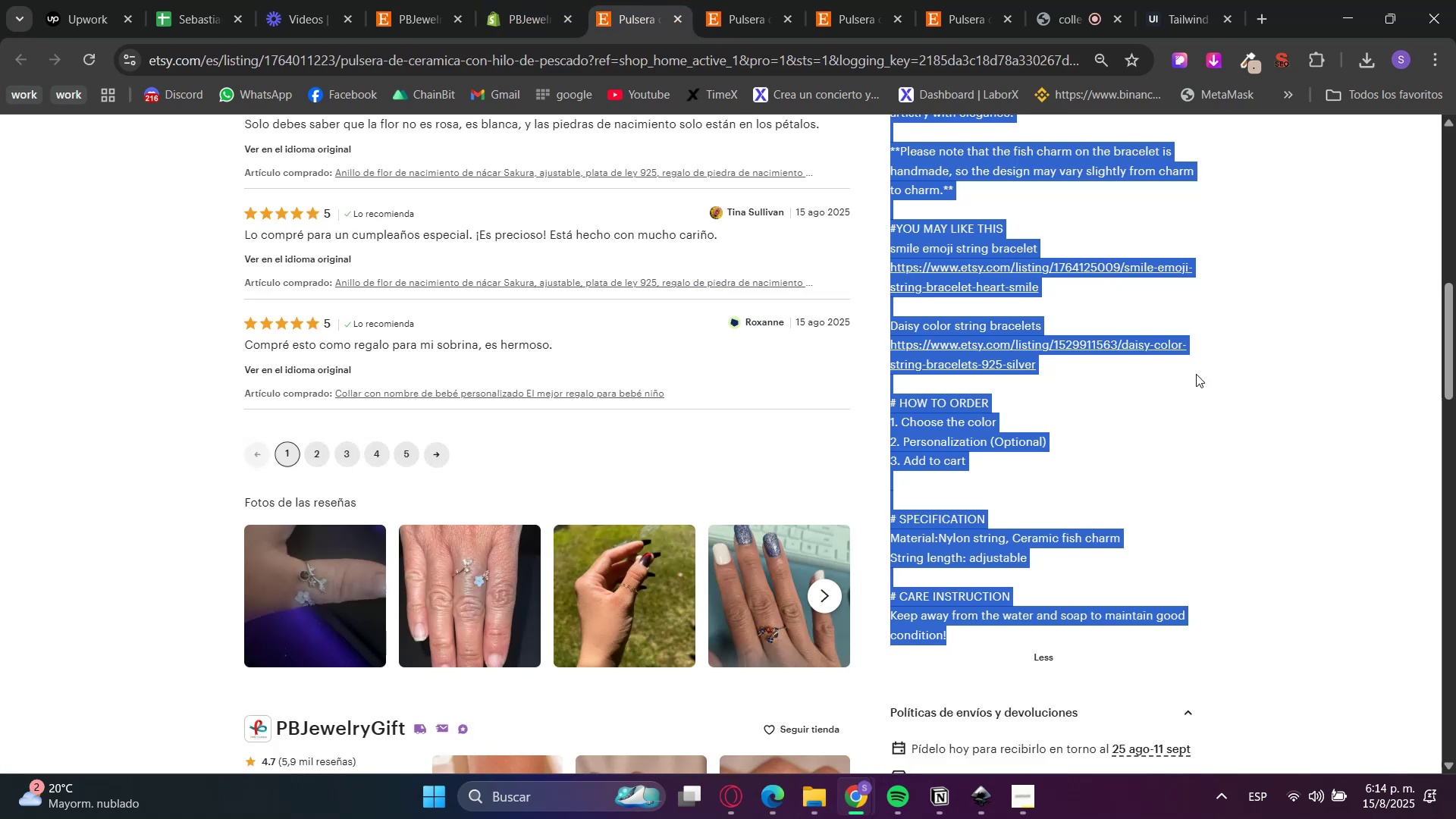 
scroll: coordinate [1278, 566], scroll_direction: up, amount: 10.0
 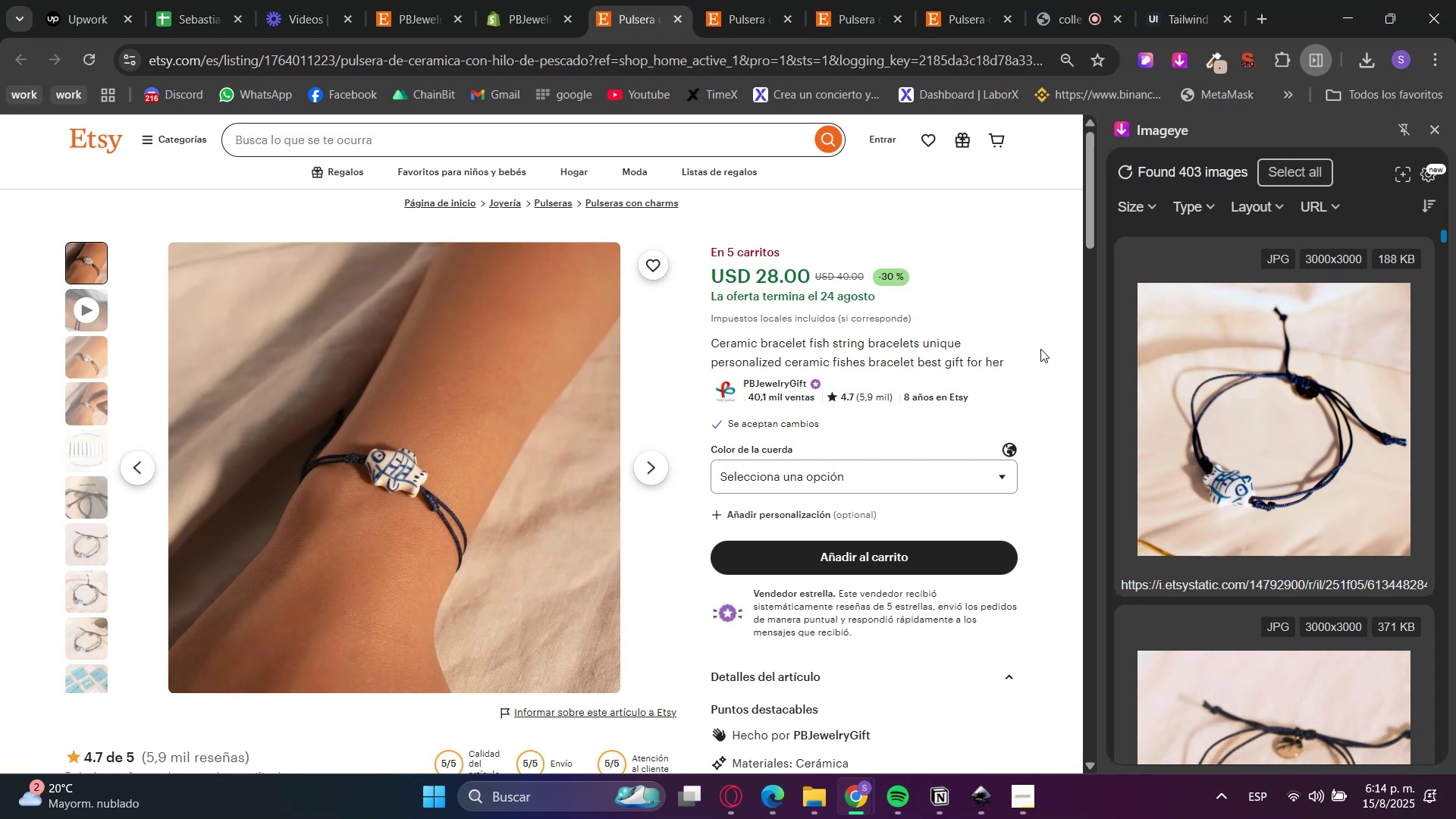 
wait(23.29)
 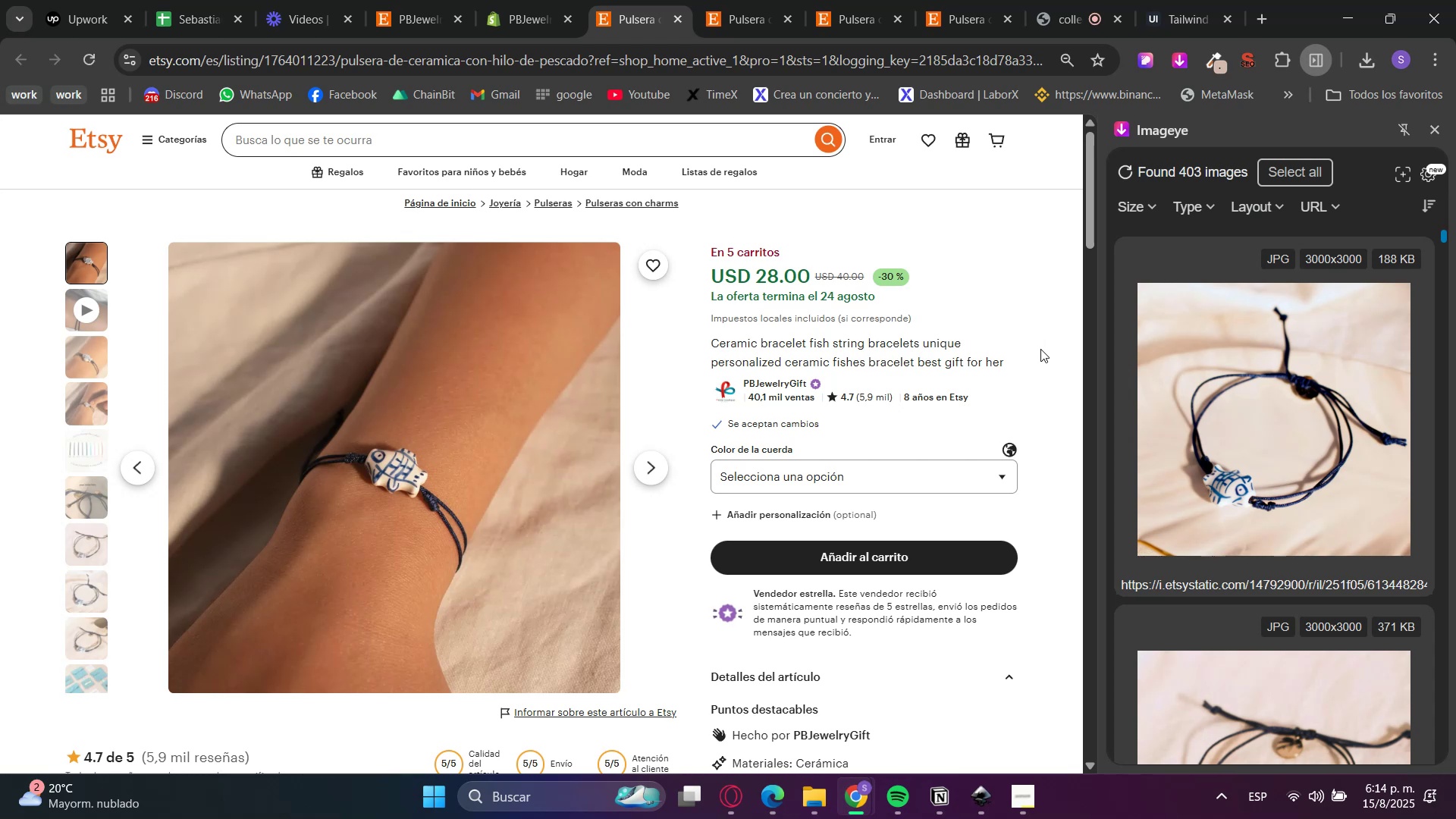 
left_click([1250, 445])
 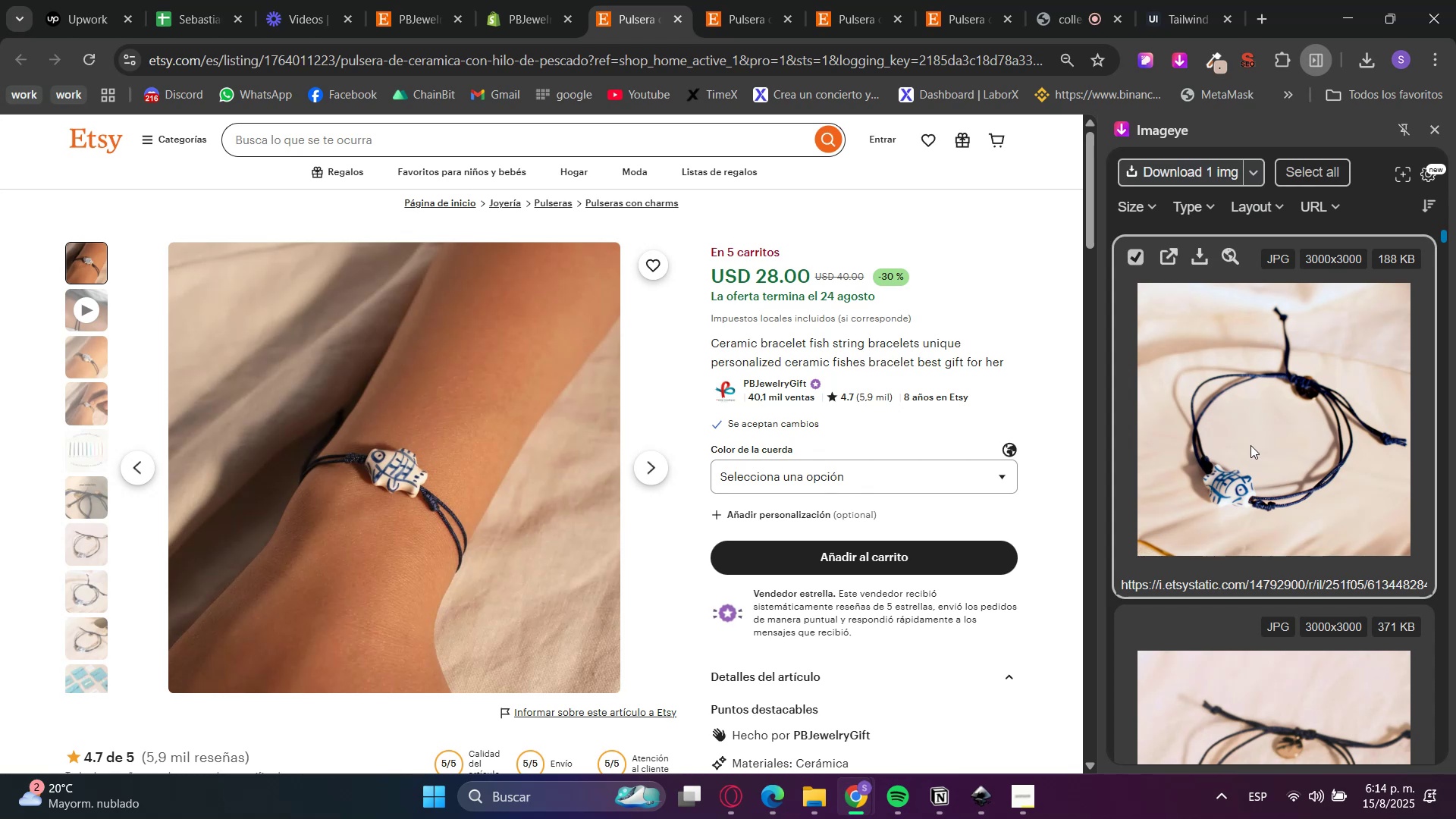 
scroll: coordinate [1250, 452], scroll_direction: down, amount: 5.0
 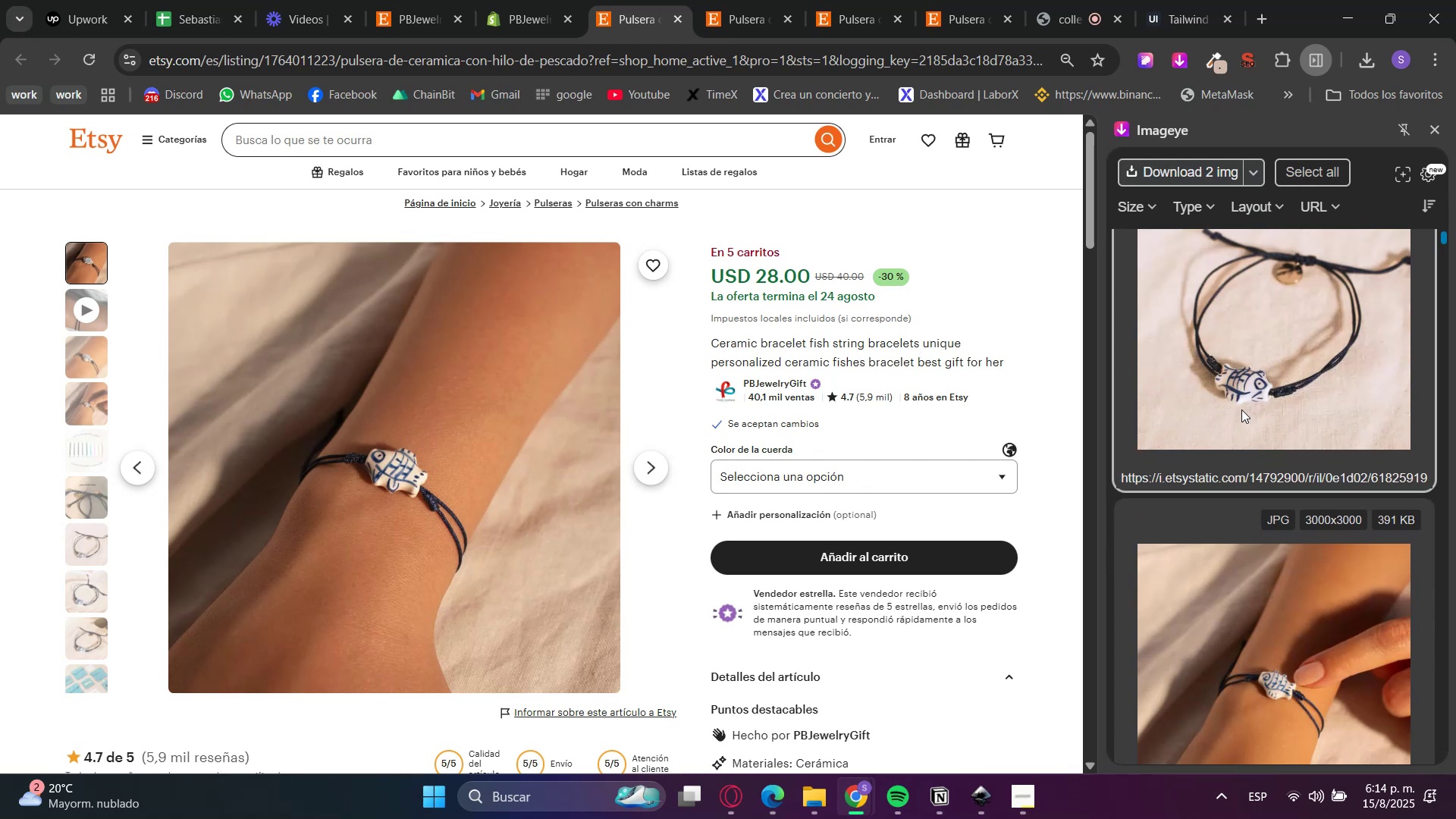 
double_click([1241, 410])
 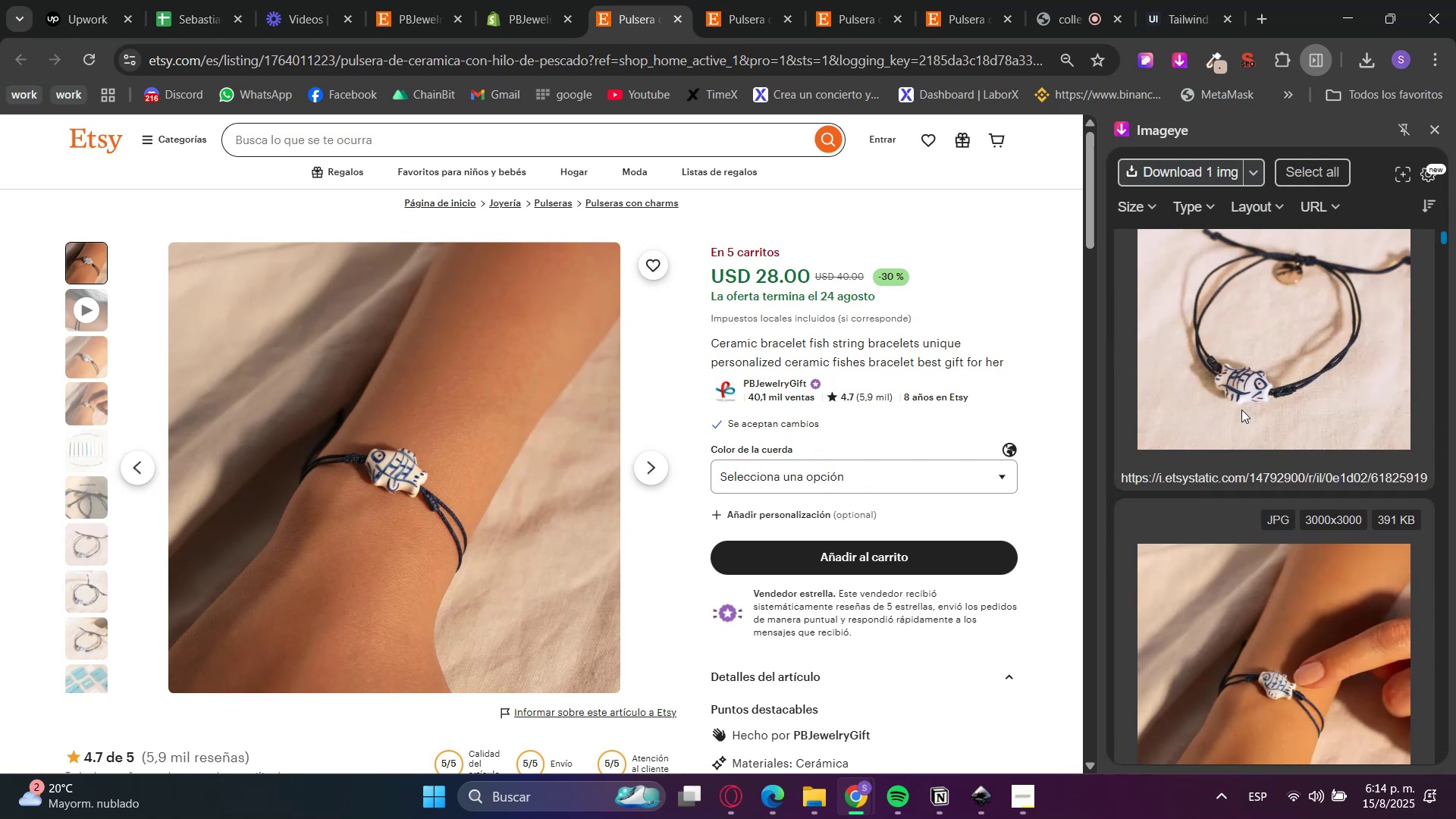 
scroll: coordinate [1238, 422], scroll_direction: down, amount: 4.0
 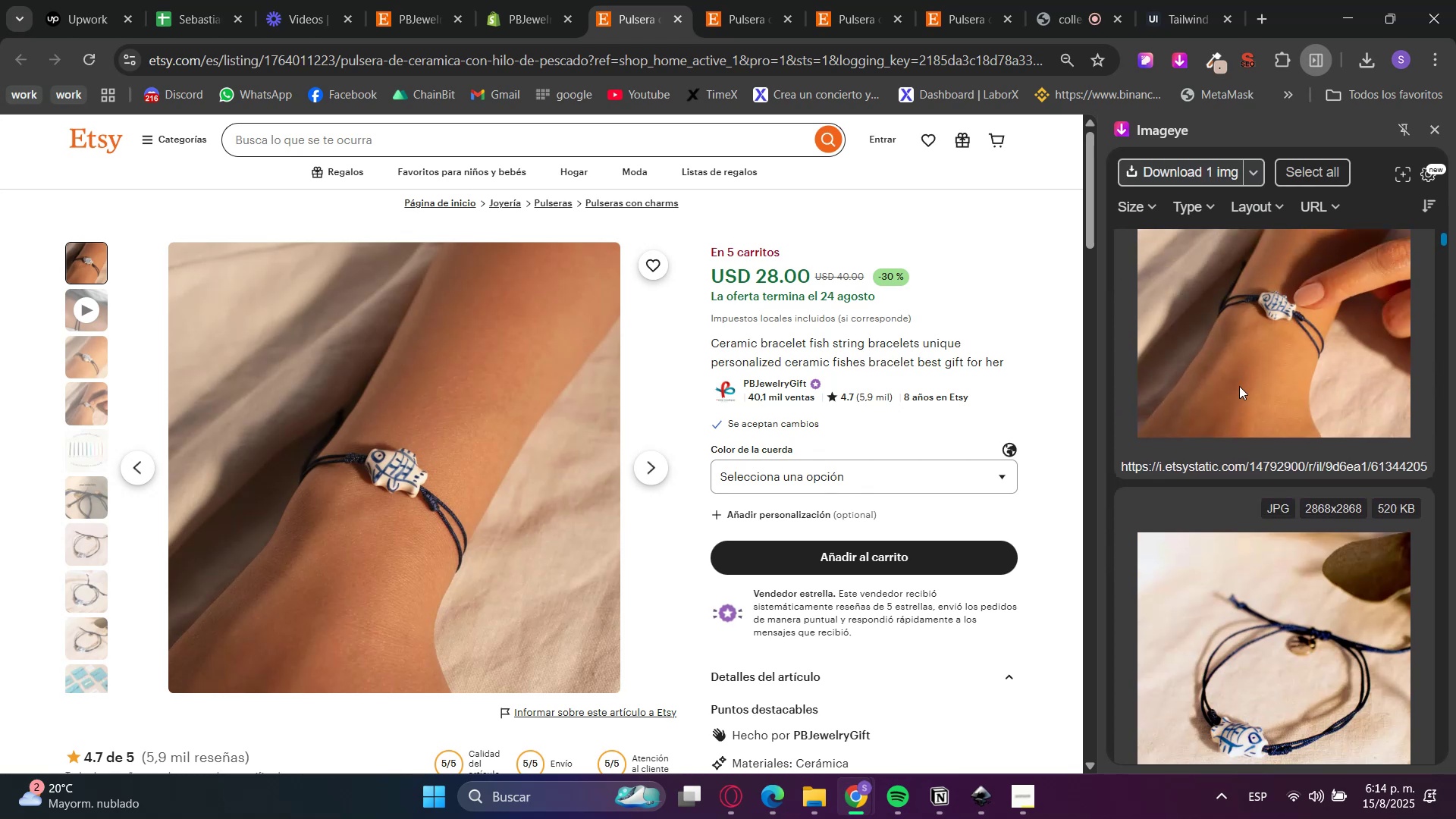 
left_click([1249, 355])
 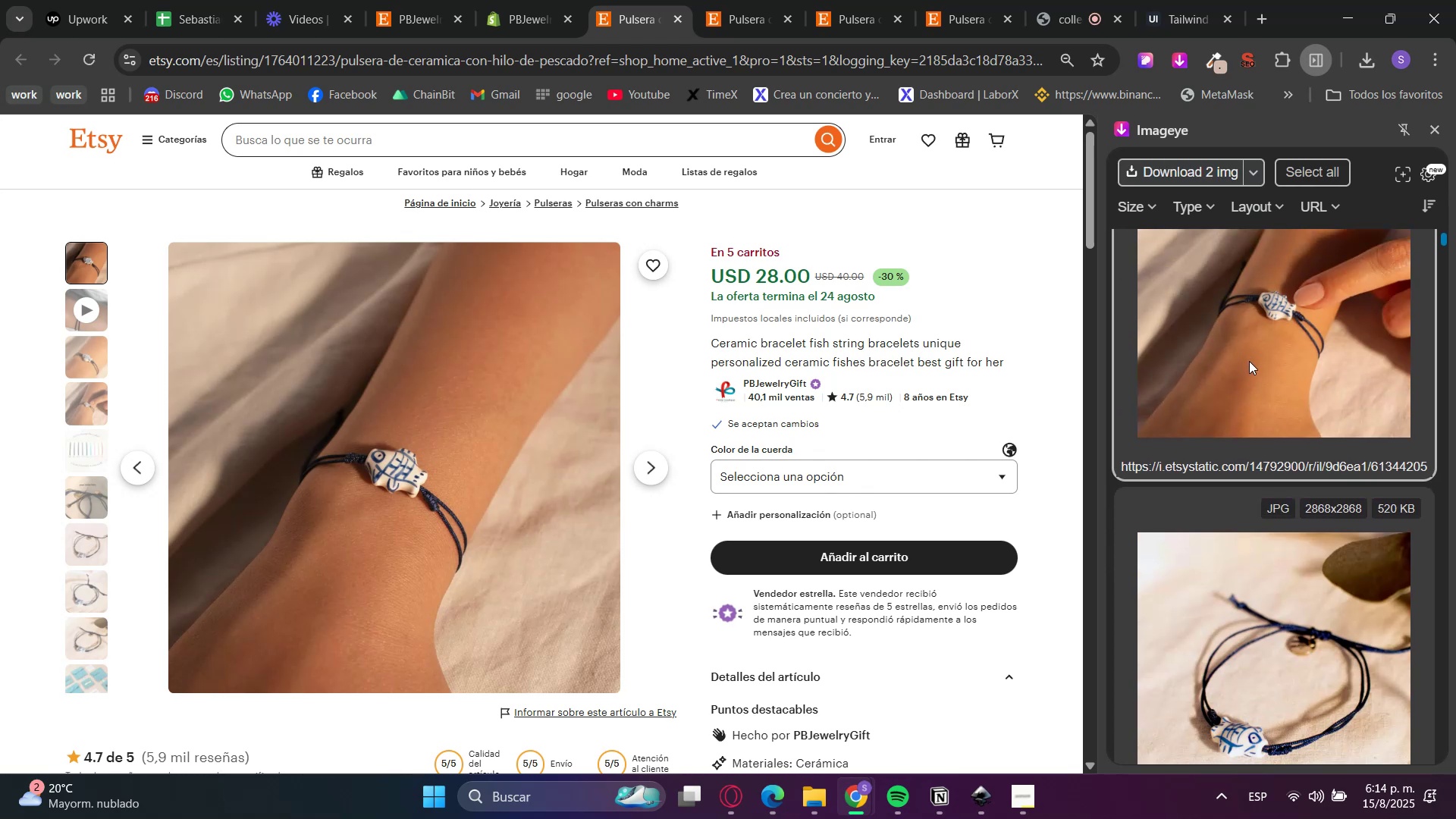 
scroll: coordinate [1246, 440], scroll_direction: down, amount: 10.0
 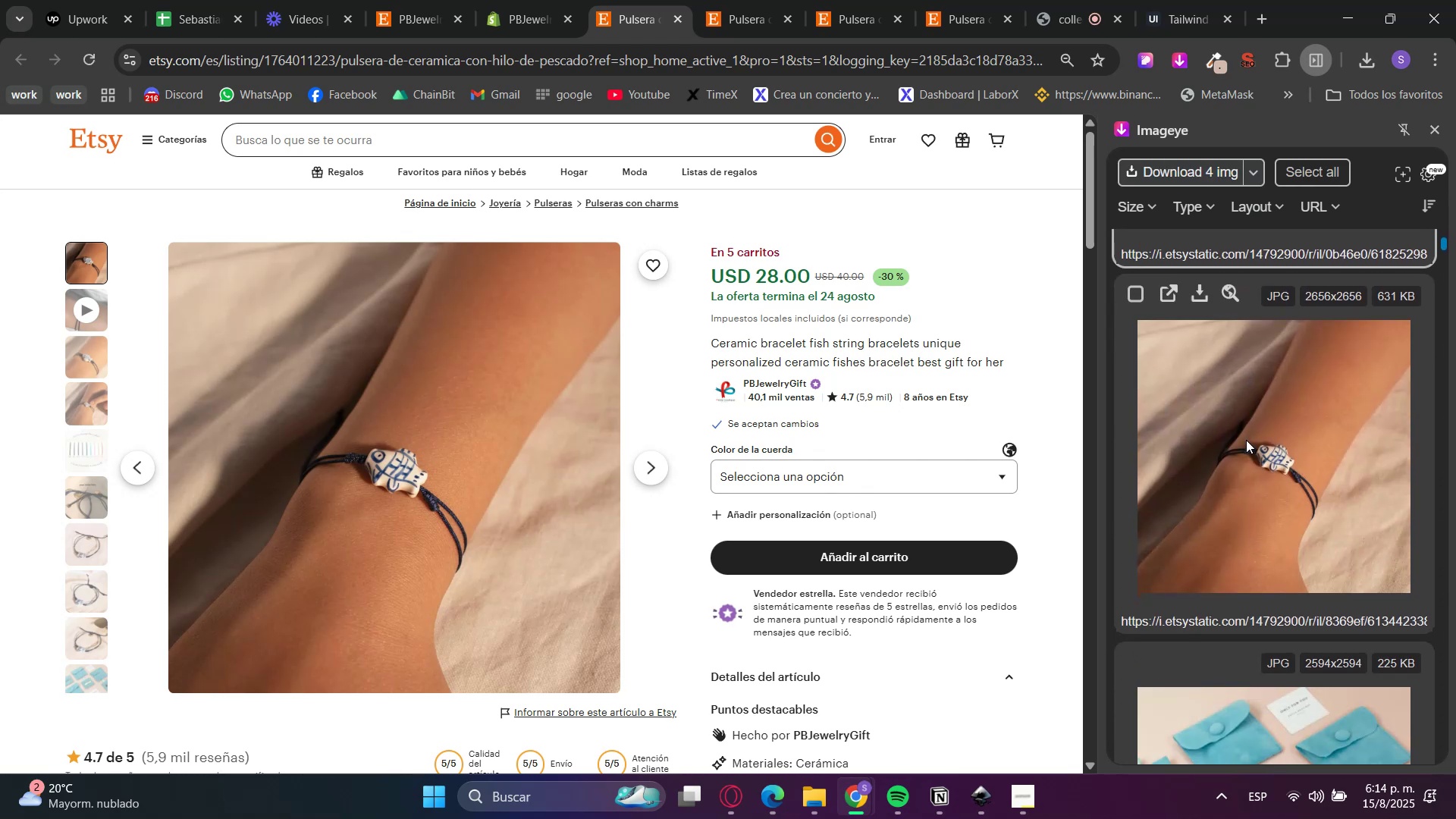 
left_click([1246, 404])
 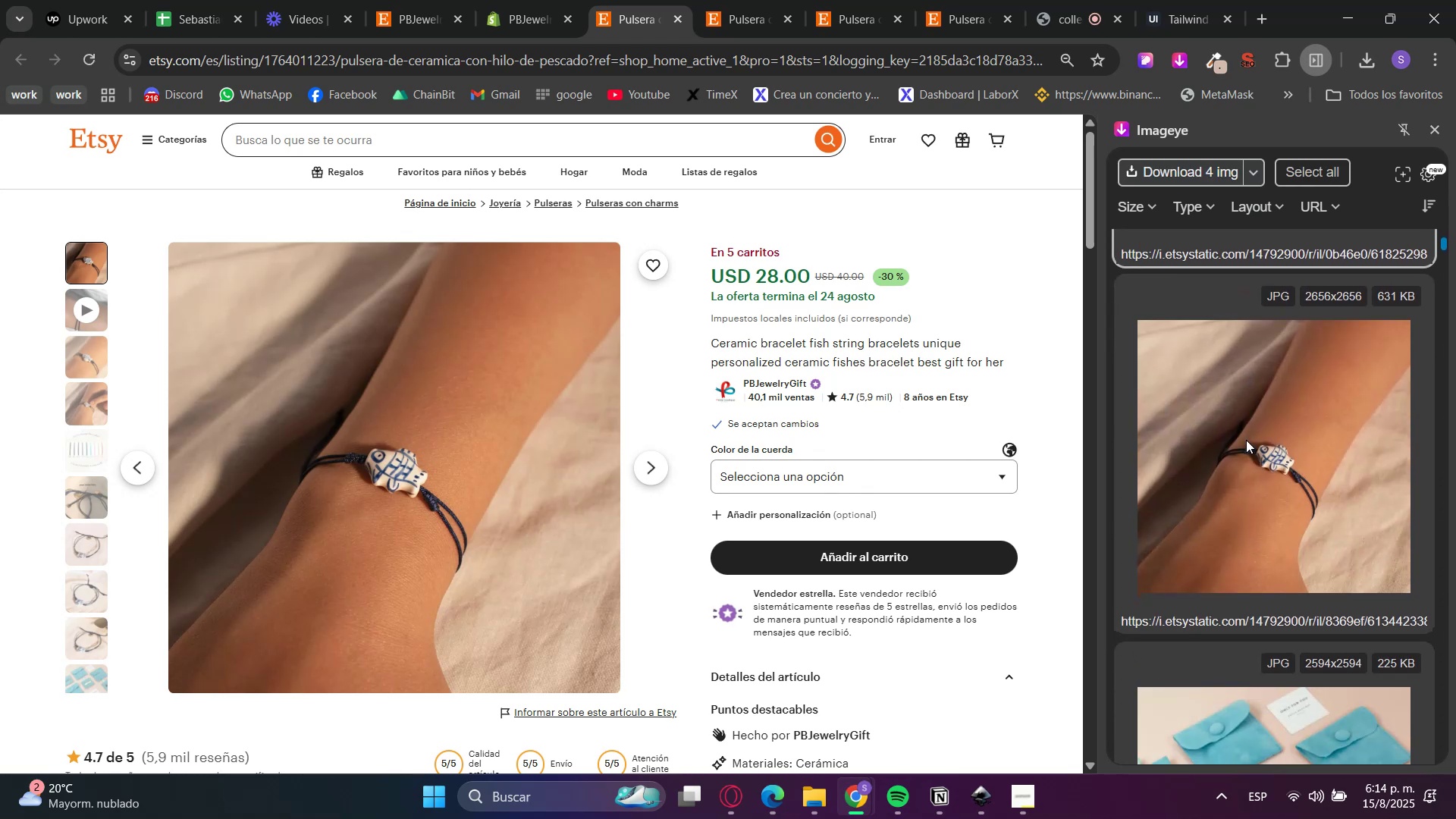 
left_click([1246, 440])
 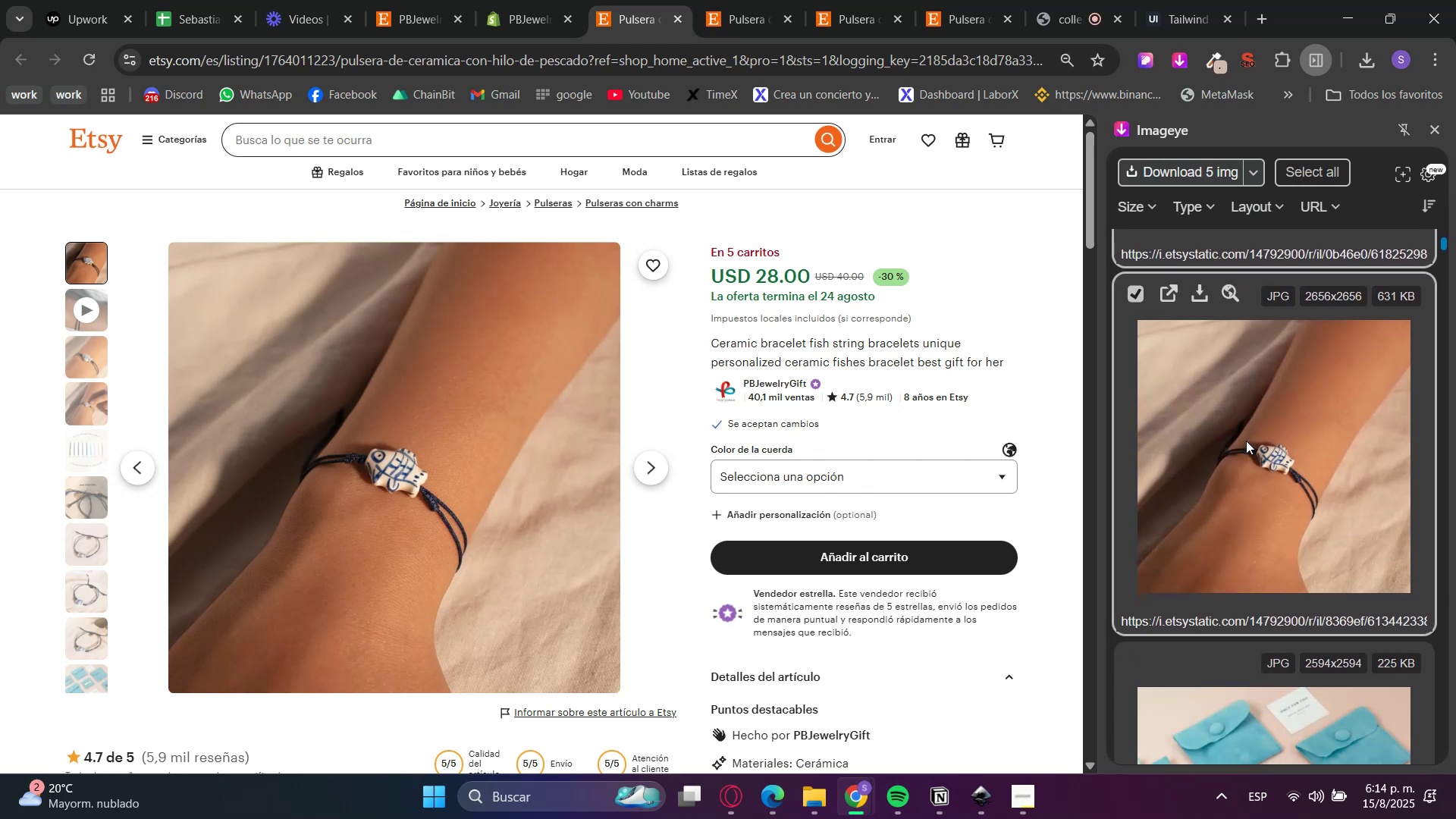 
scroll: coordinate [1238, 454], scroll_direction: down, amount: 4.0
 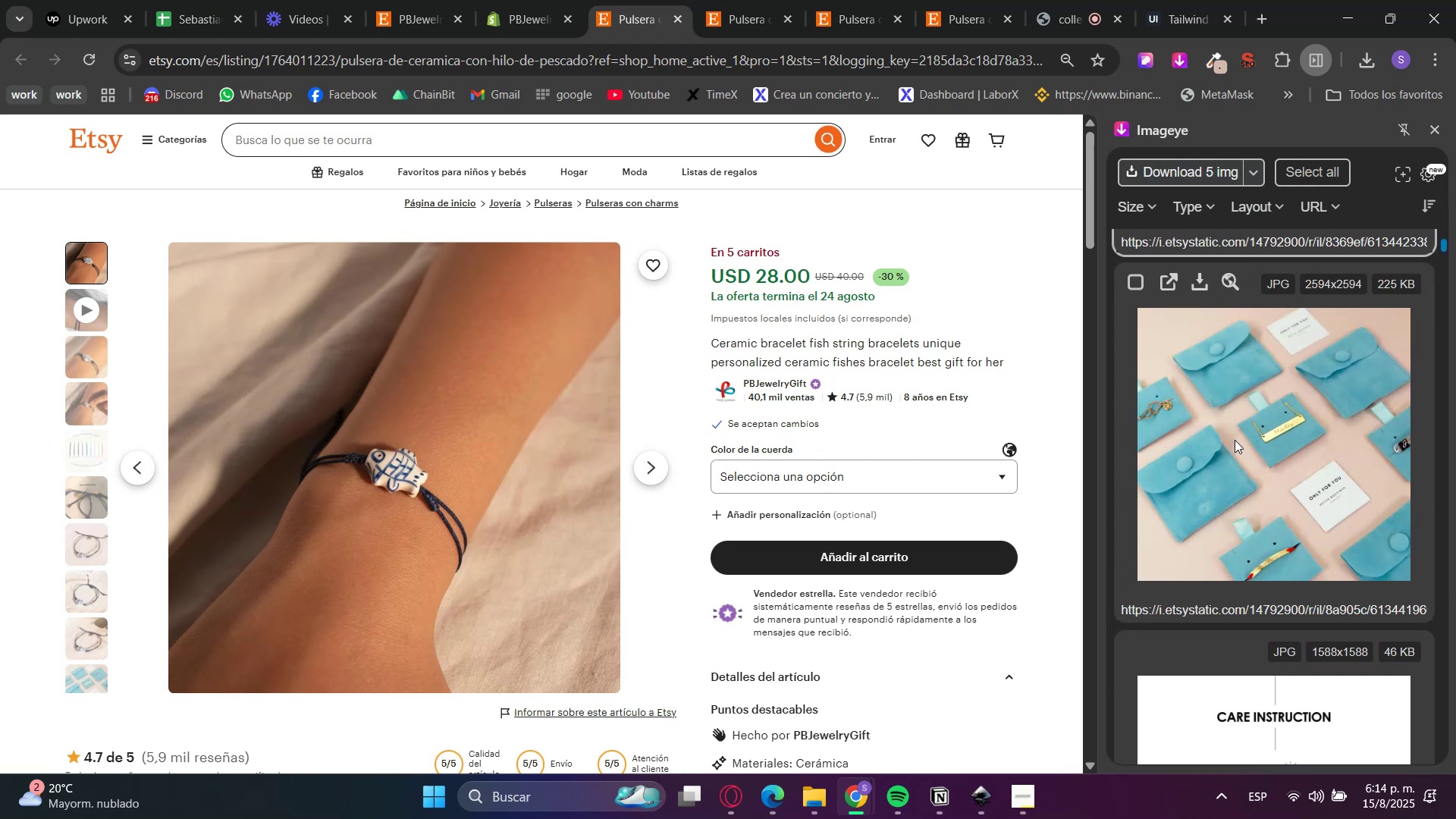 
left_click([1233, 435])
 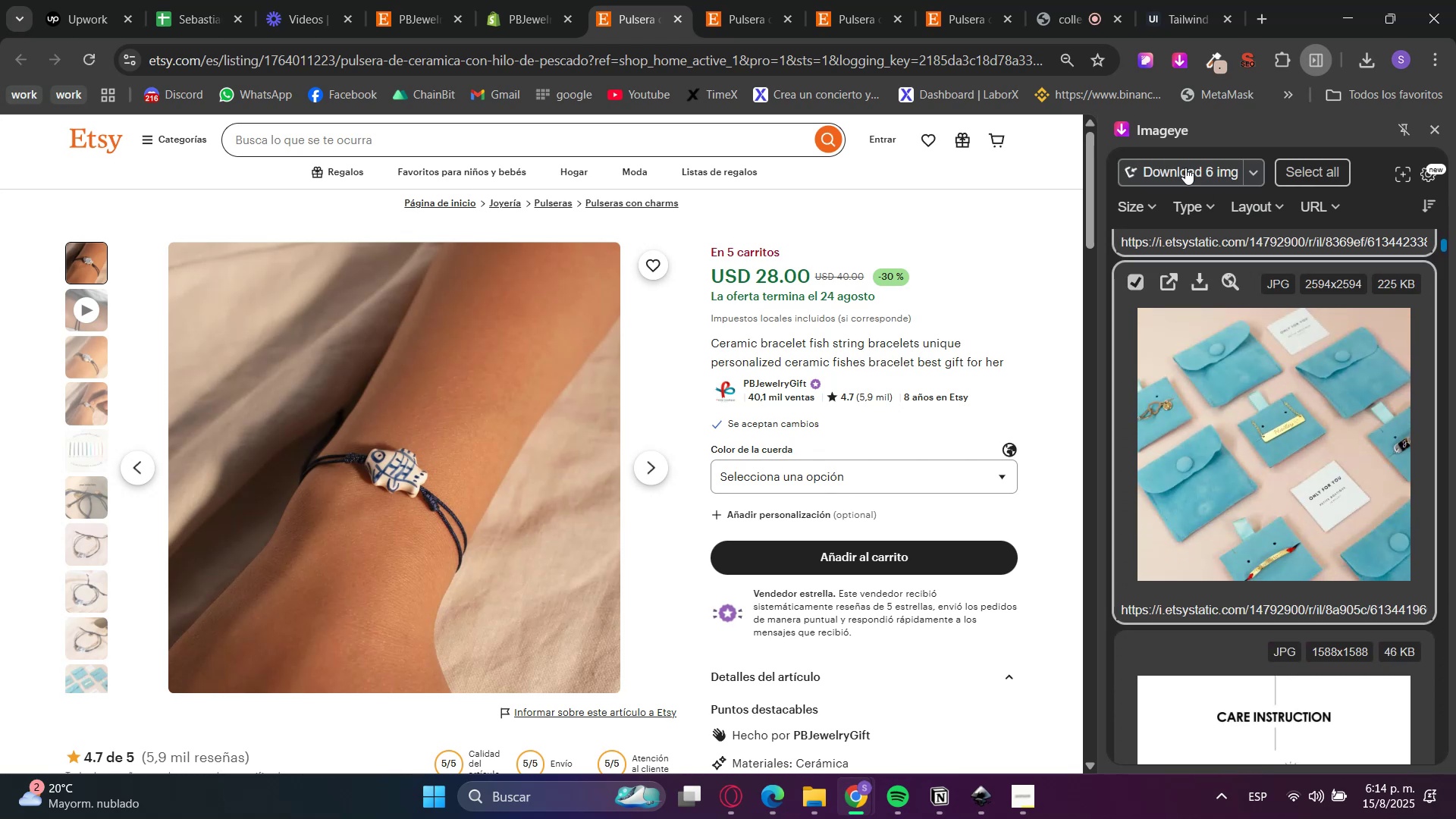 
scroll: coordinate [1250, 585], scroll_direction: down, amount: 2.0
 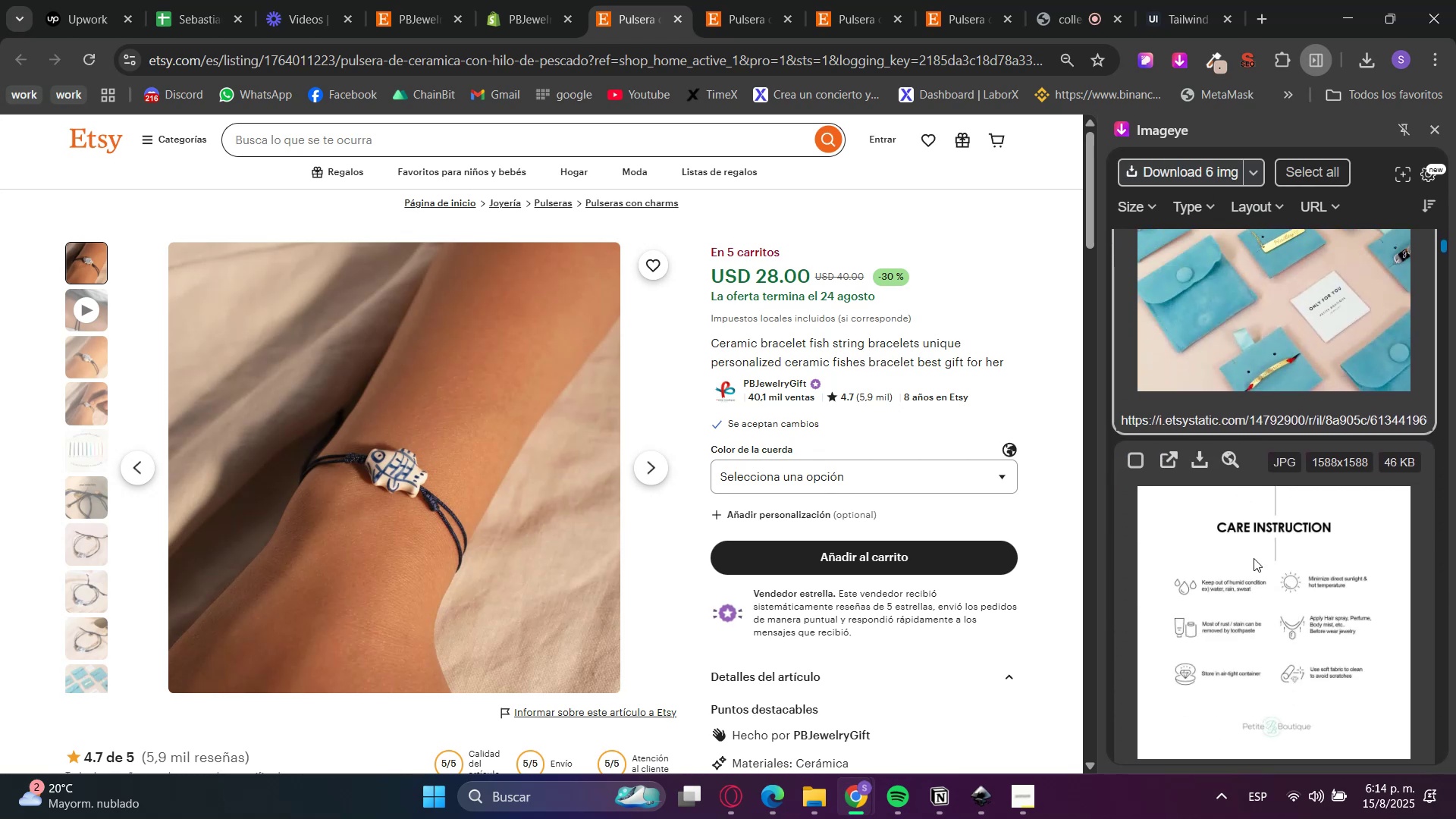 
left_click([1258, 598])
 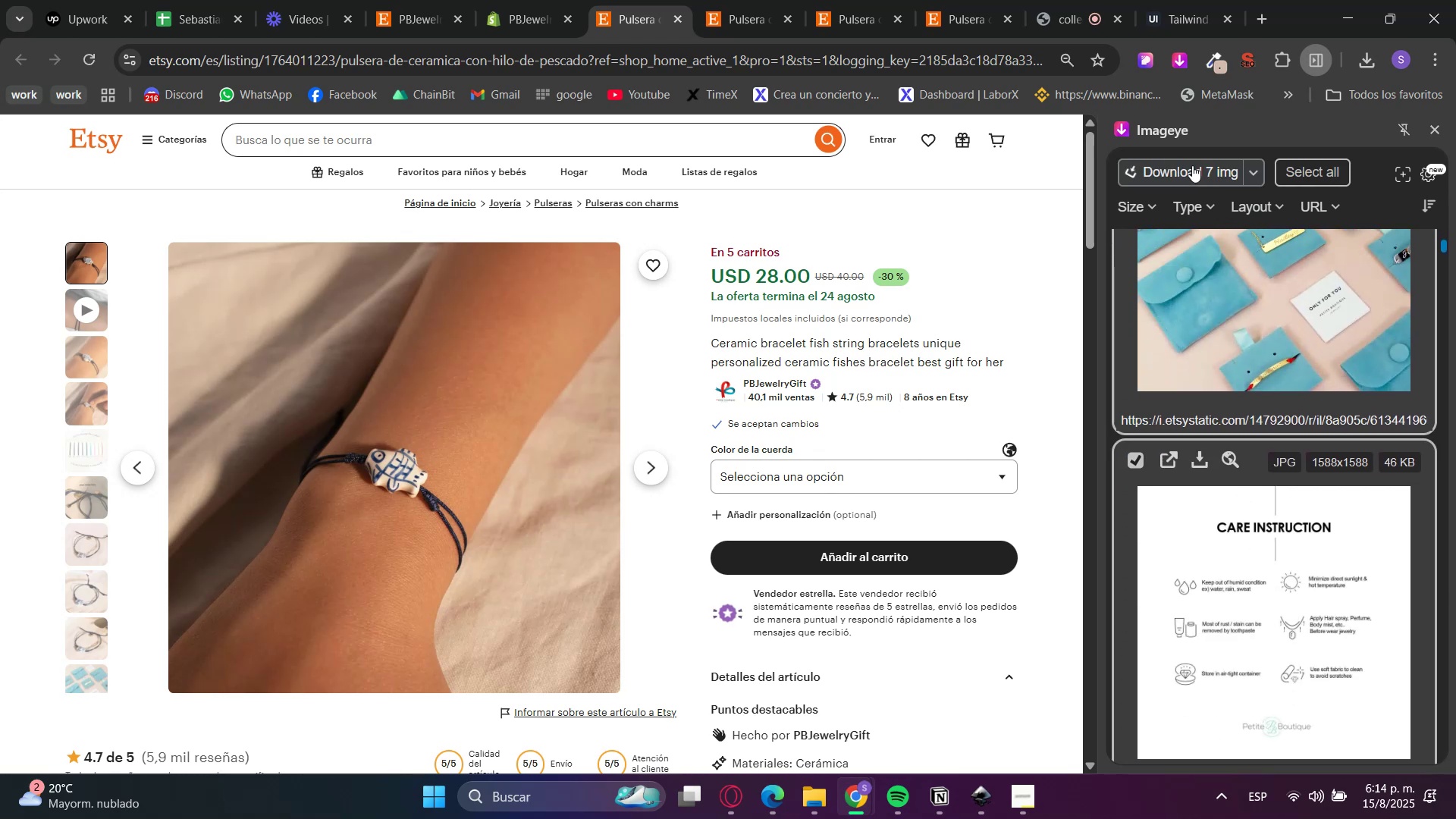 
left_click([1192, 165])
 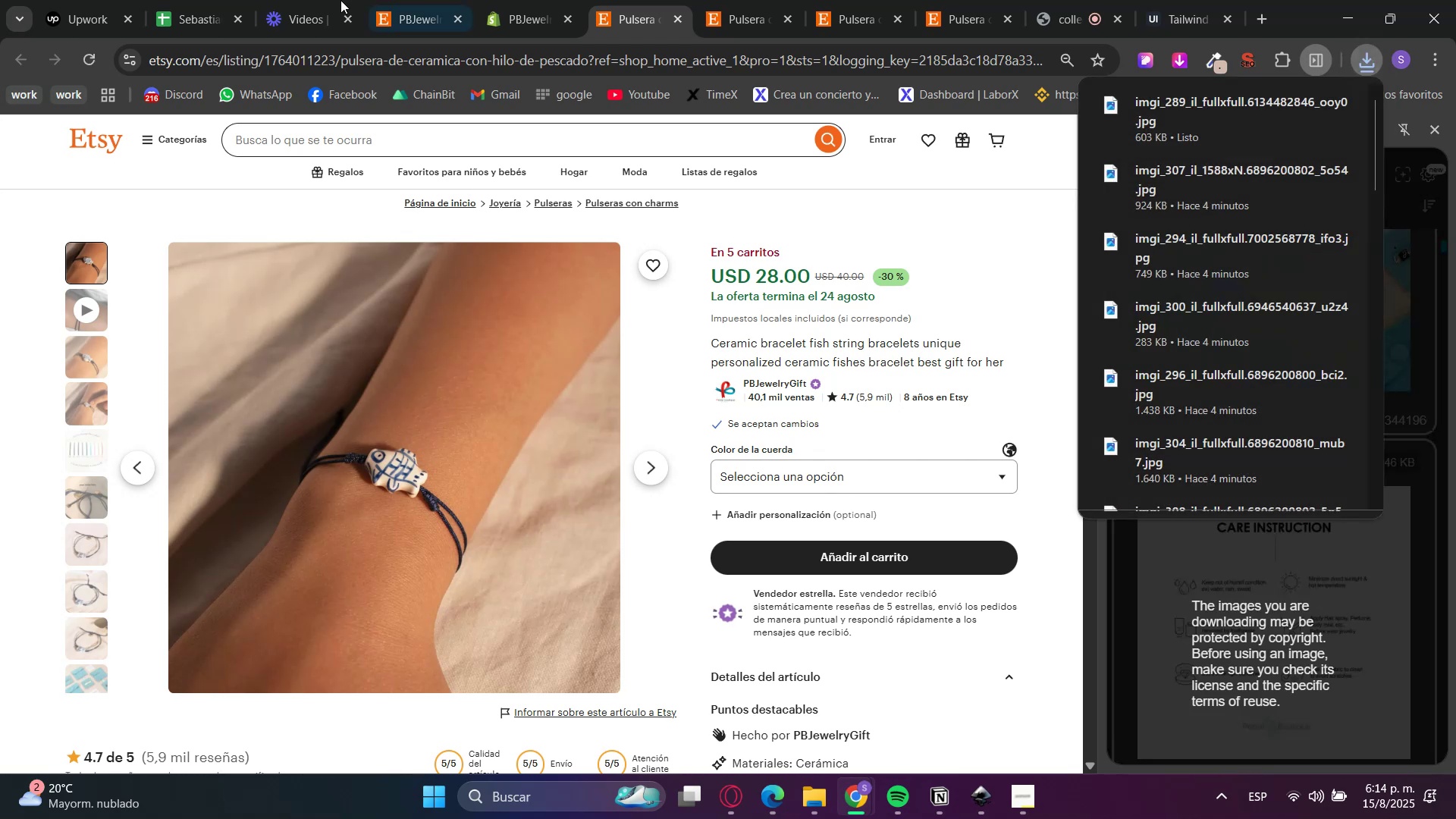 
left_click([513, 0])
 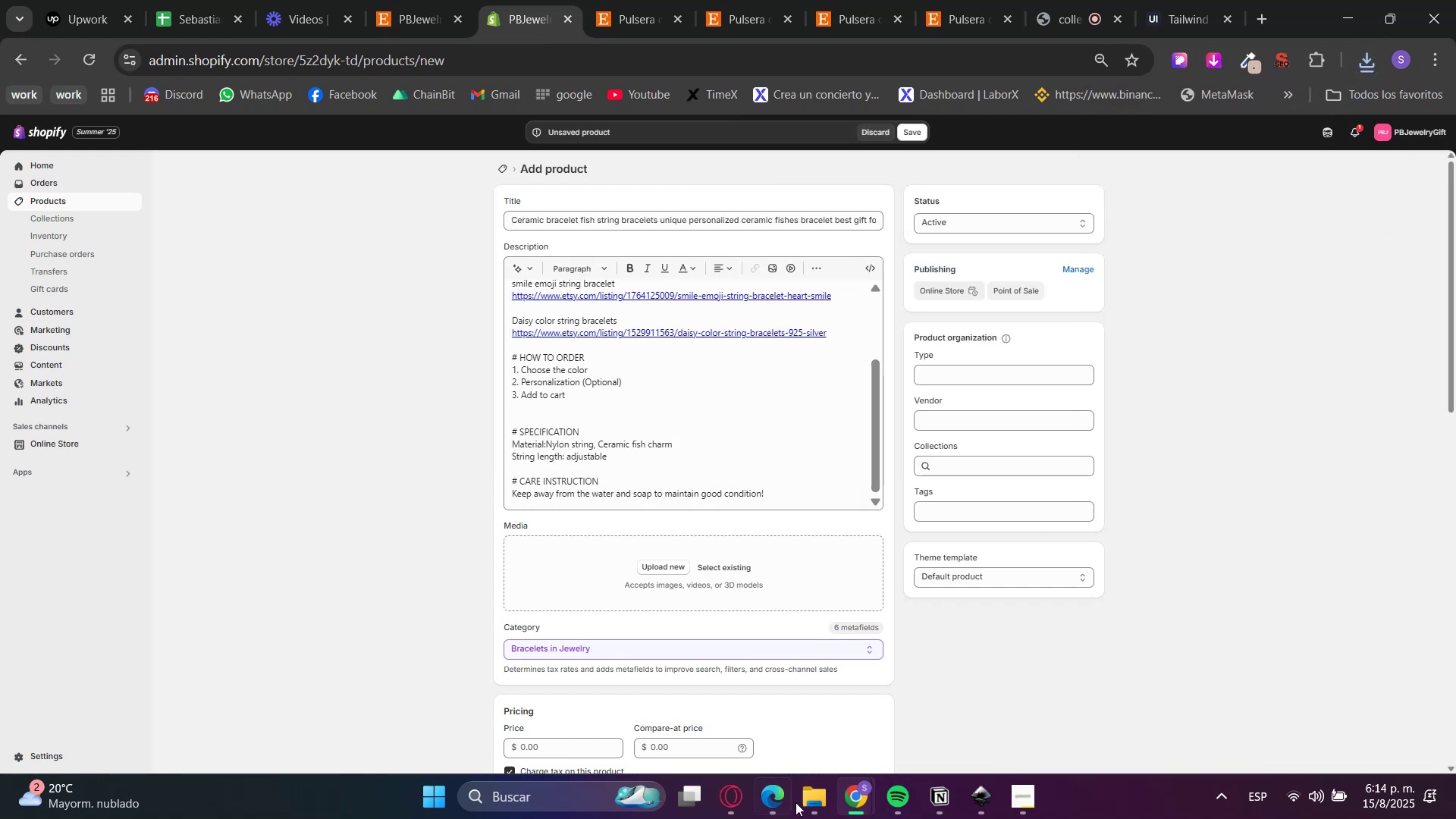 
left_click([805, 808])
 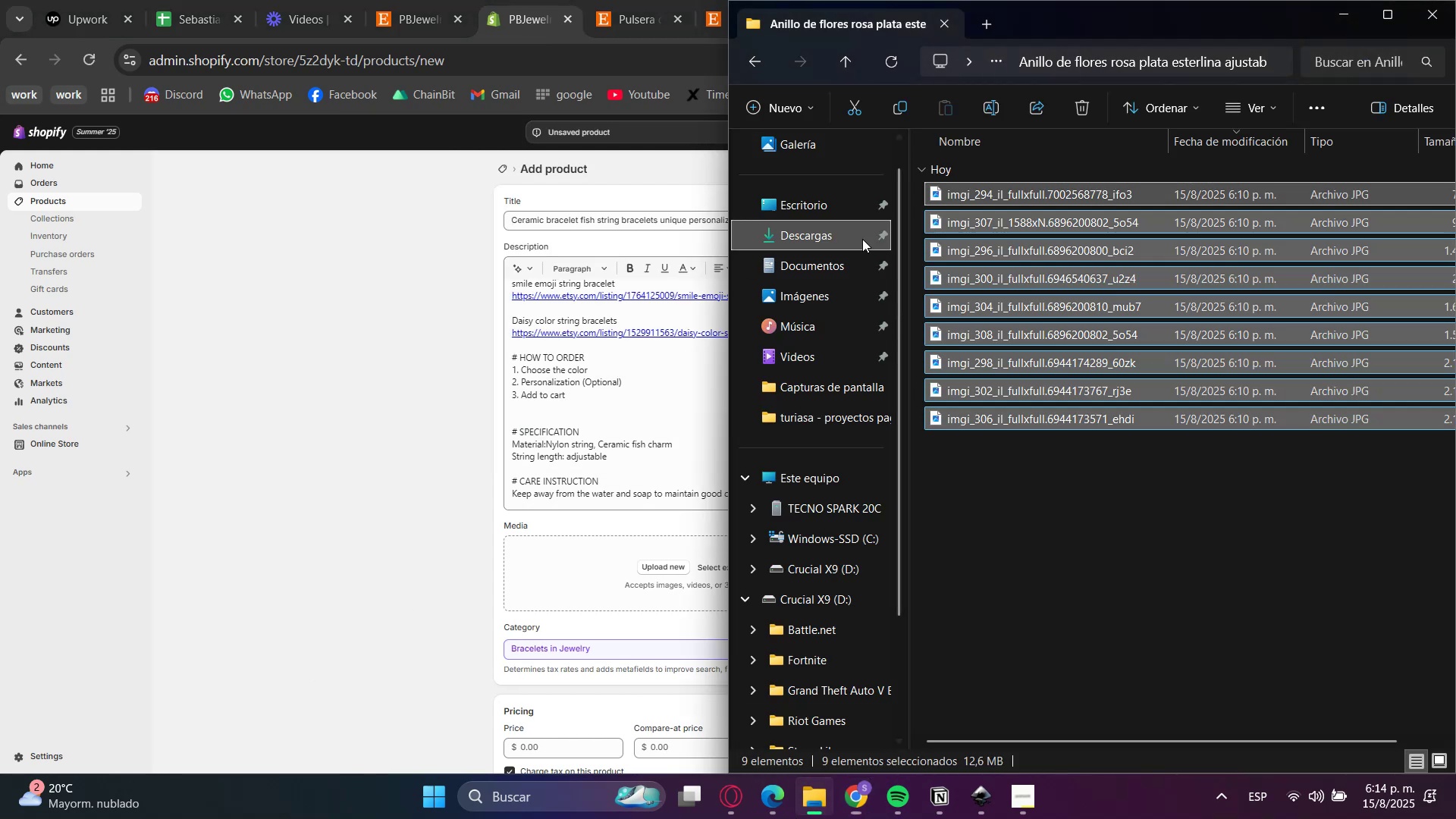 
left_click([861, 240])
 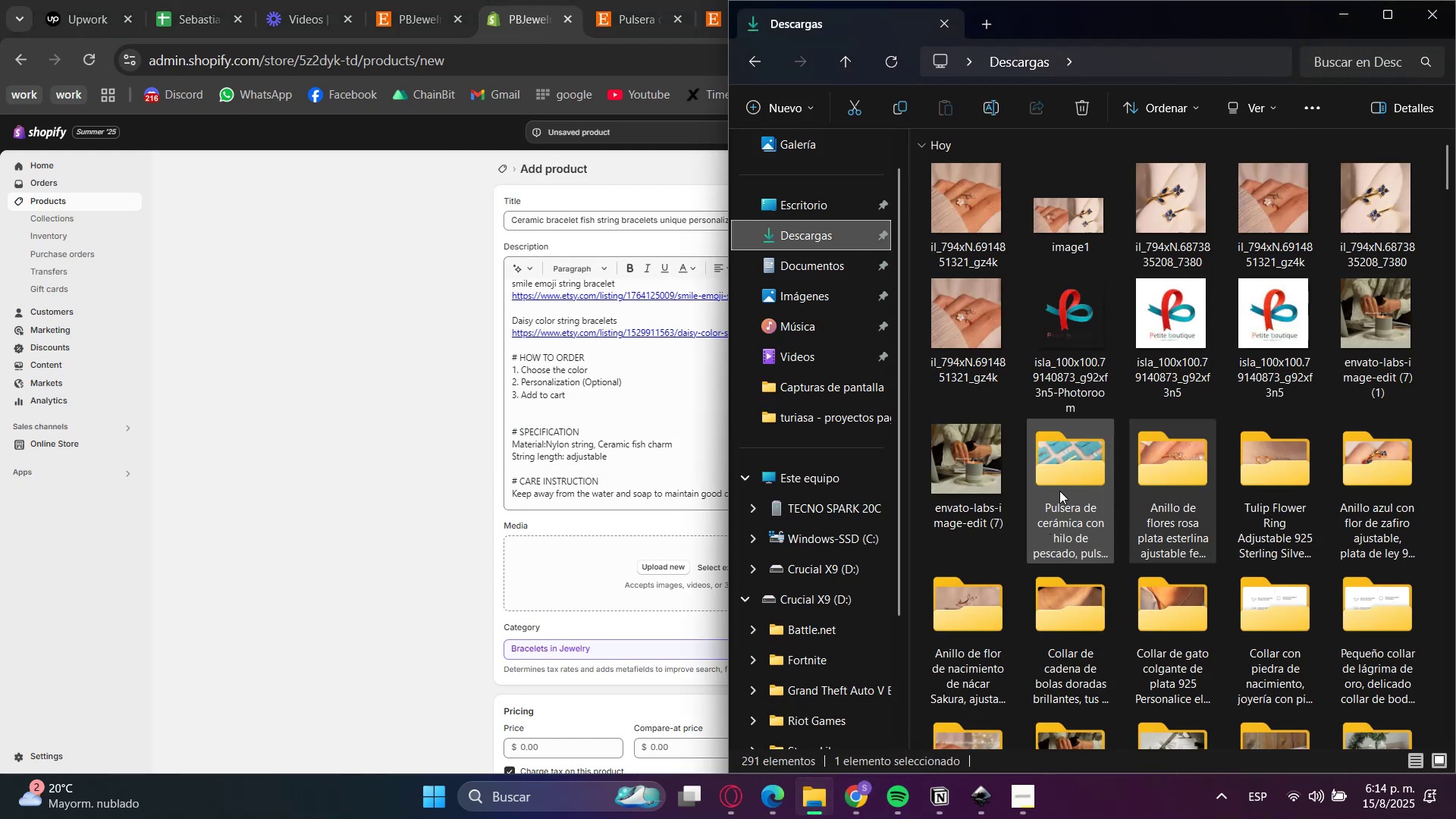 
double_click([1059, 491])
 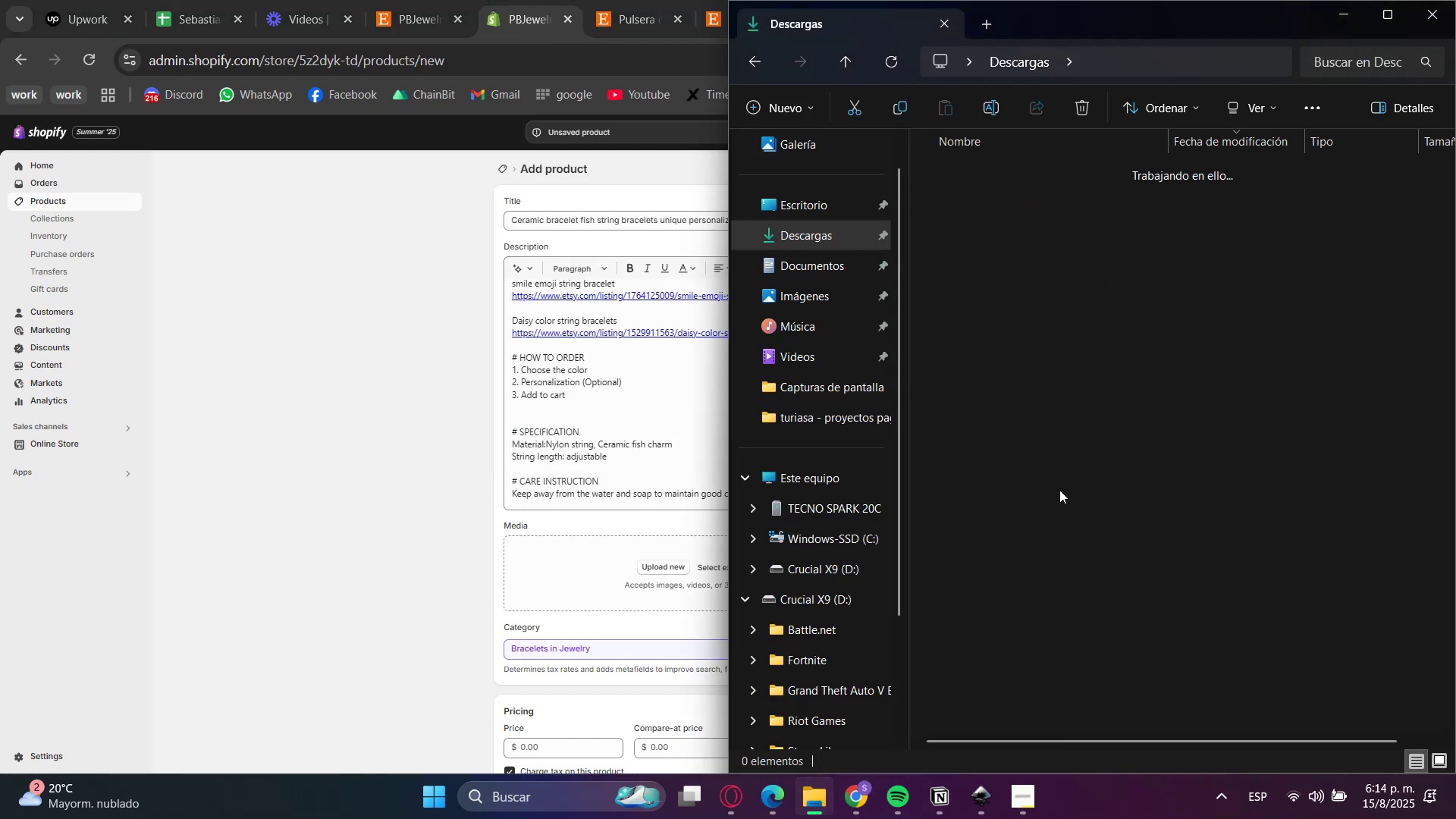 
left_click_drag(start_coordinate=[1069, 567], to_coordinate=[1062, 177])
 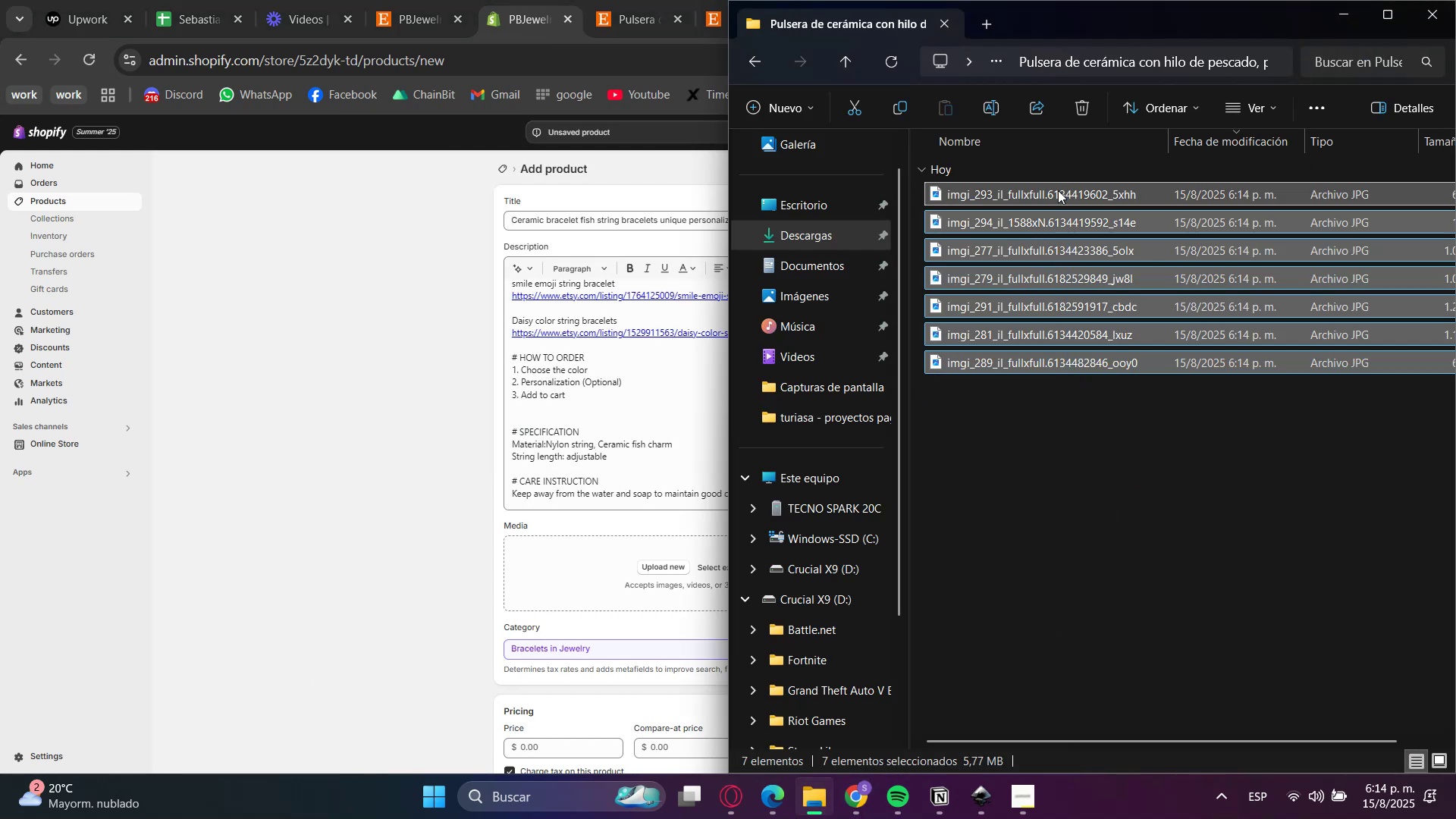 
left_click_drag(start_coordinate=[1058, 196], to_coordinate=[566, 549])
 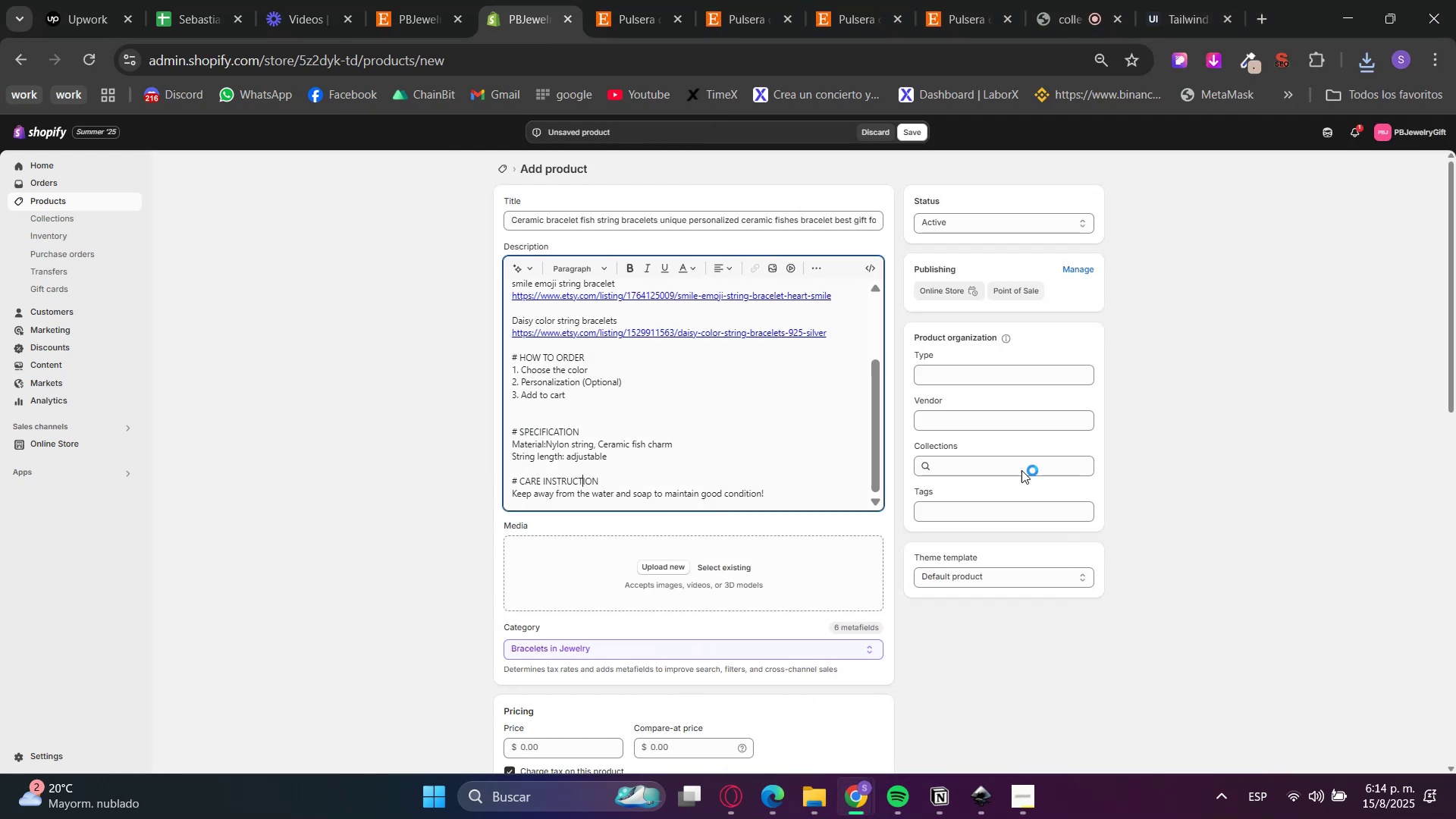 
left_click([1021, 472])
 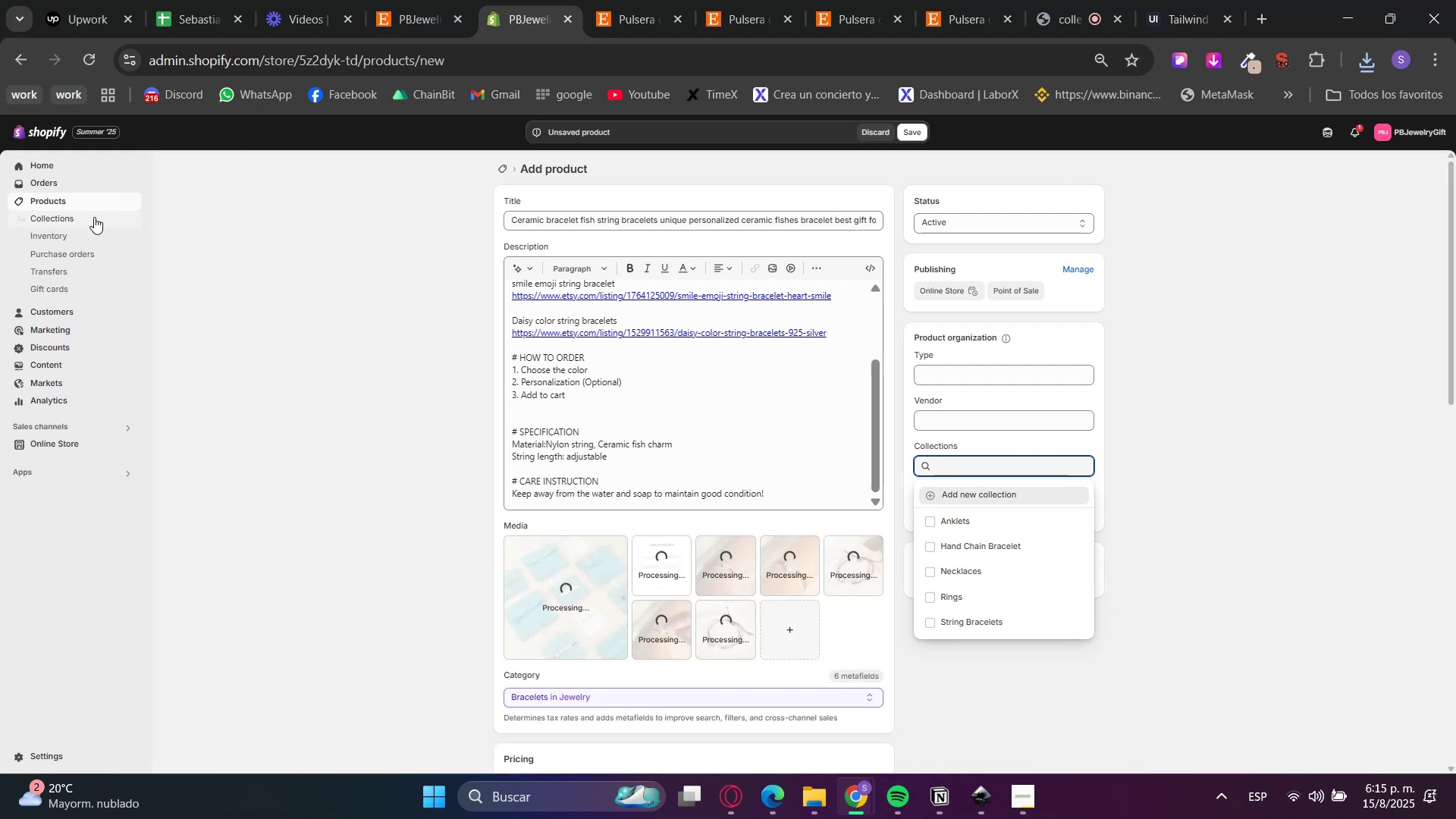 
wait(5.99)
 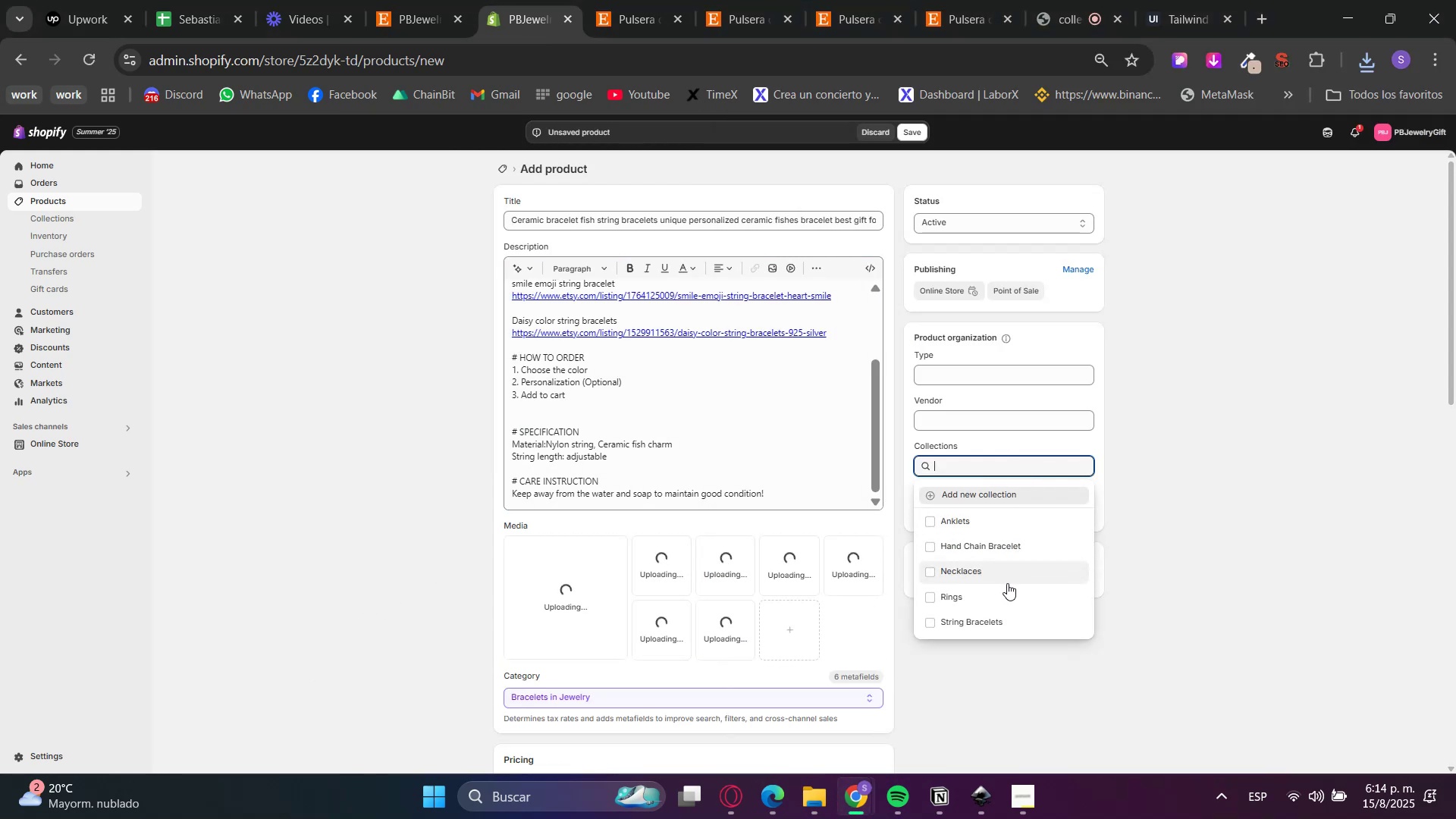 
left_click([438, 0])
 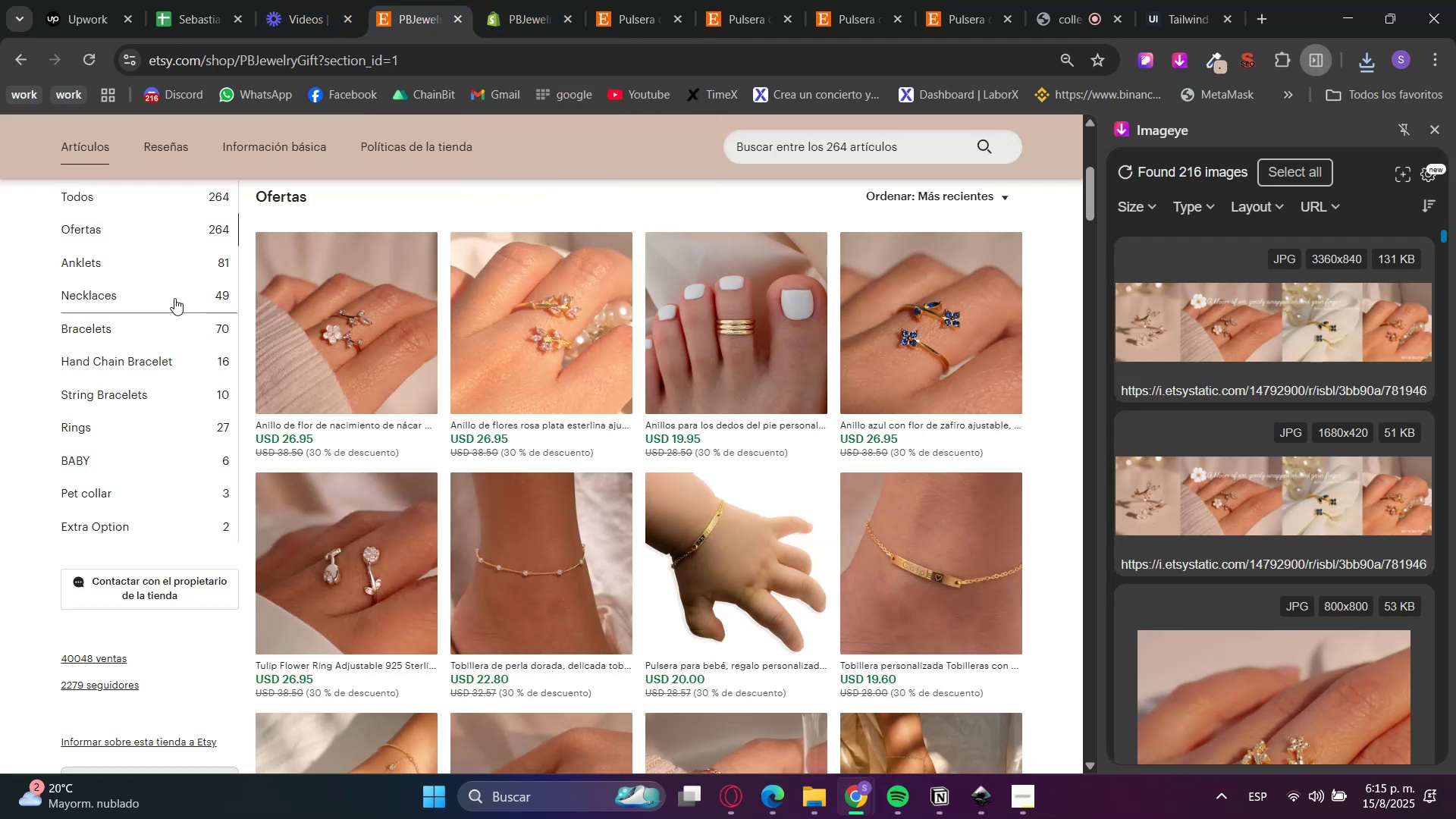 
left_click([161, 364])
 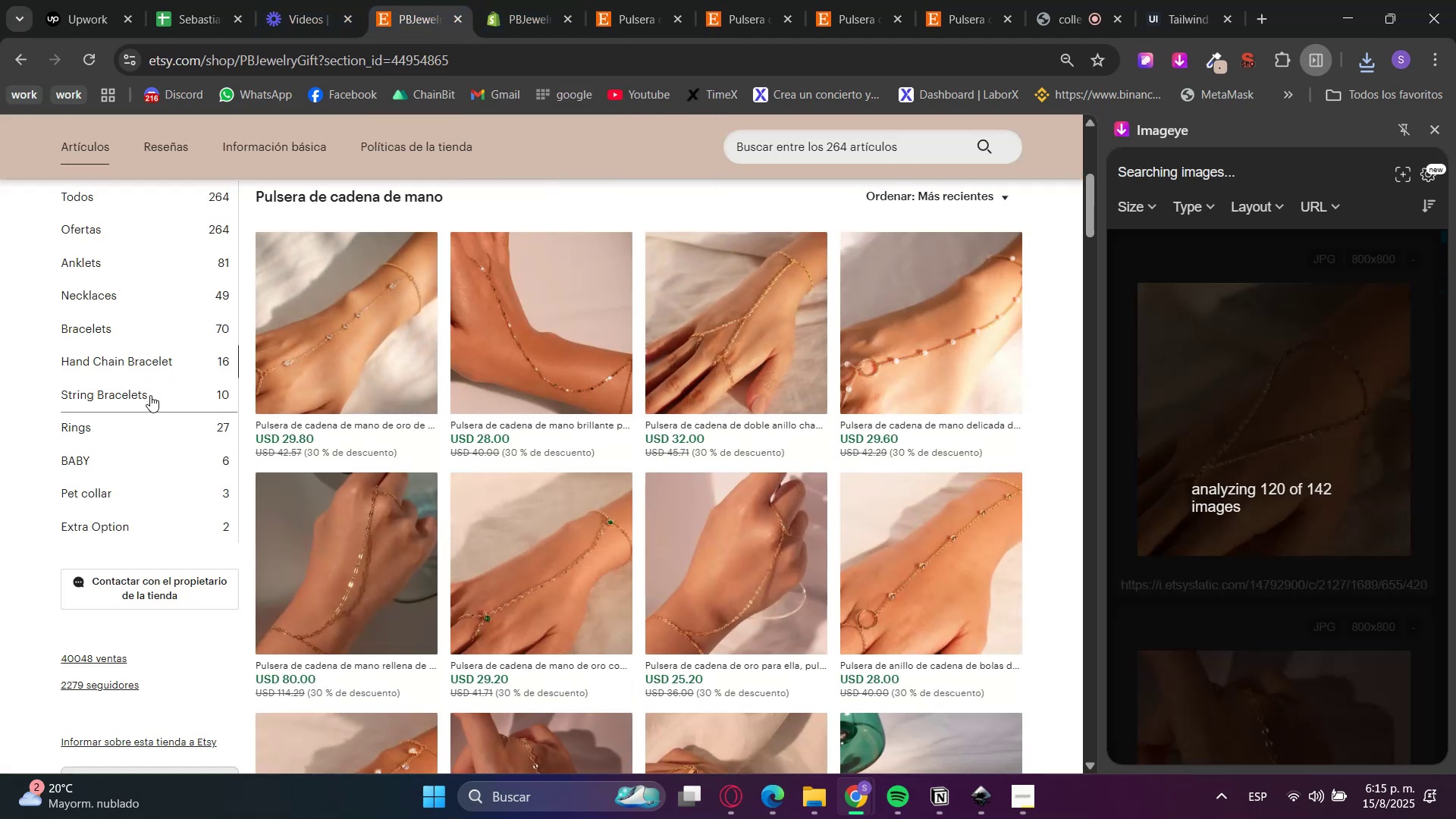 
left_click([149, 403])
 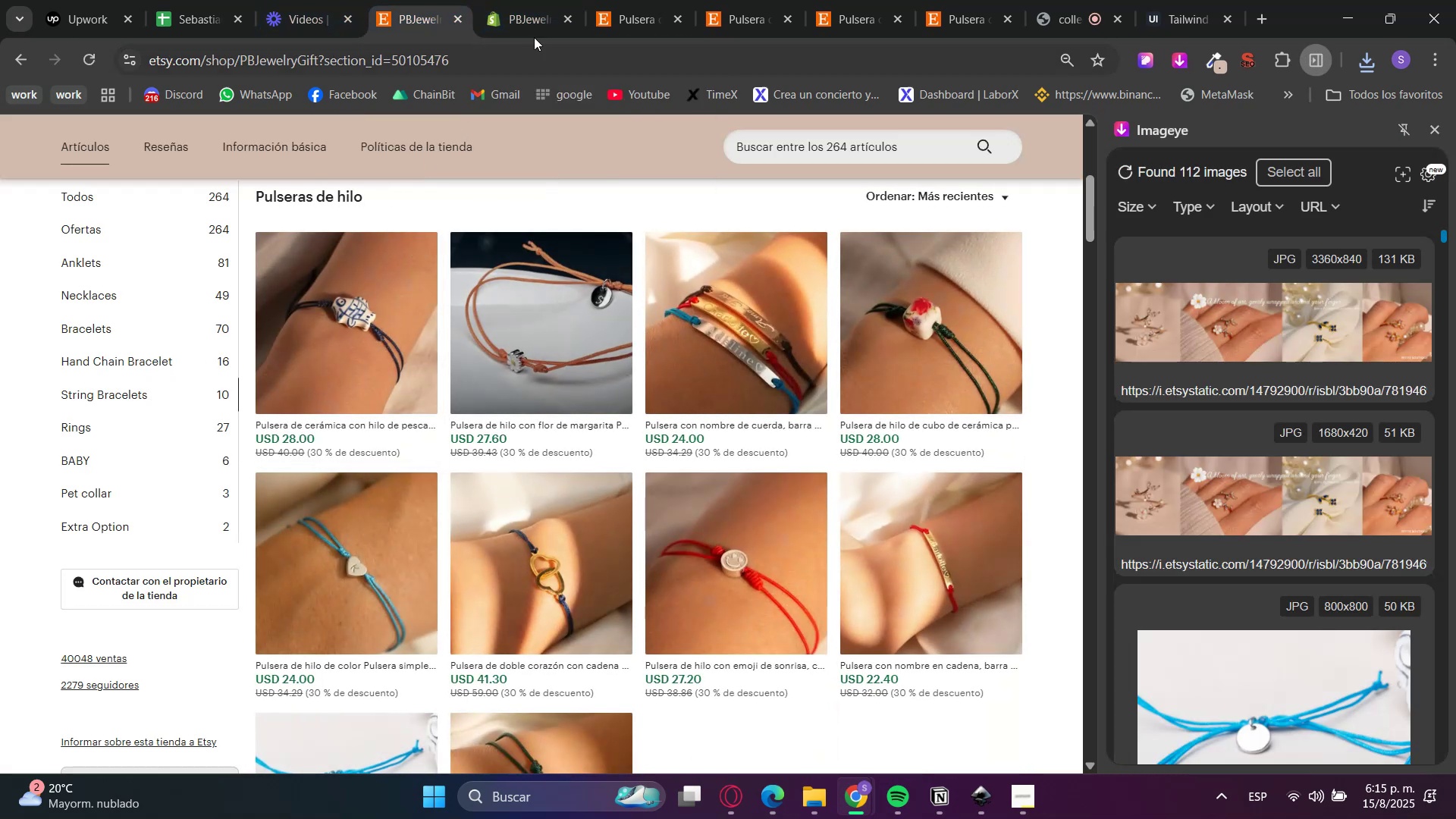 
left_click([535, 0])
 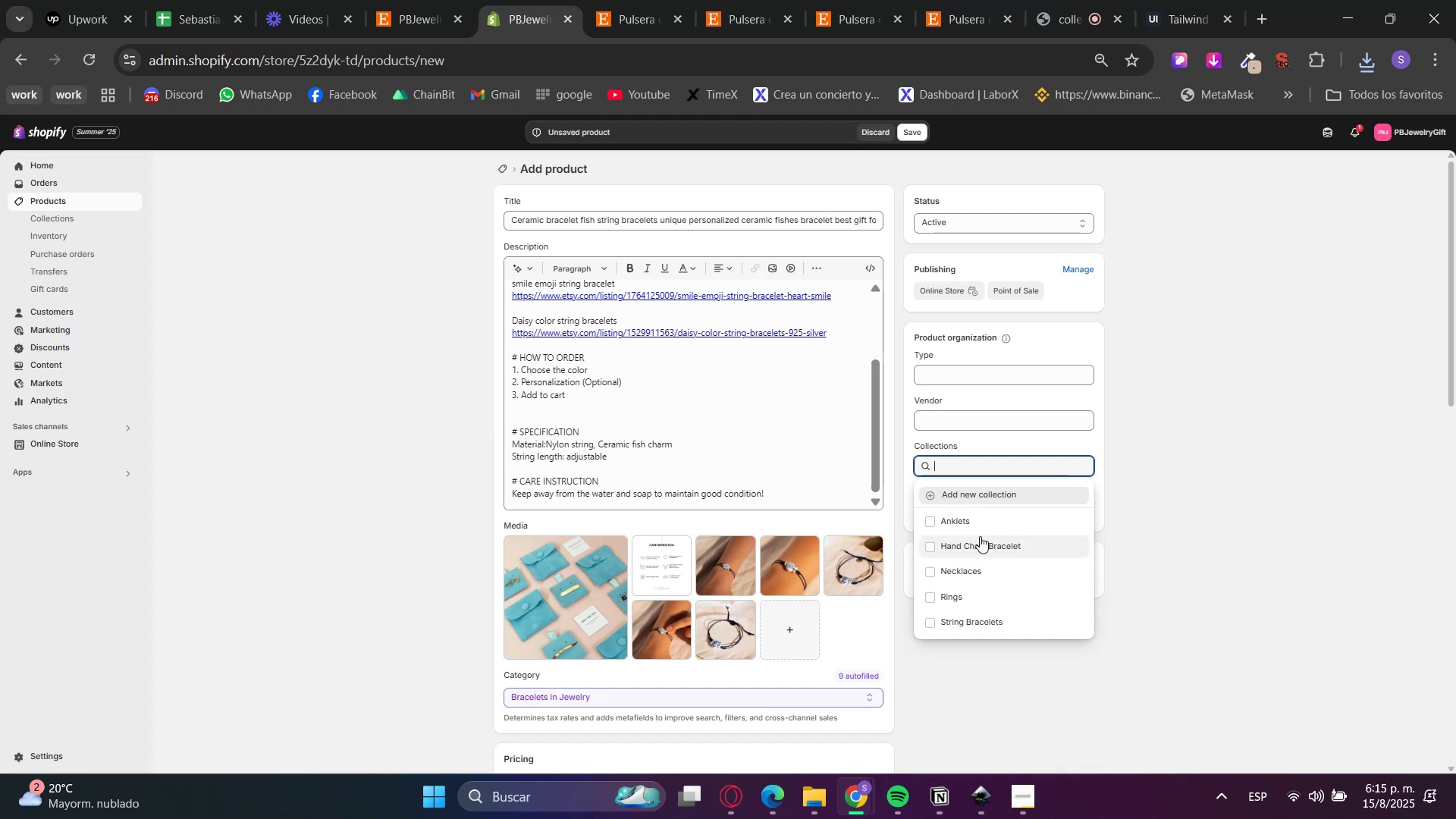 
left_click([1001, 628])
 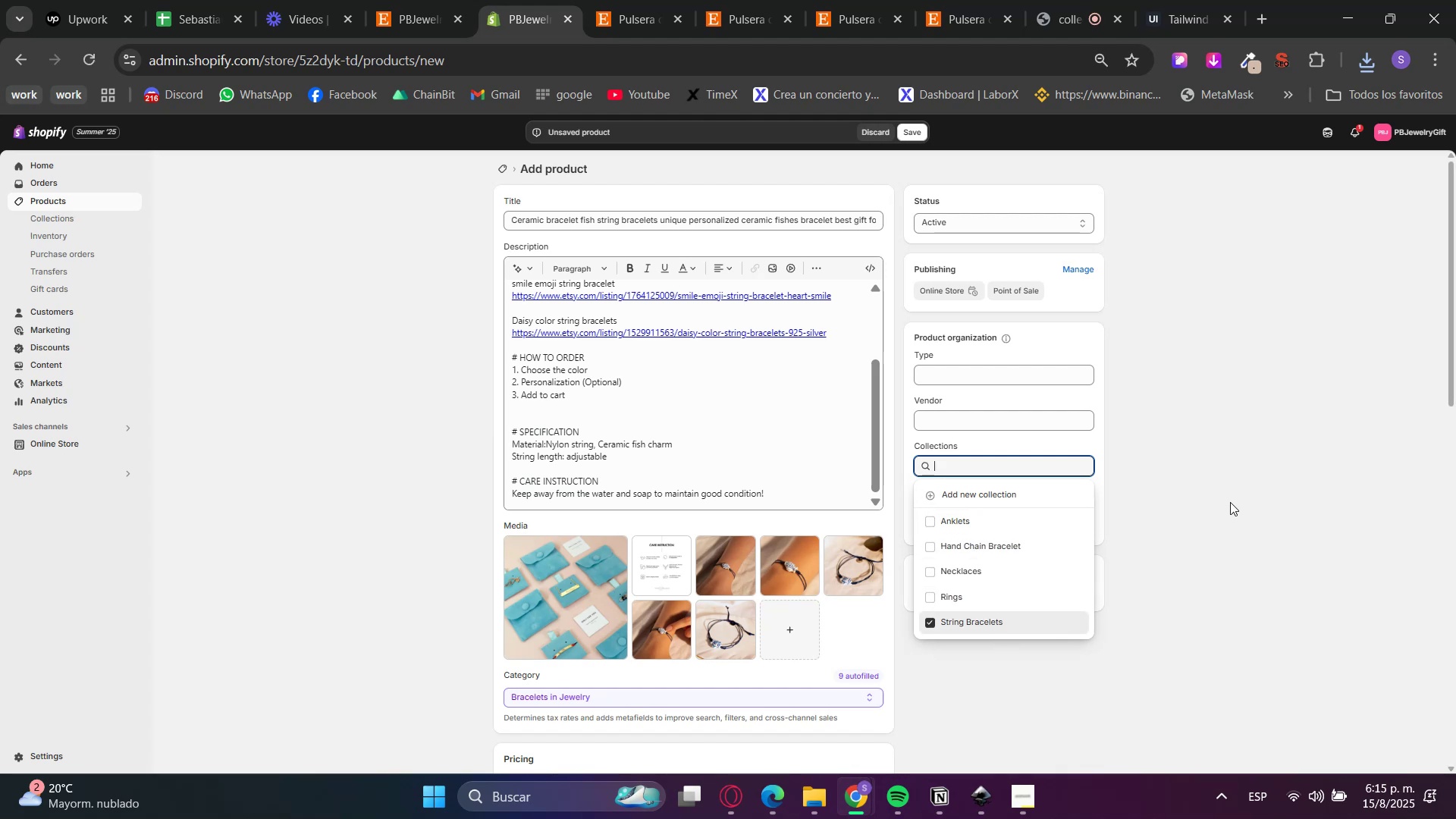 
left_click([1230, 502])
 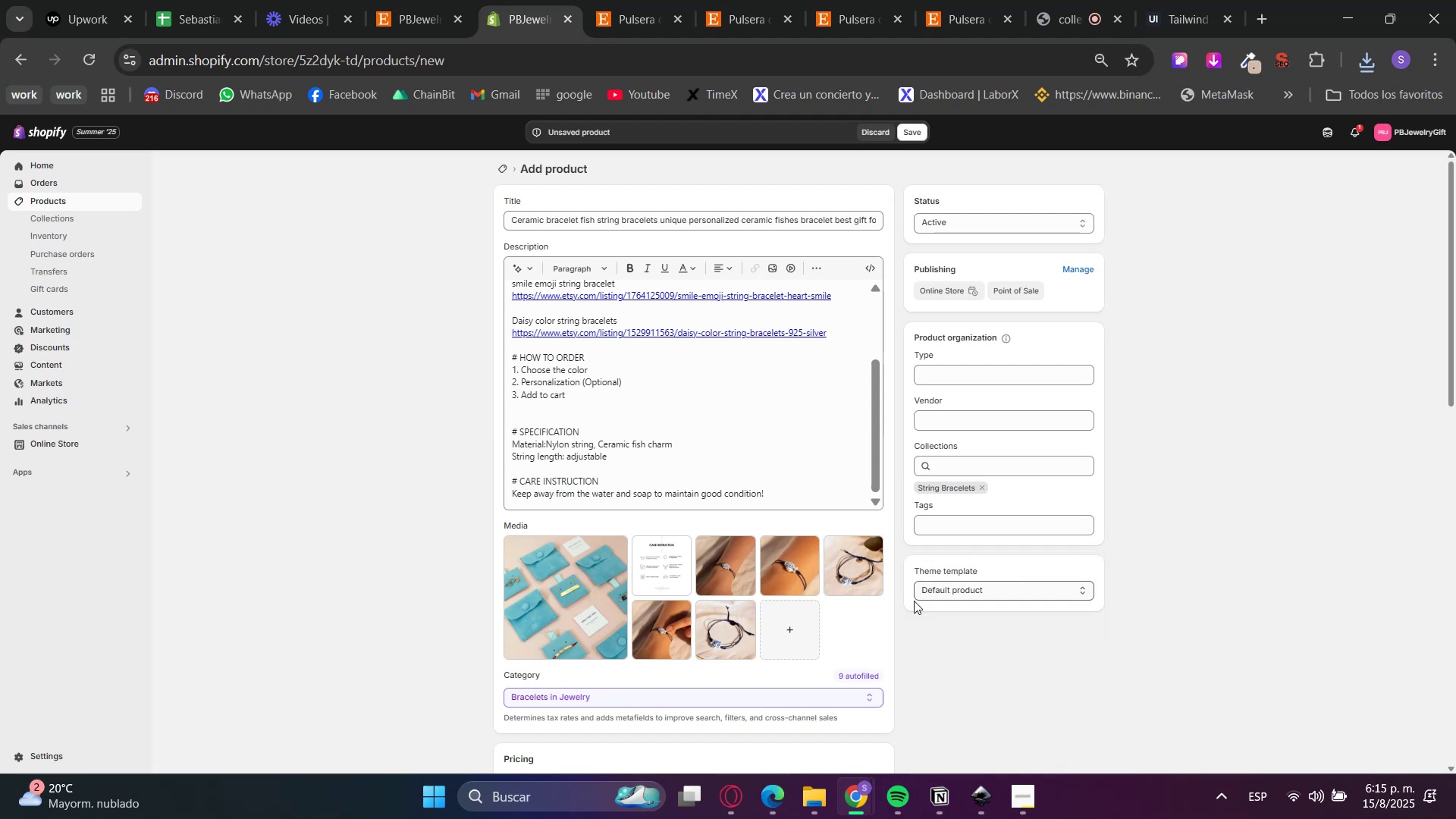 
scroll: coordinate [598, 595], scroll_direction: down, amount: 3.0
 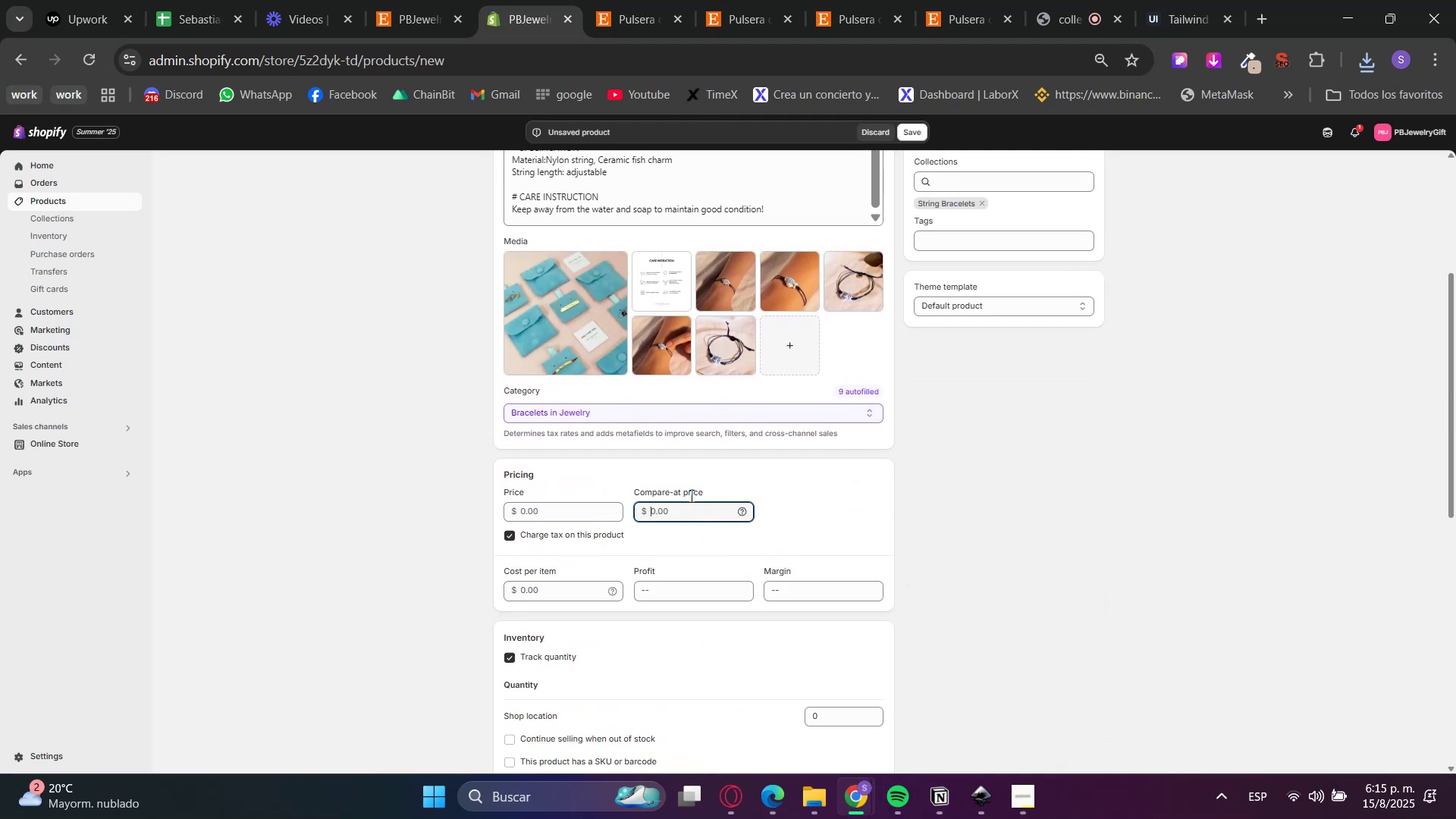 
double_click([660, 0])
 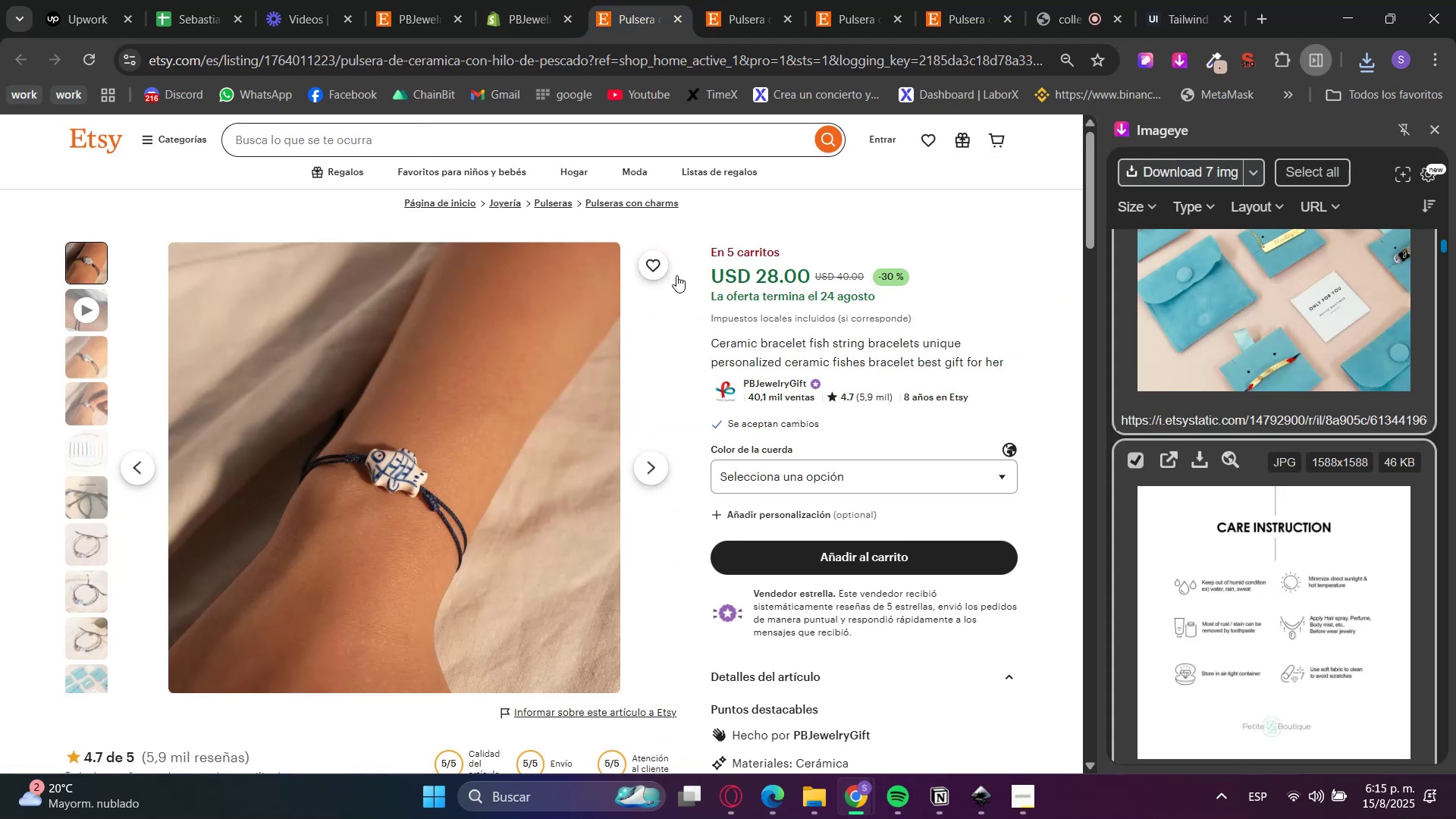 
scroll: coordinate [758, 447], scroll_direction: up, amount: 2.0
 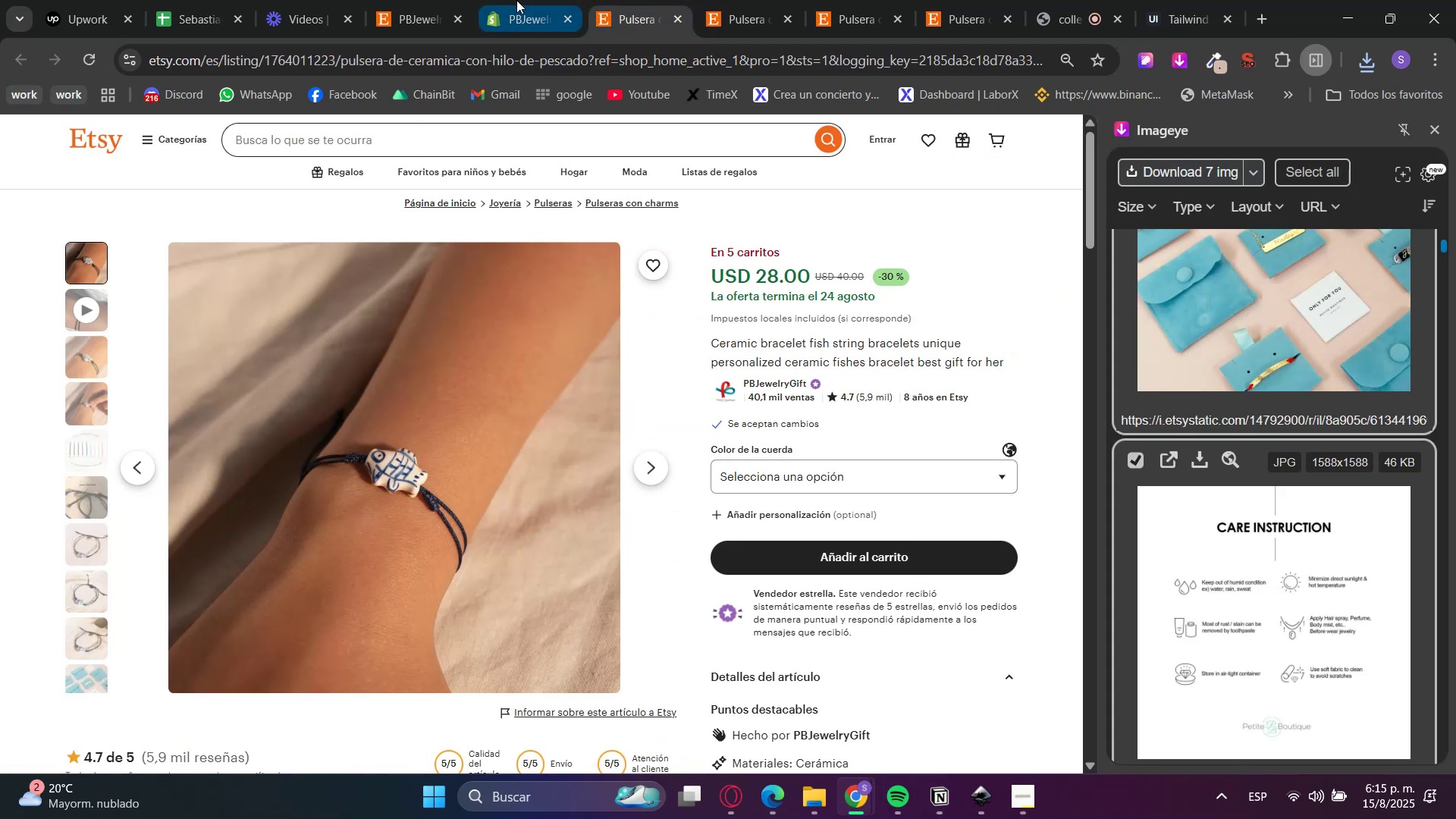 
left_click([517, 0])
 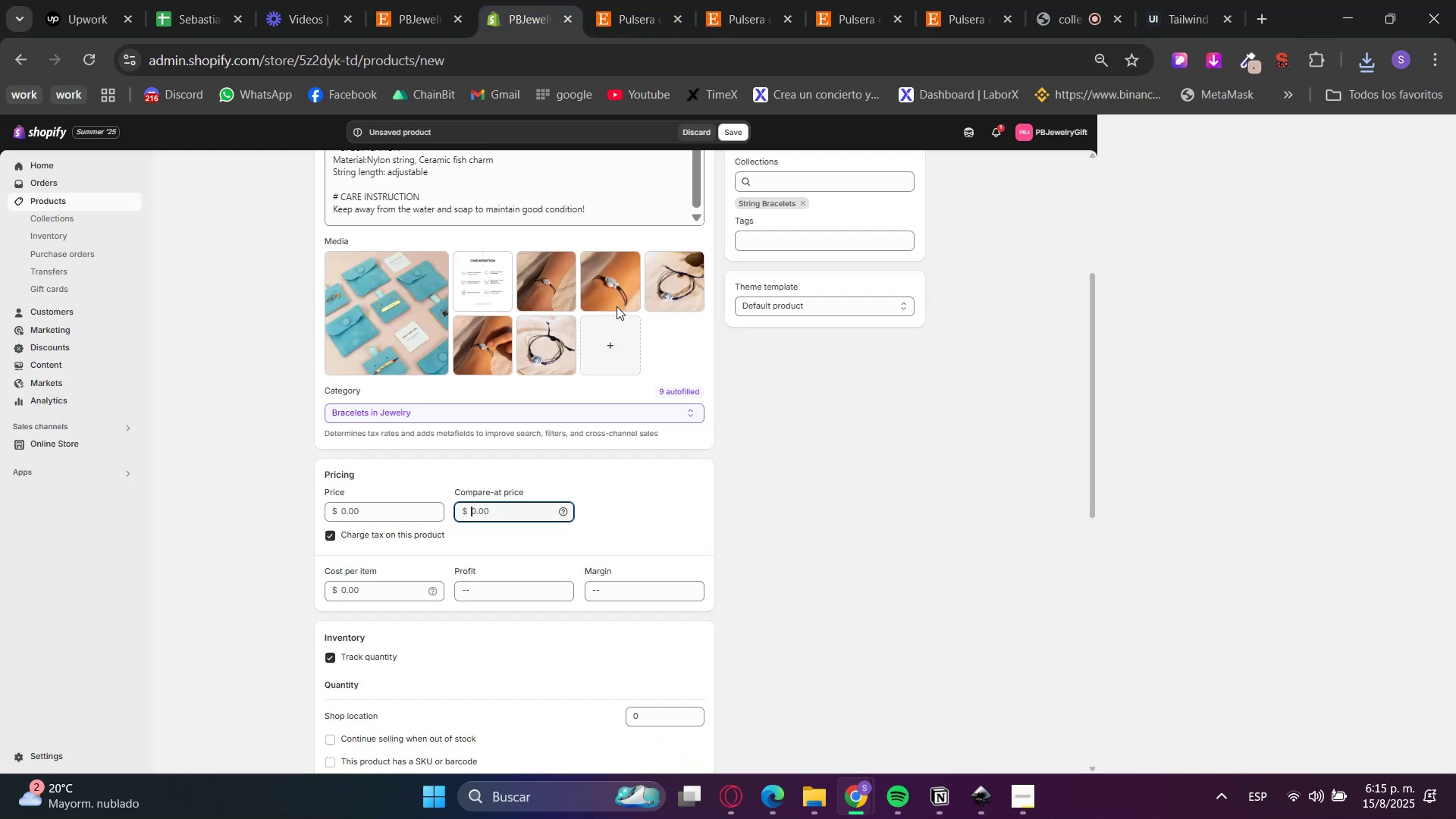 
key(Numpad4)
 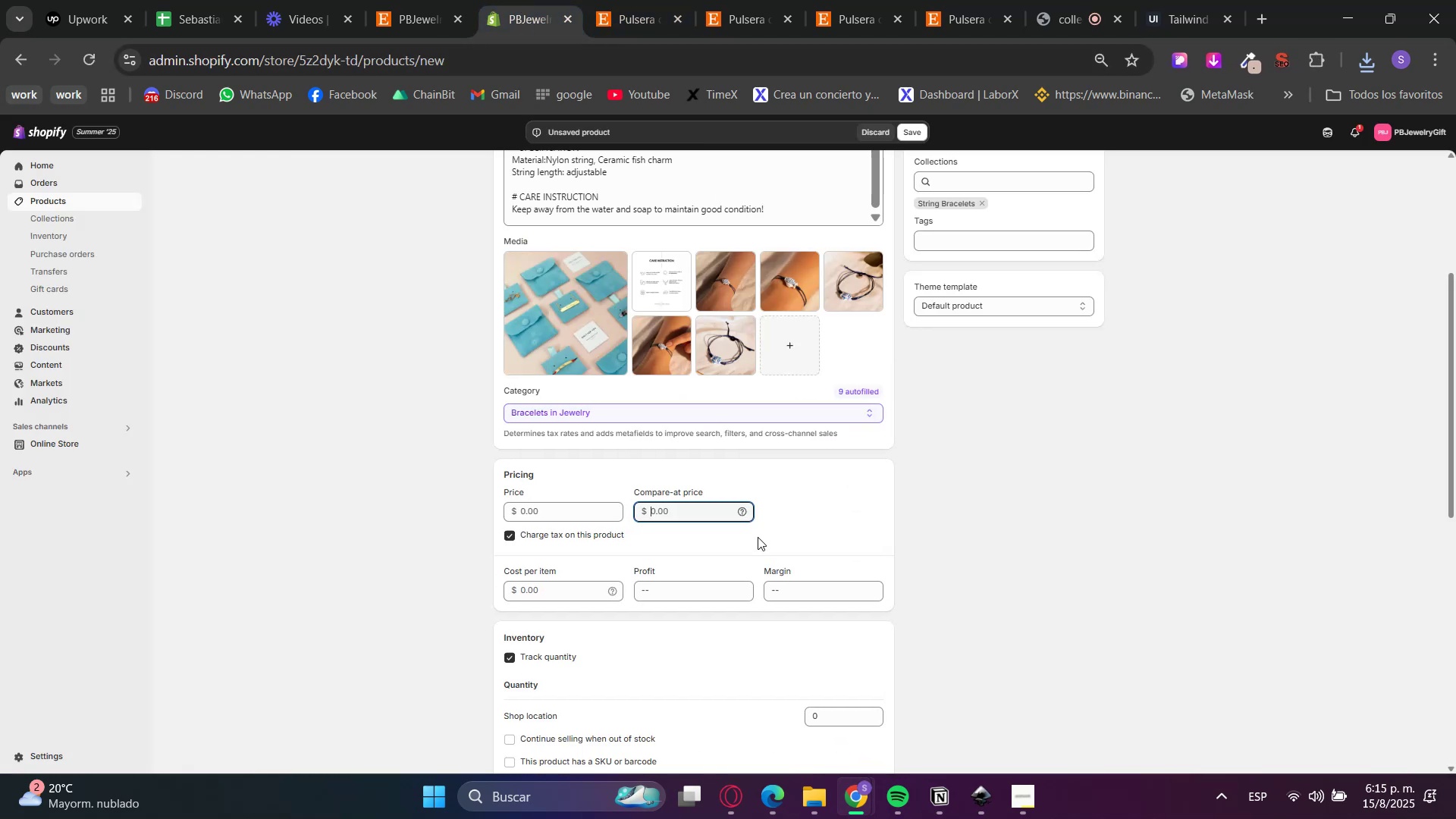 
key(Numpad0)
 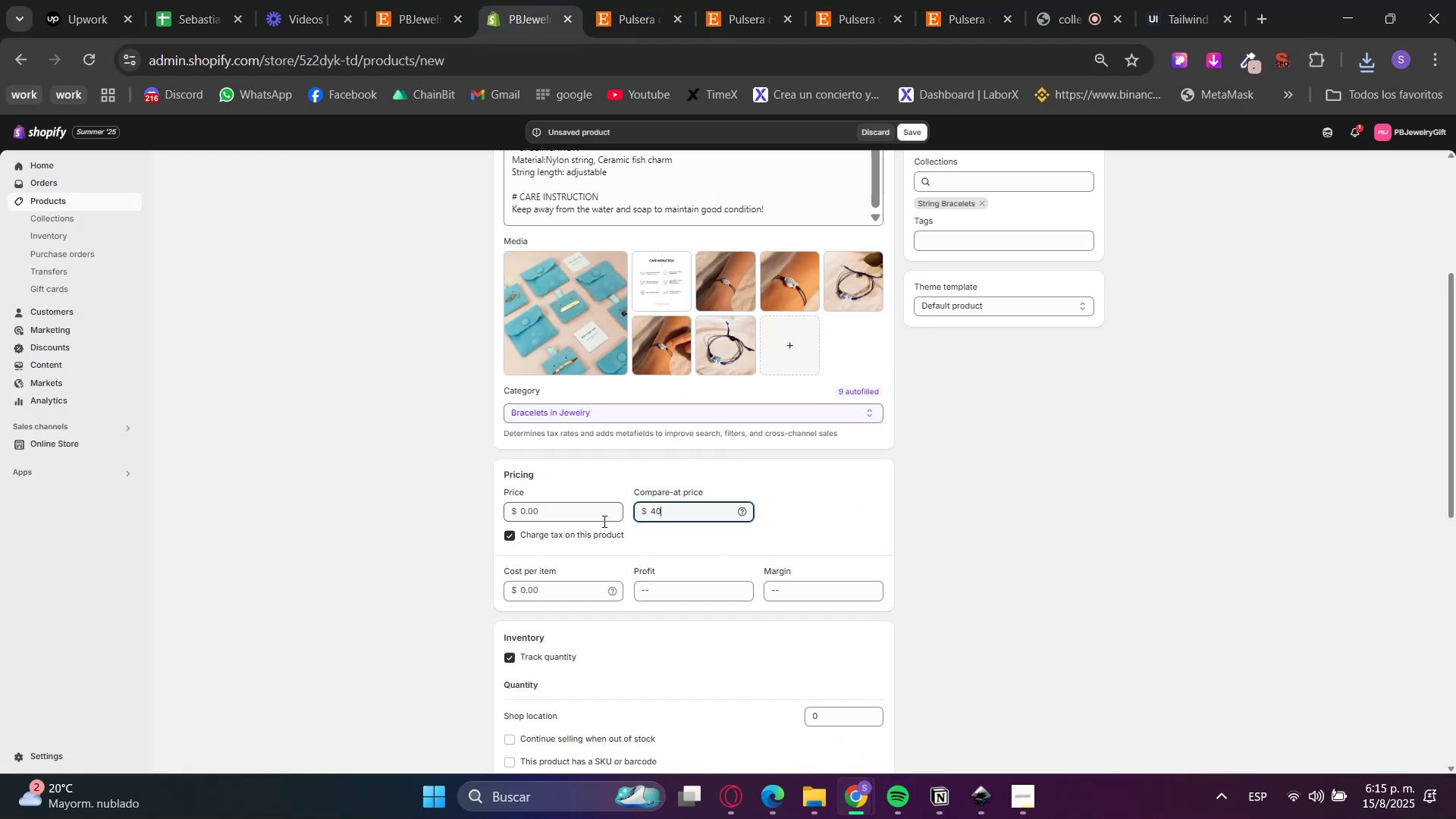 
left_click([588, 512])
 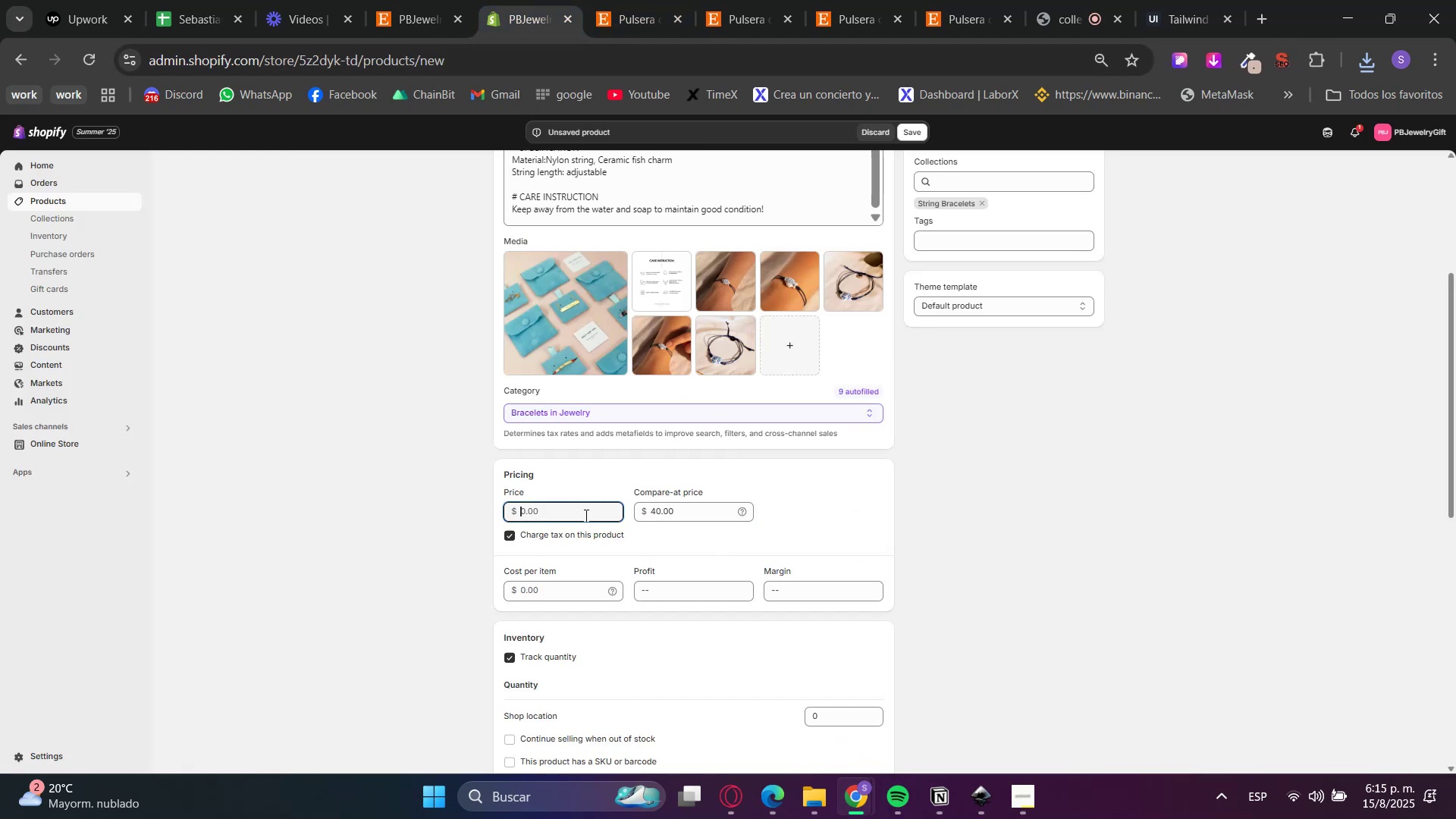 
key(Numpad2)
 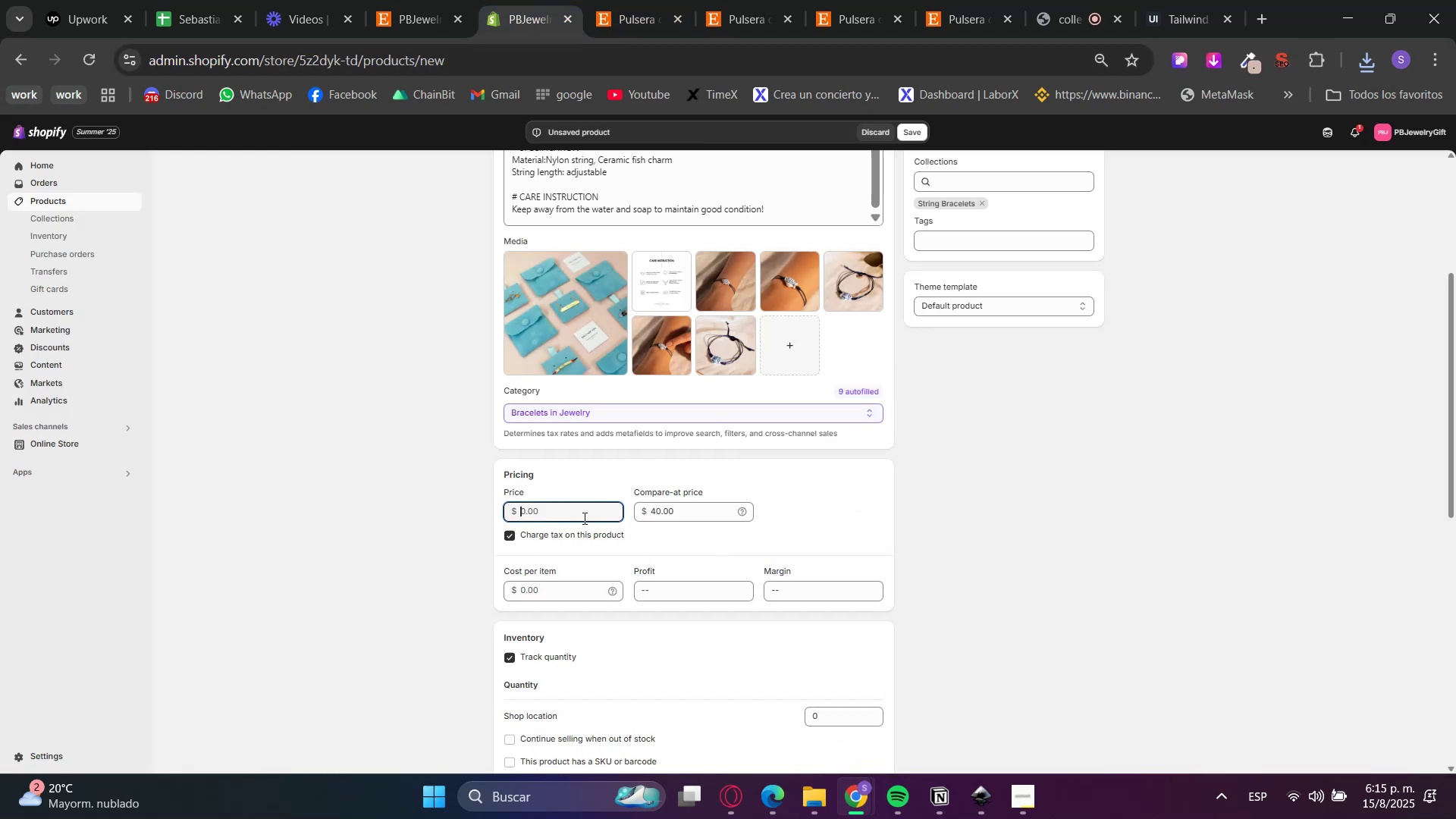 
key(Numpad8)
 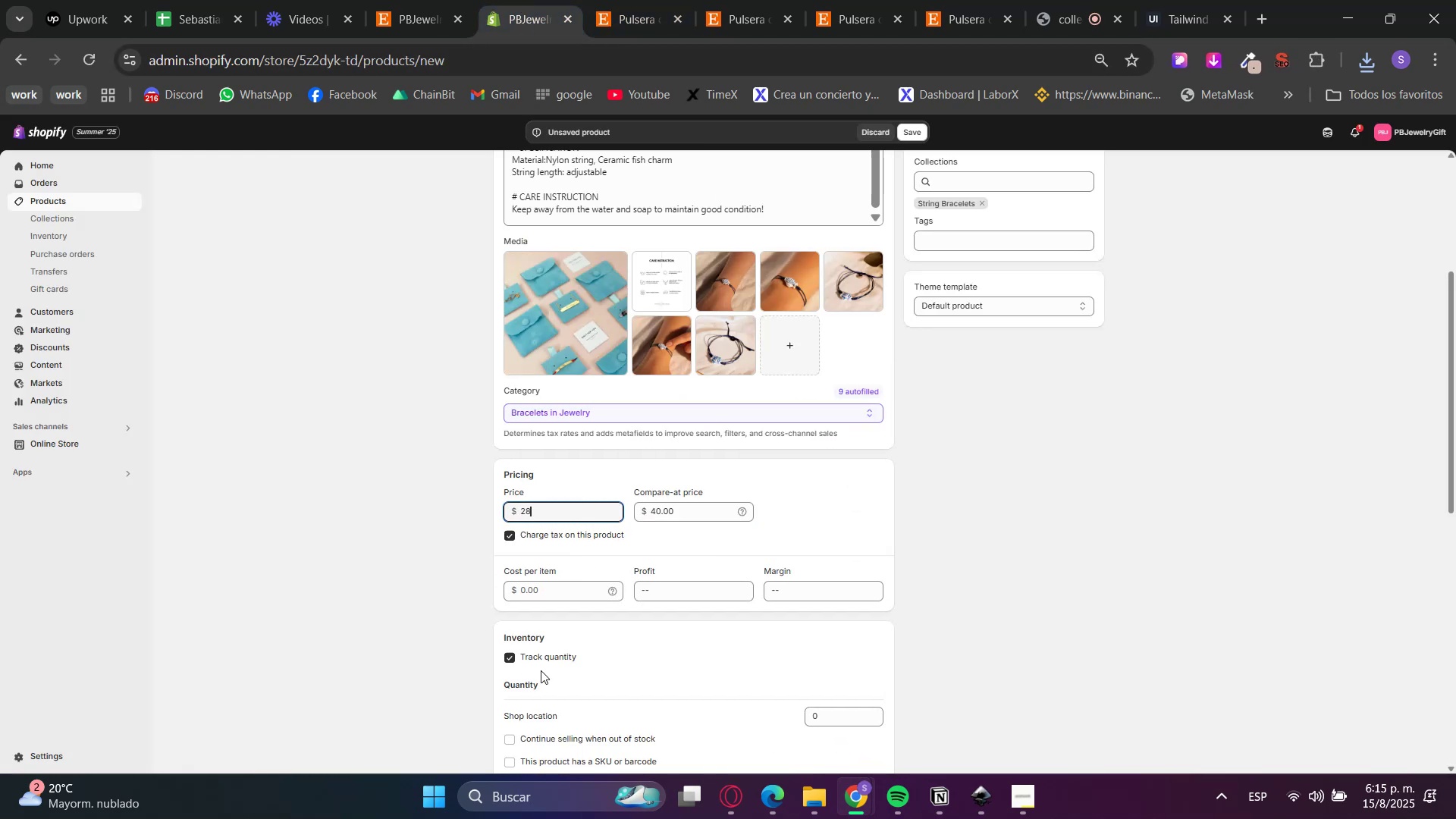 
left_click([535, 655])
 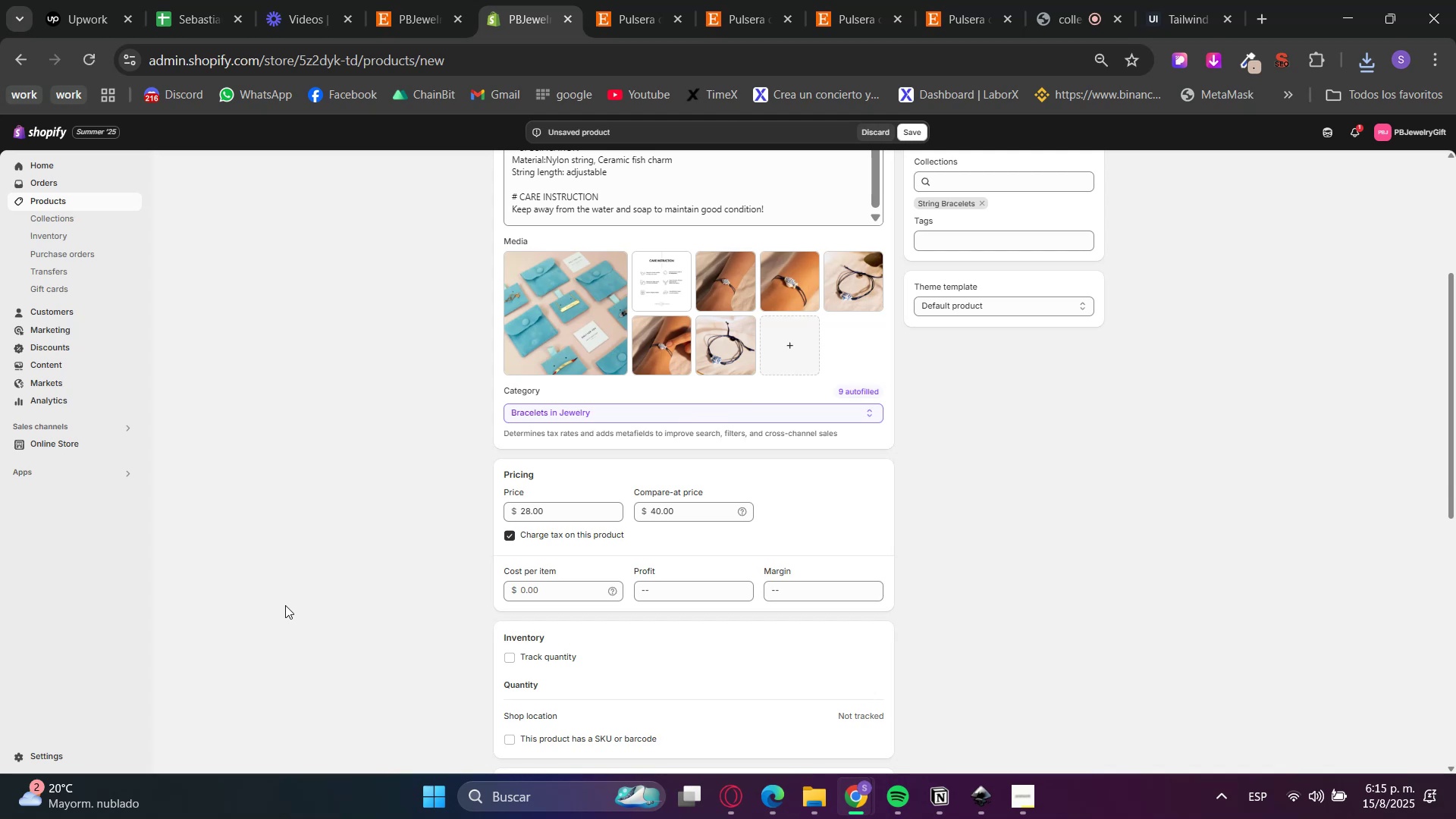 
scroll: coordinate [286, 605], scroll_direction: down, amount: 3.0
 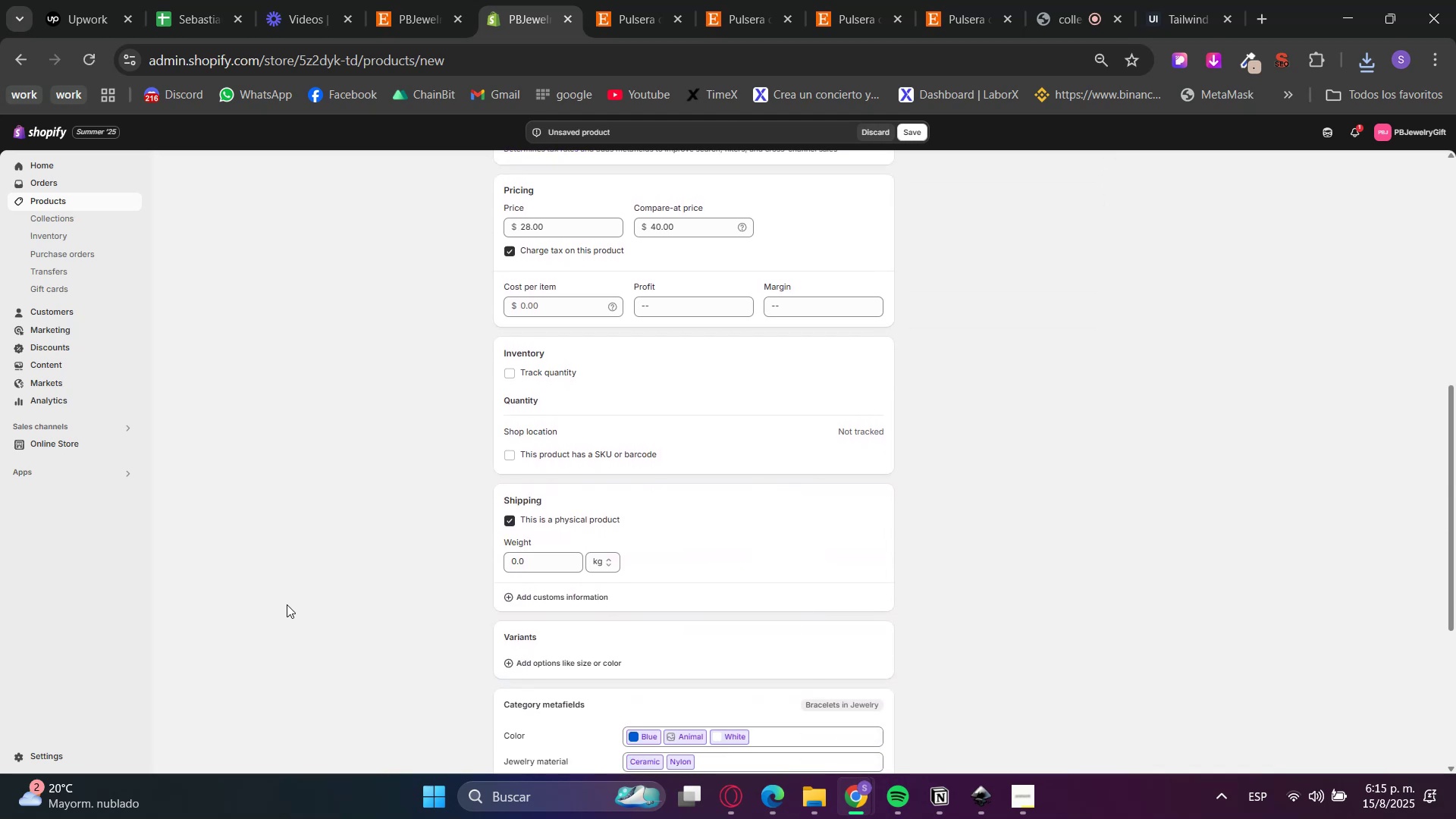 
scroll: coordinate [287, 604], scroll_direction: up, amount: 6.0
 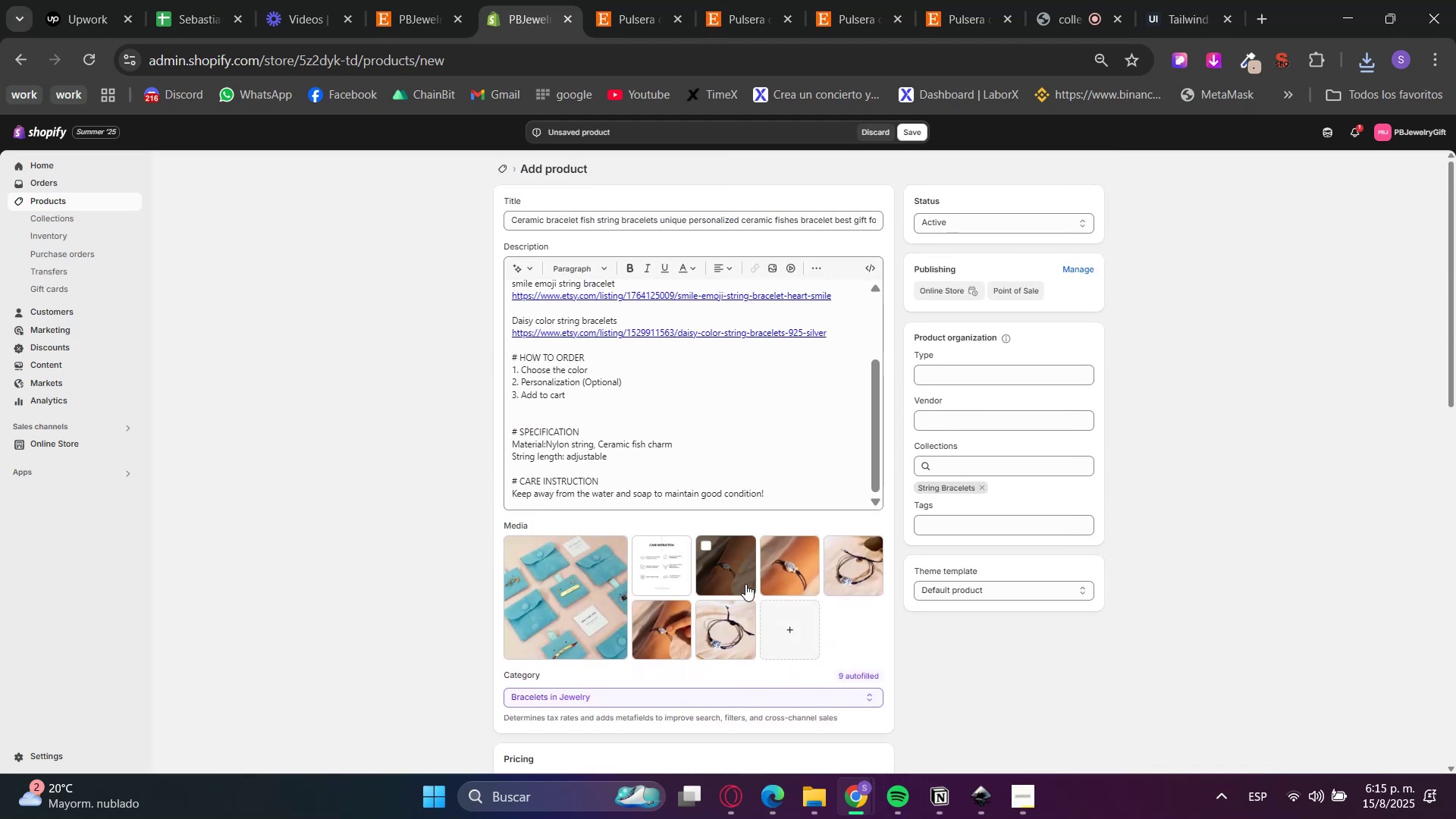 
left_click_drag(start_coordinate=[730, 575], to_coordinate=[590, 613])
 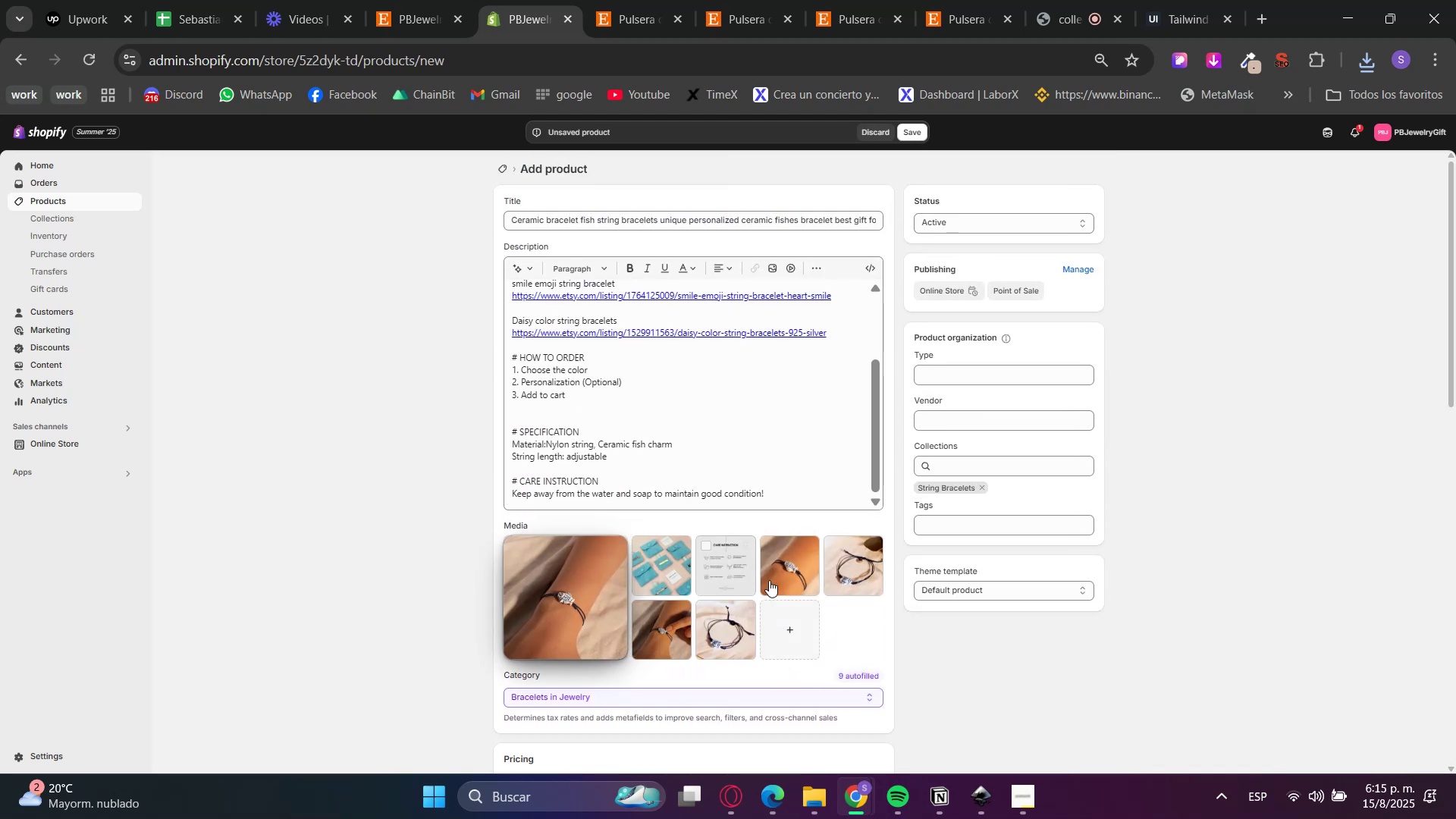 
left_click_drag(start_coordinate=[808, 578], to_coordinate=[557, 626])
 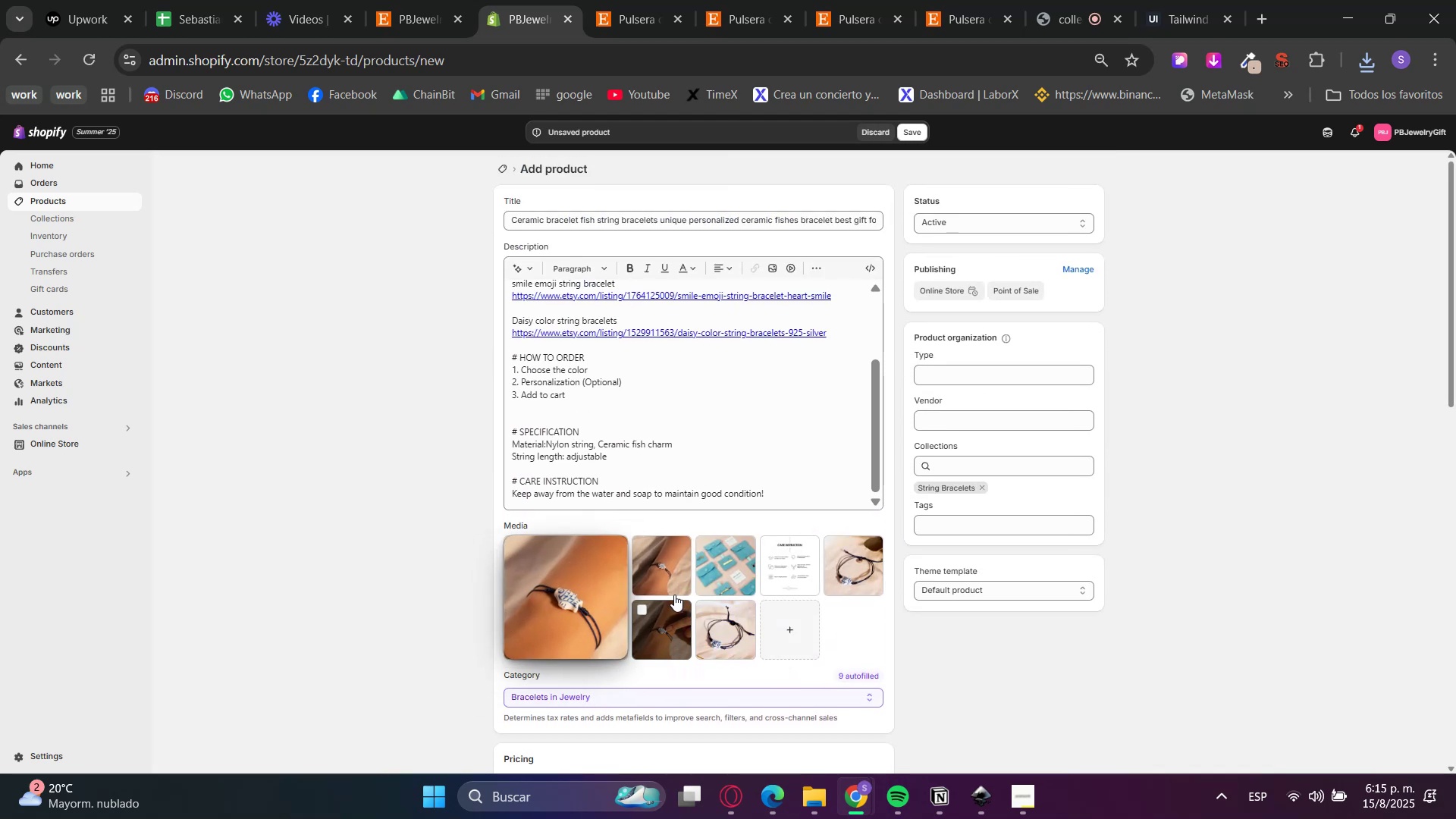 
left_click_drag(start_coordinate=[673, 637], to_coordinate=[742, 579])
 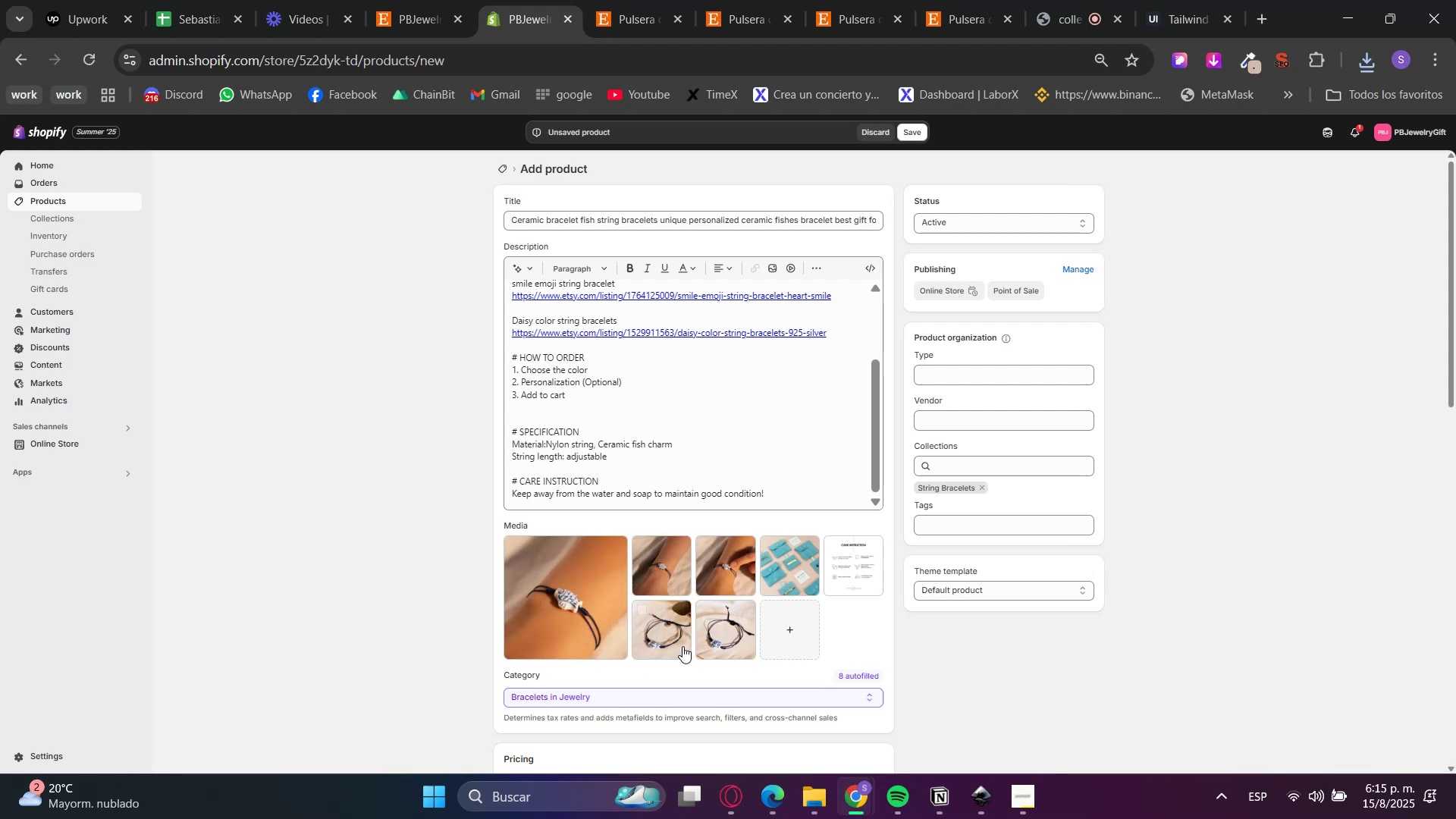 
wait(6.86)
 